 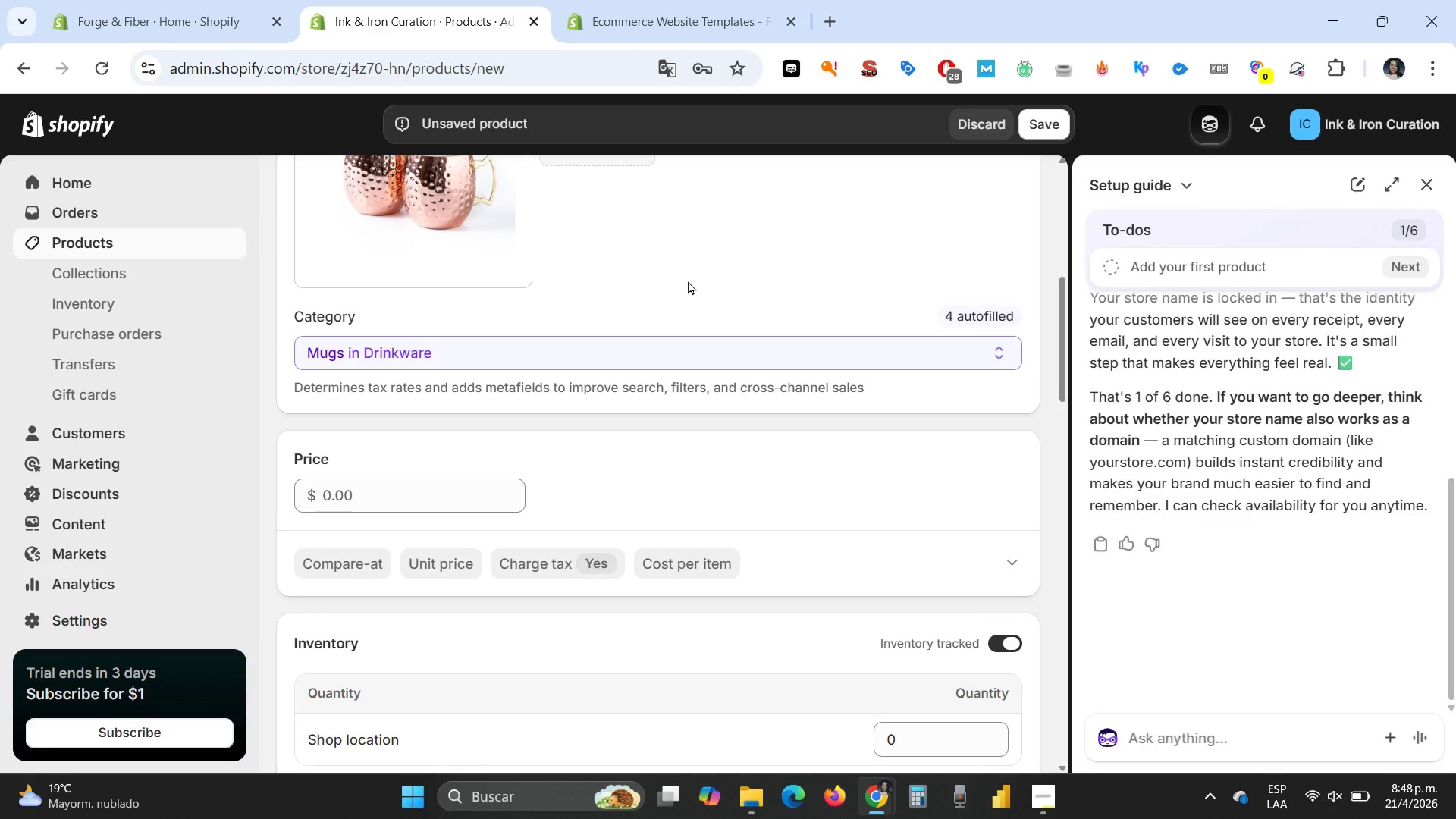 
scroll: coordinate [688, 281], scroll_direction: down, amount: 1.0
 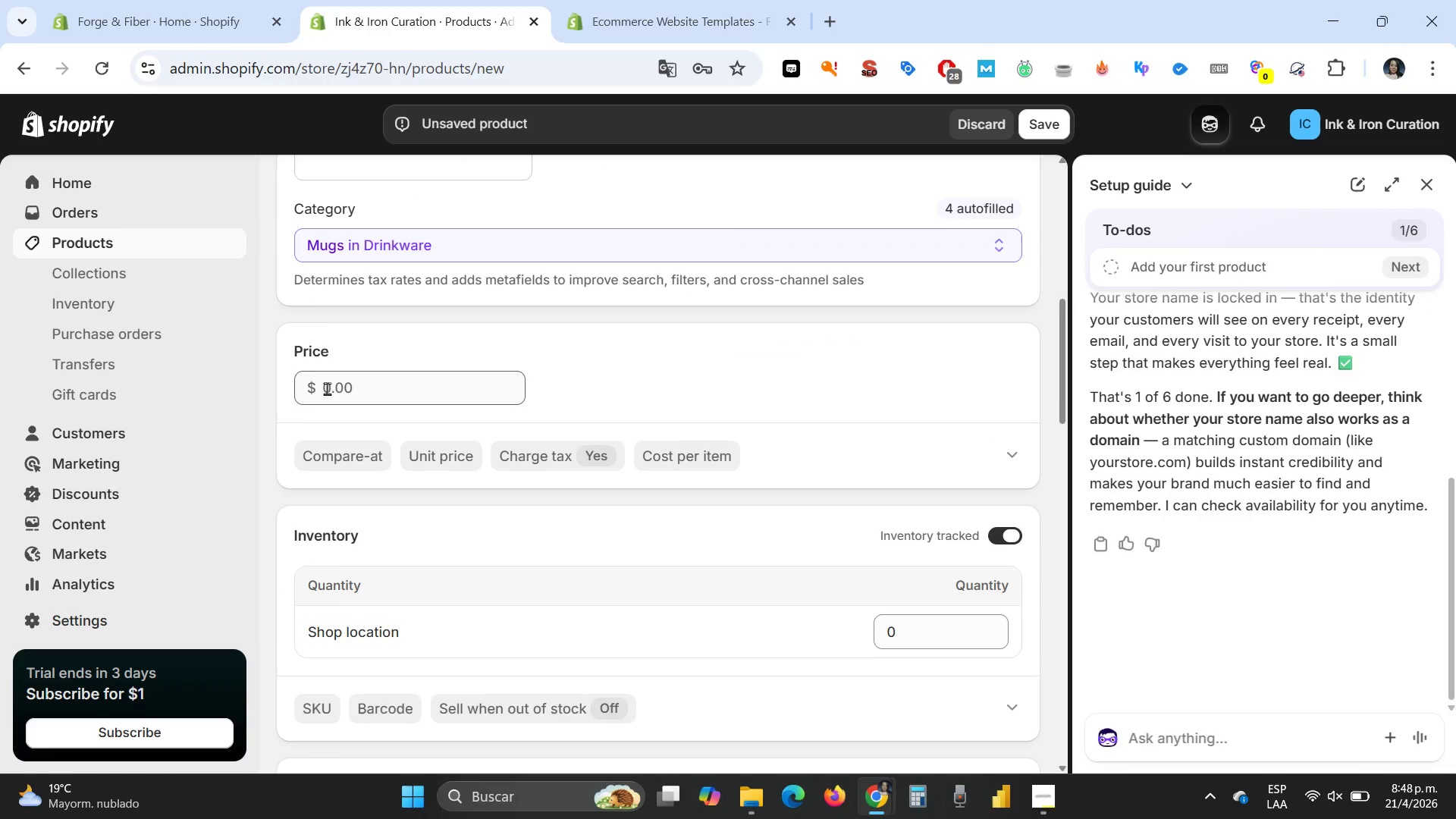 
left_click([327, 384])
 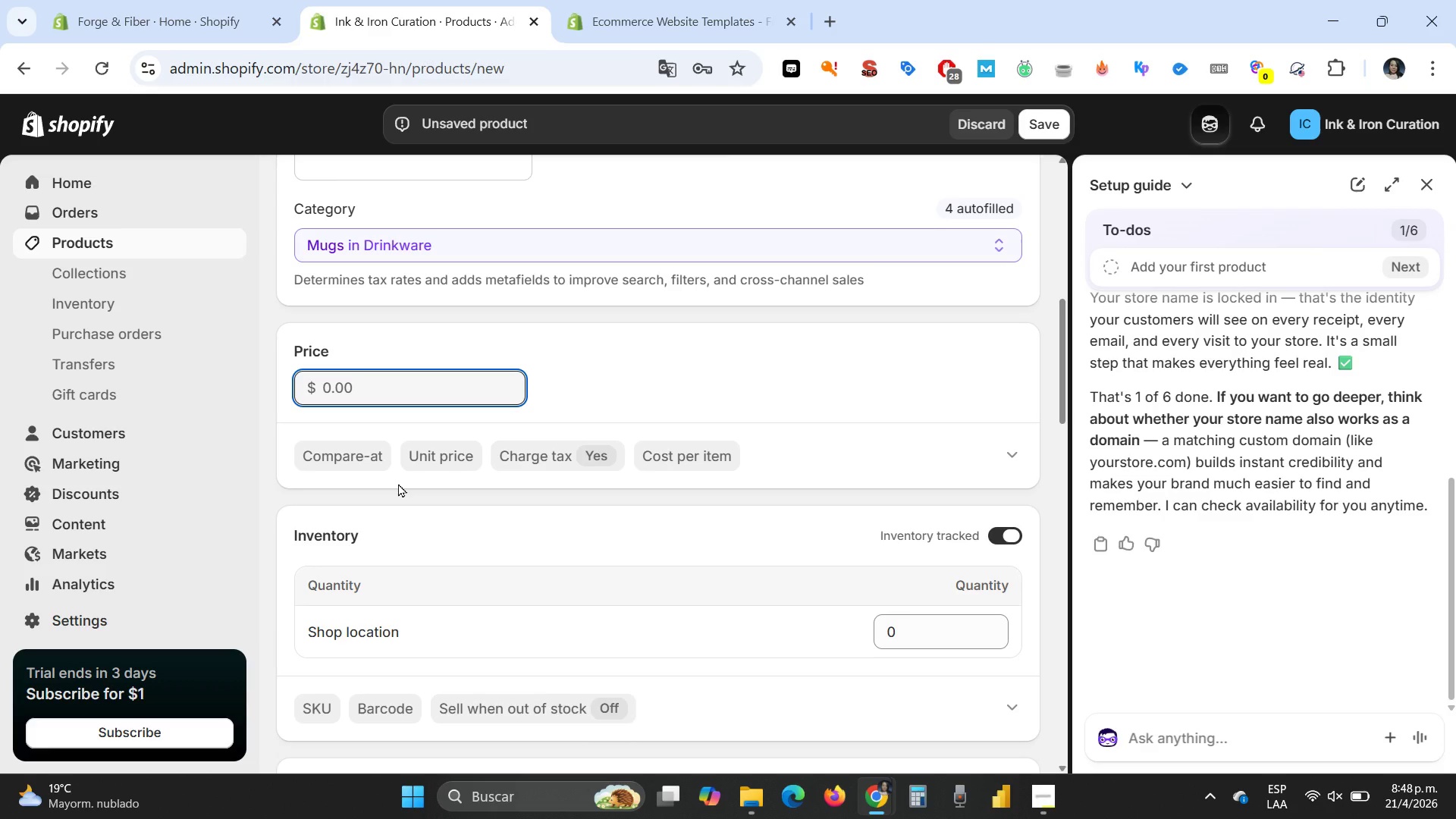 
wait(16.42)
 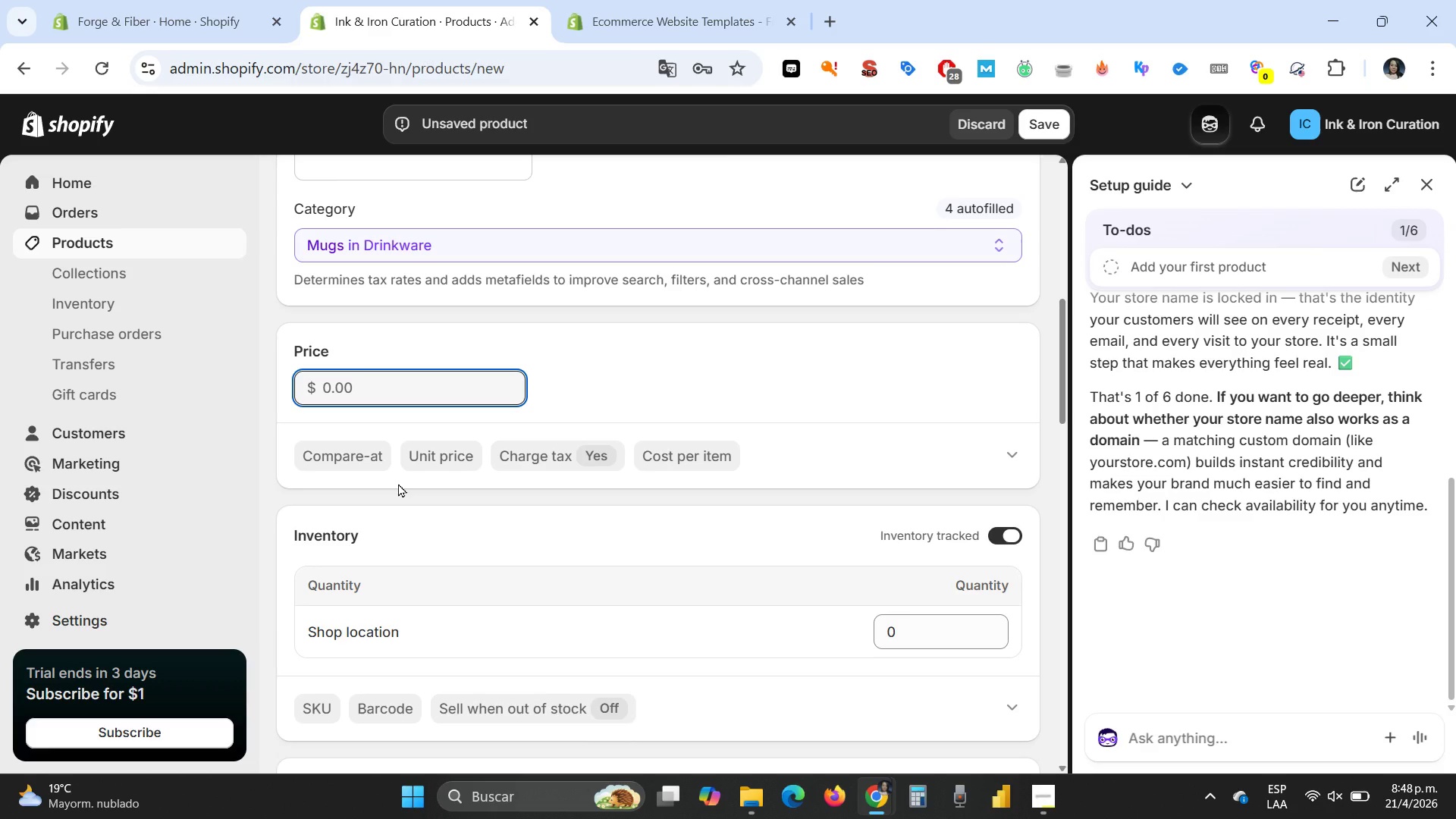 
type(45)
 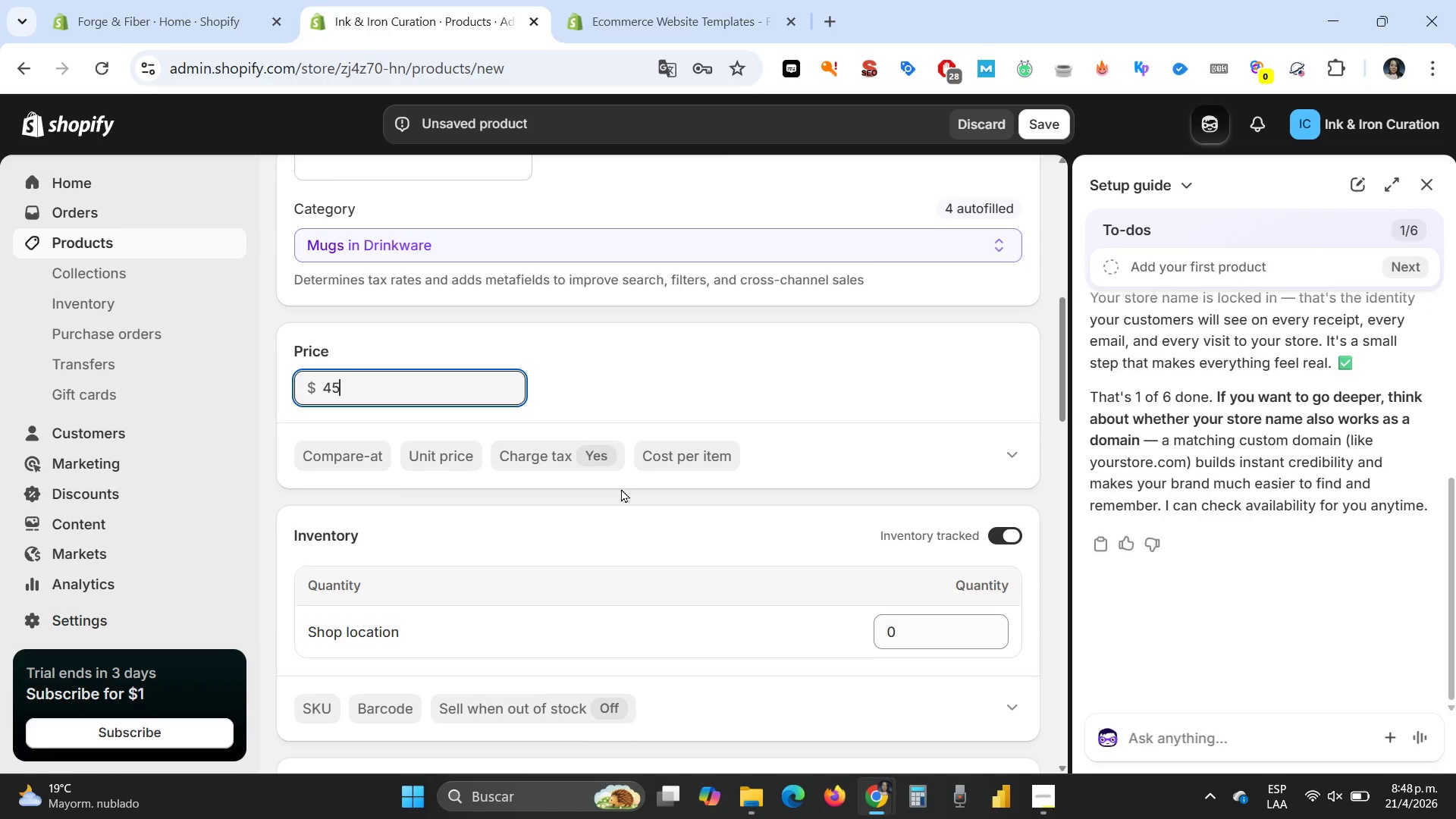 
scroll: coordinate [635, 488], scroll_direction: down, amount: 2.0
 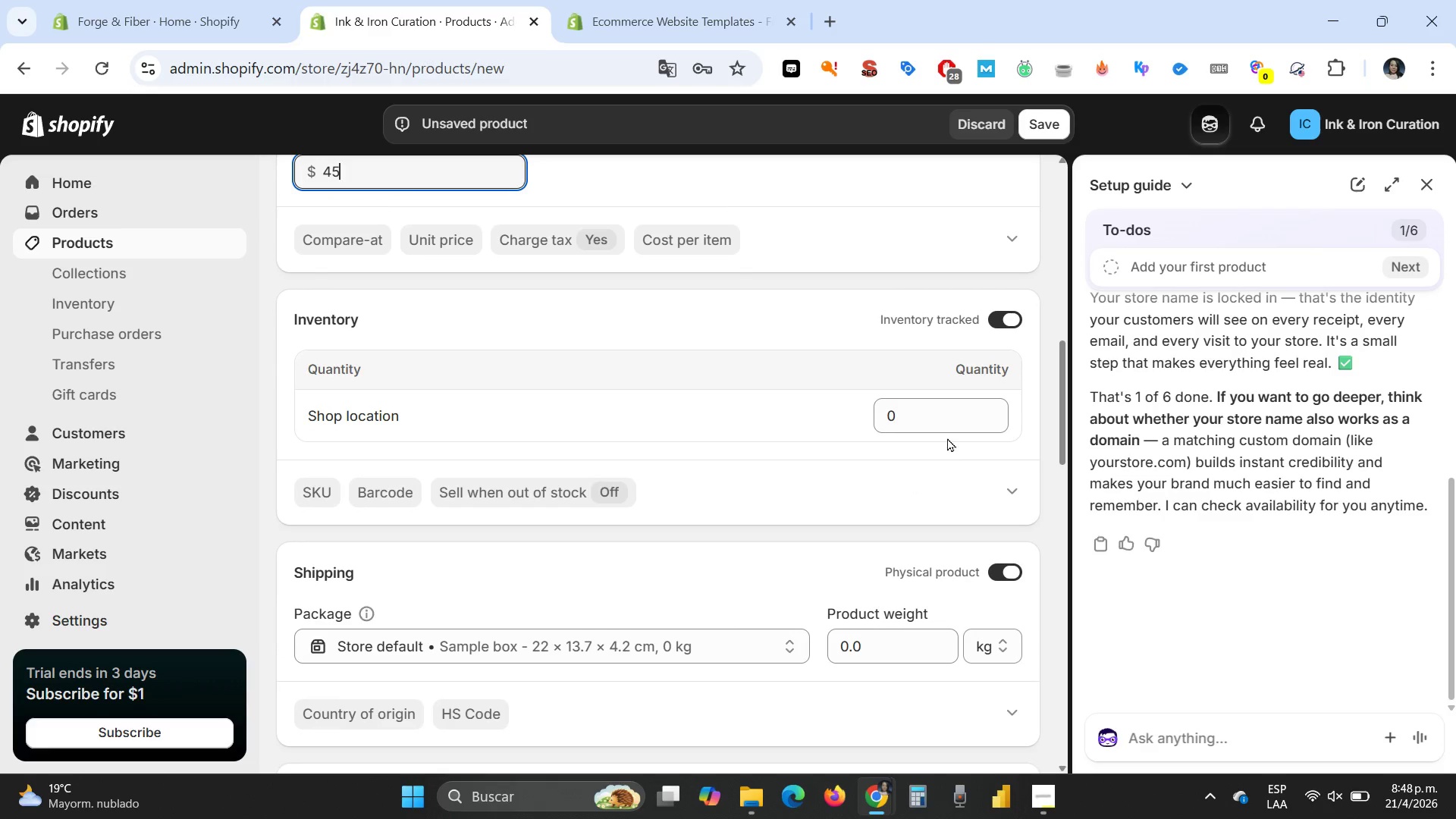 
left_click([924, 420])
 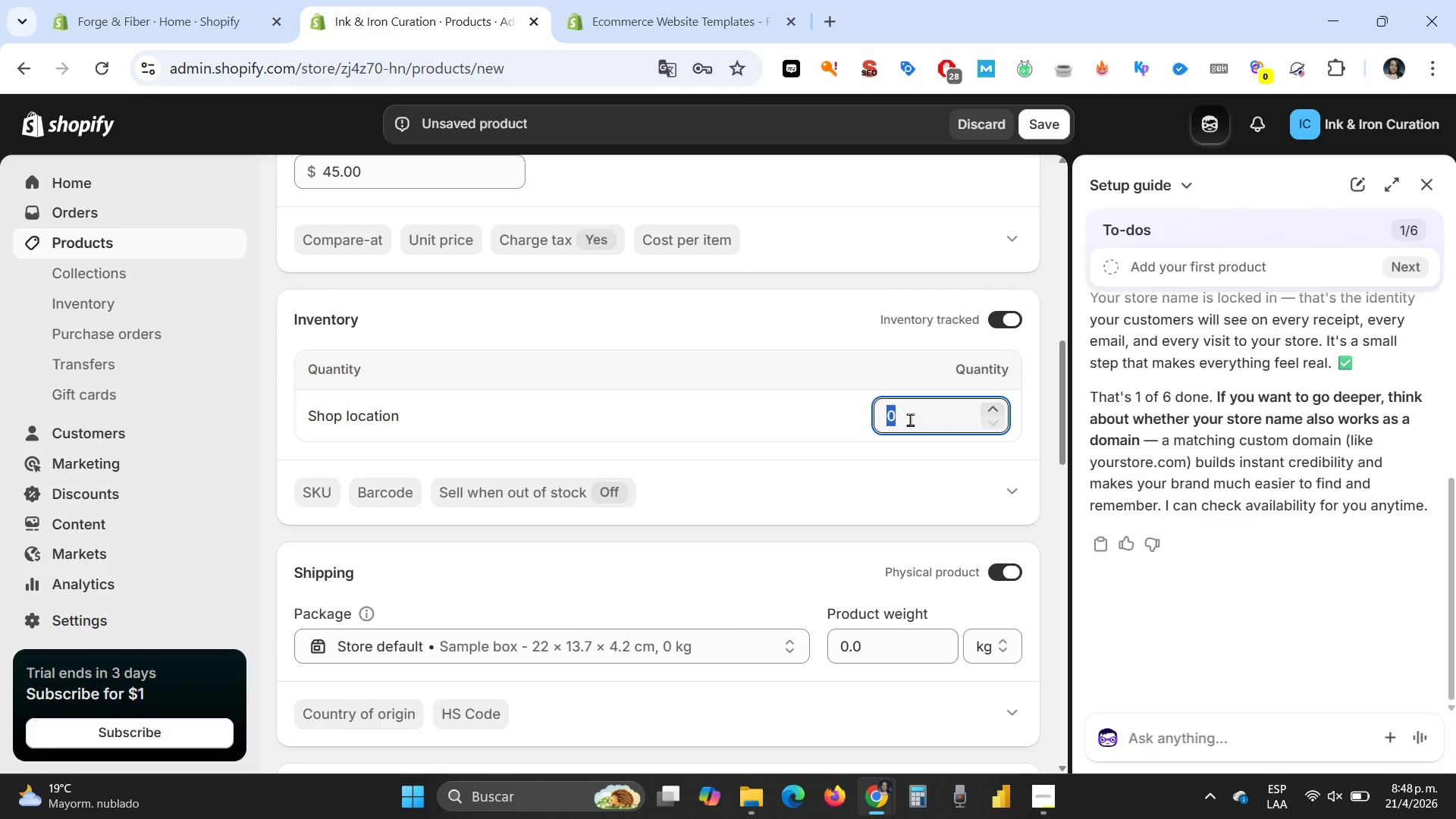 
type(50)
 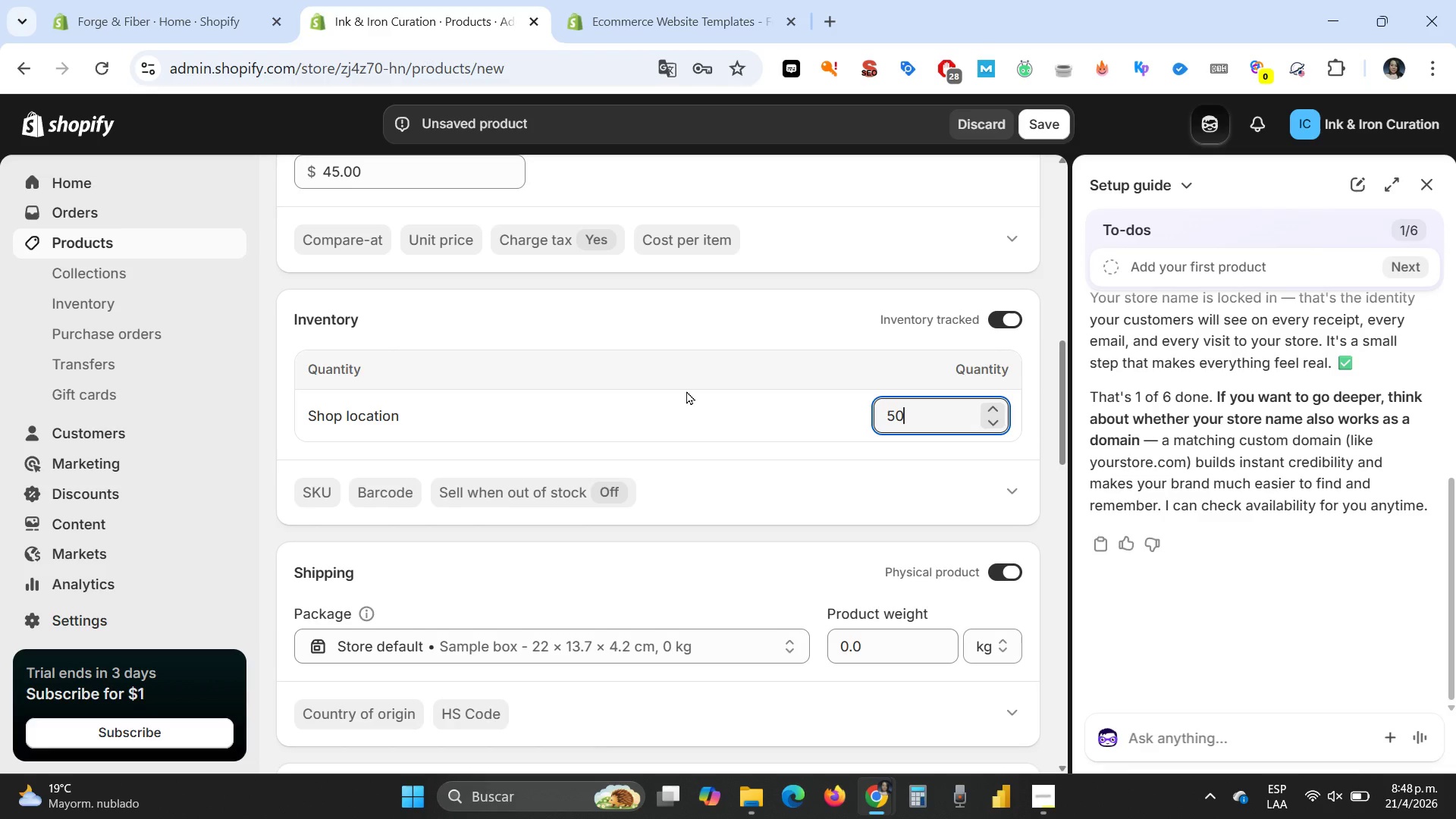 
scroll: coordinate [749, 358], scroll_direction: down, amount: 5.0
 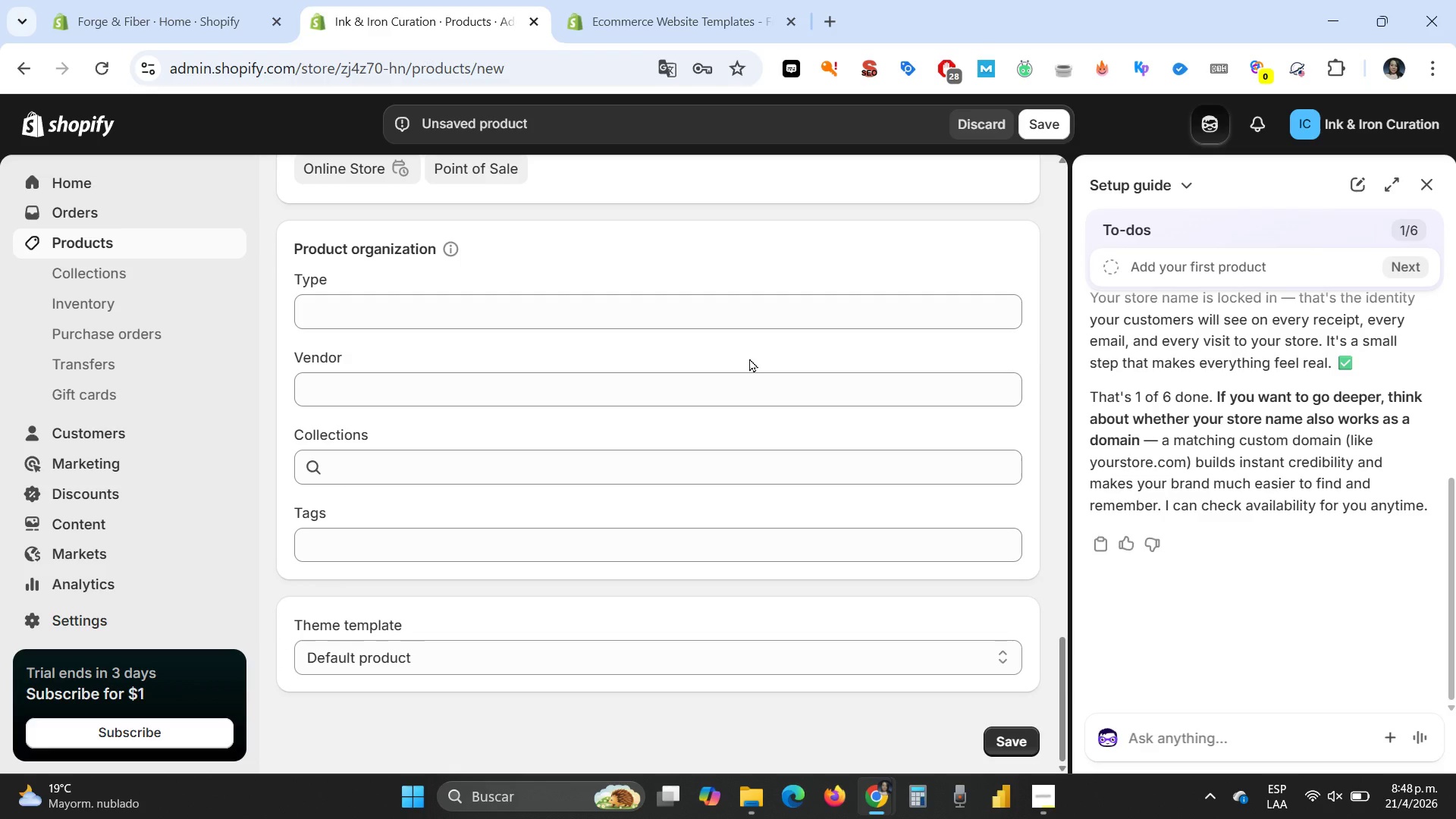 
scroll: coordinate [708, 263], scroll_direction: up, amount: 15.0
 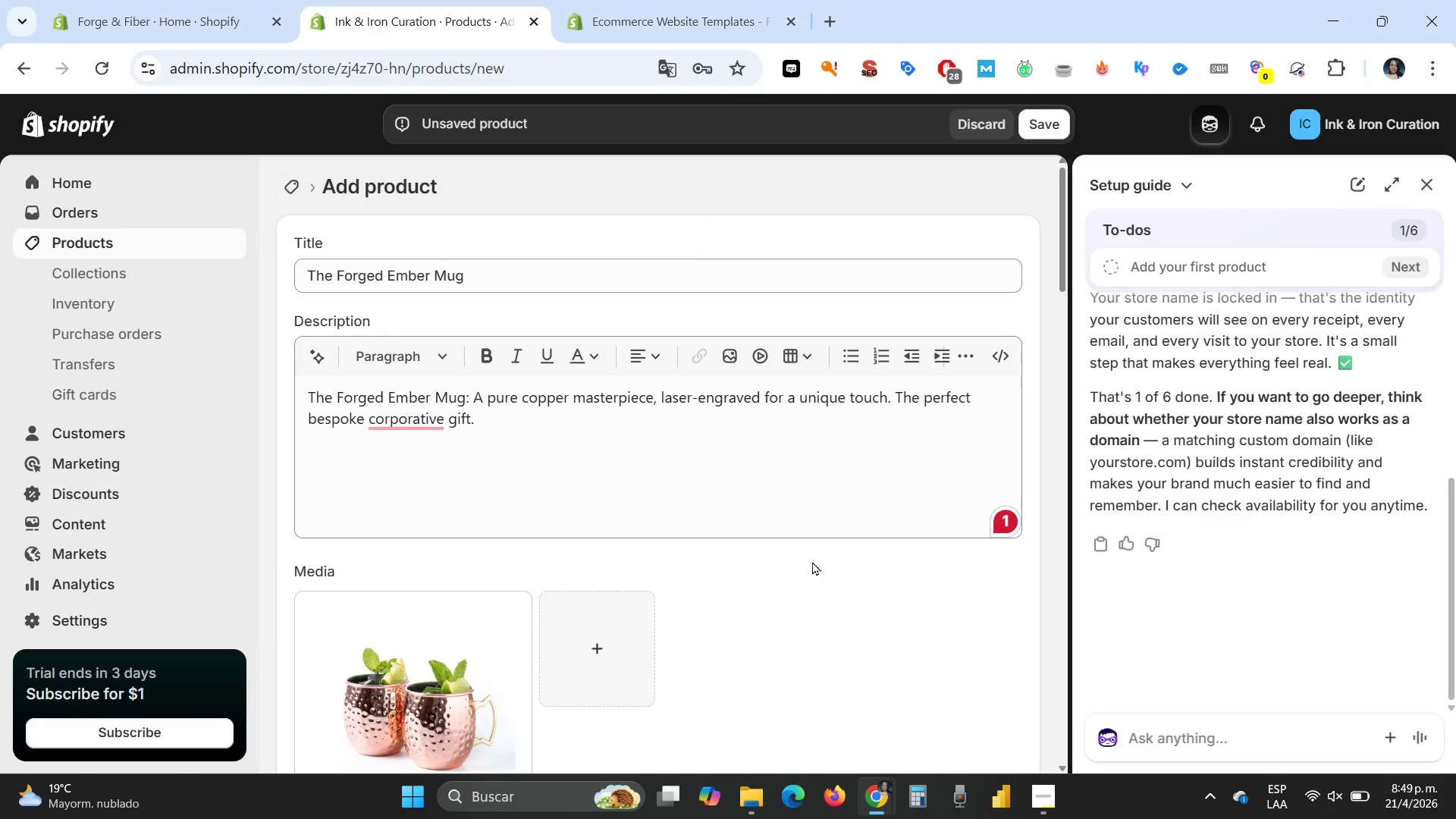 
wait(6.62)
 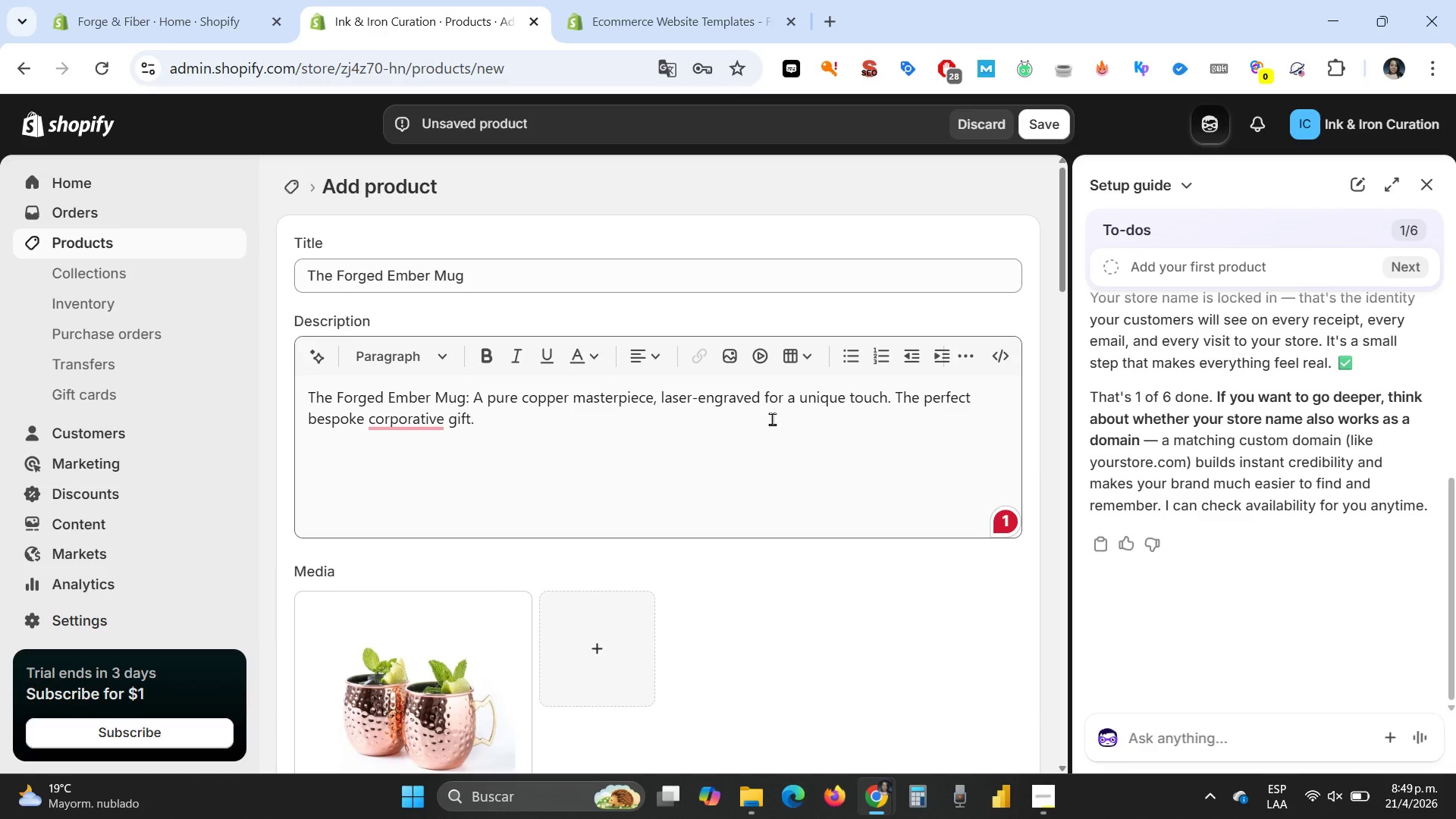 
scroll: coordinate [850, 443], scroll_direction: down, amount: 6.0
 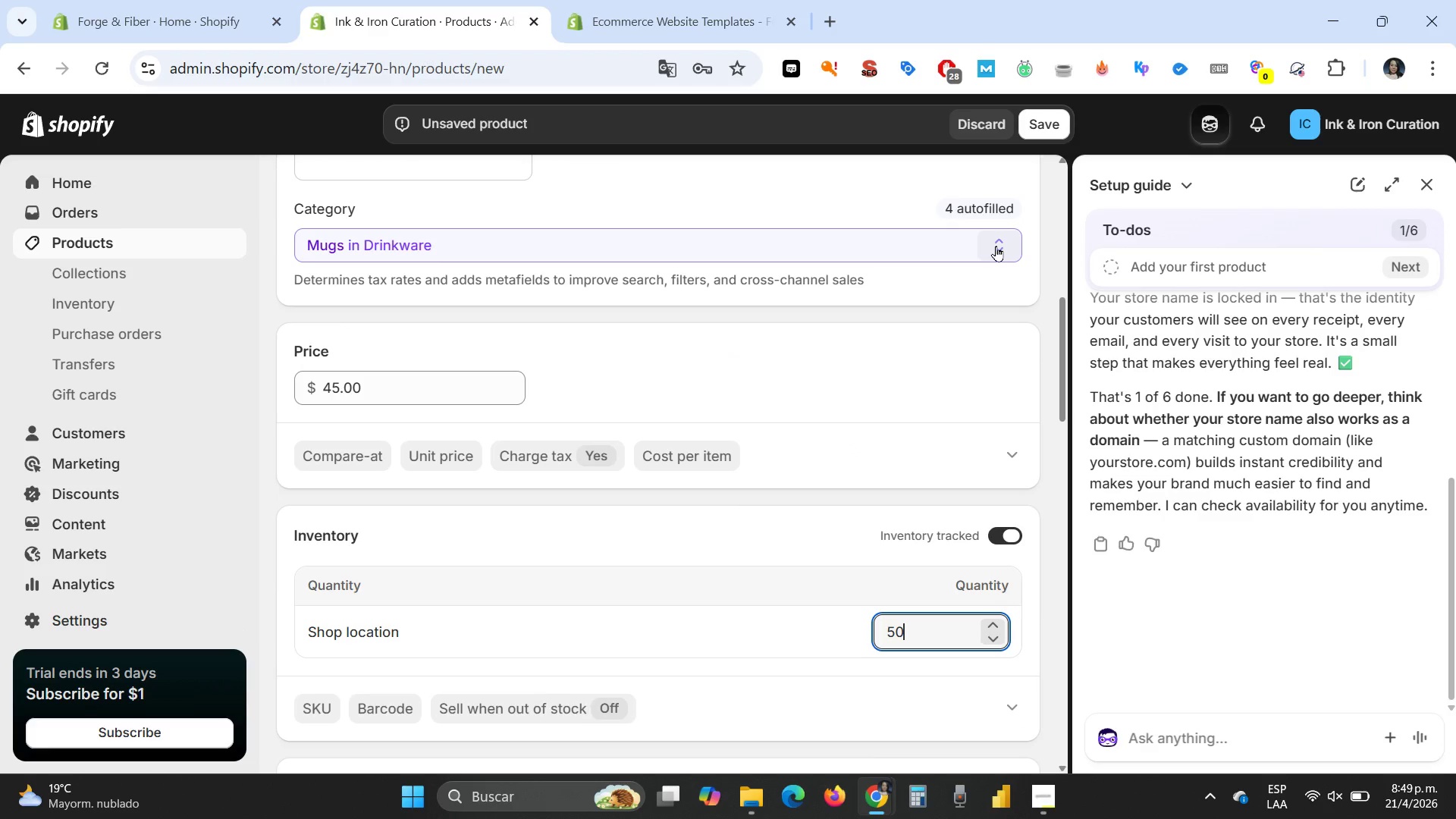 
wait(7.92)
 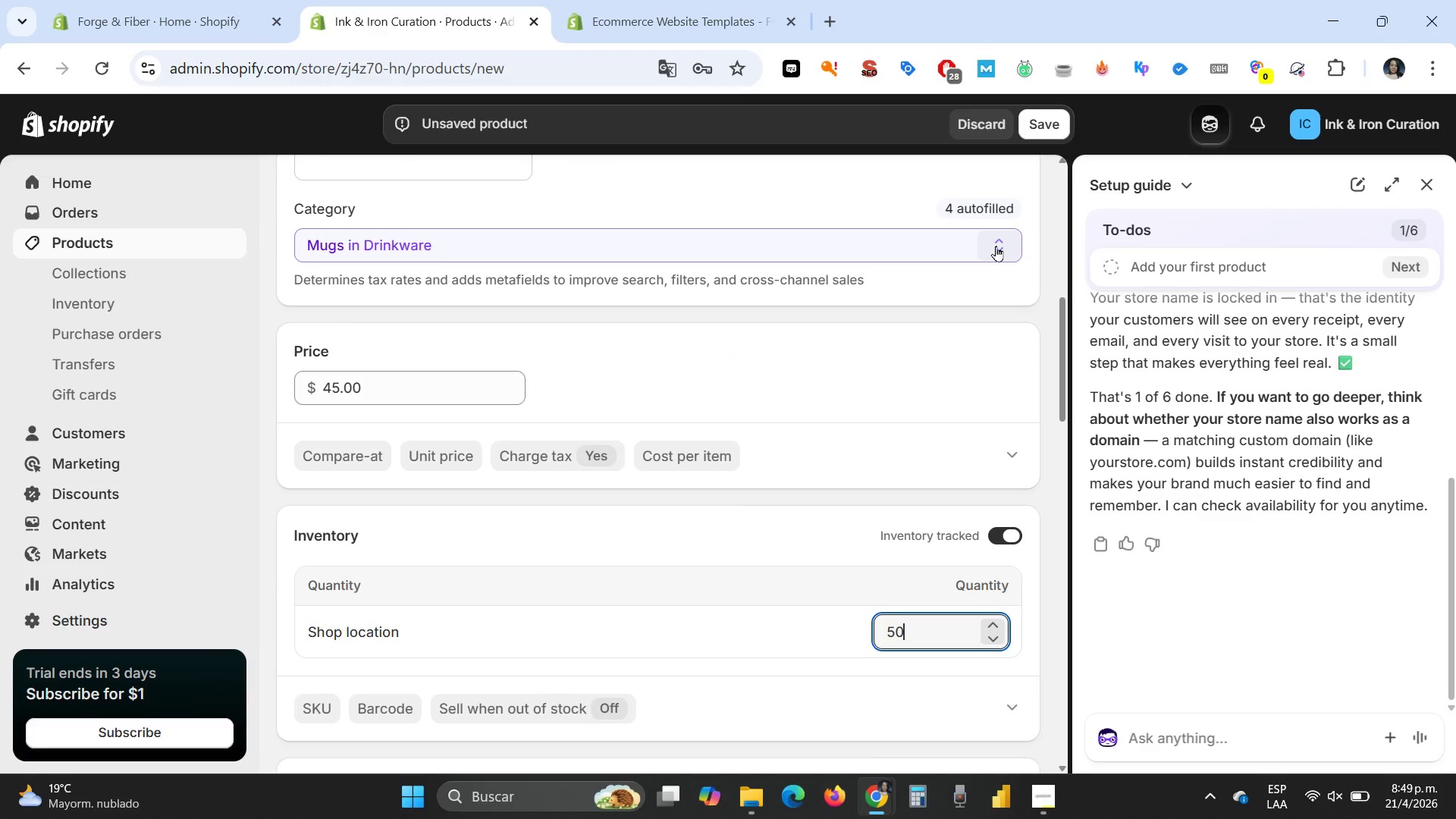 
scroll: coordinate [830, 332], scroll_direction: down, amount: 2.0
 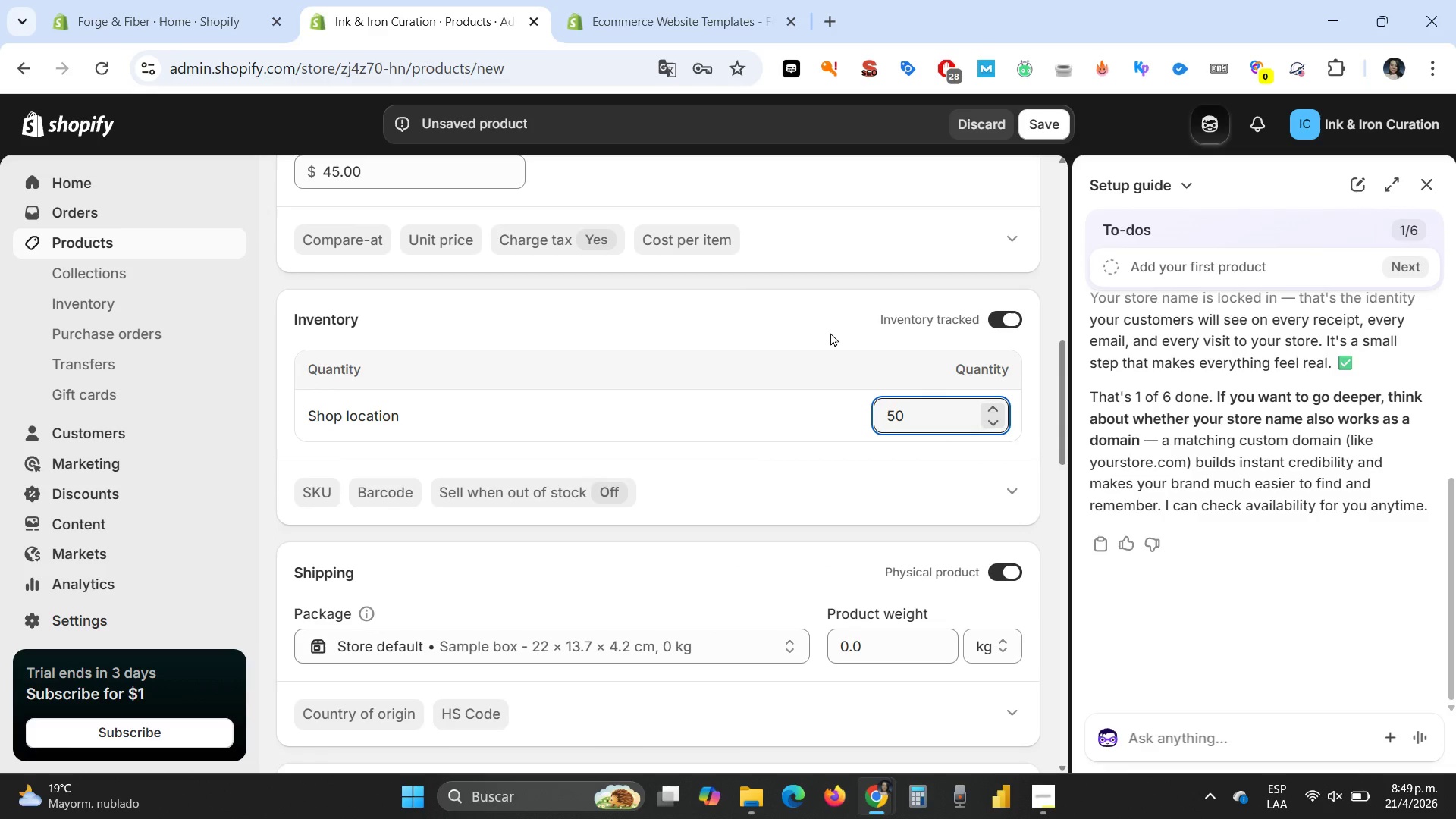 
scroll: coordinate [830, 332], scroll_direction: up, amount: 2.0
 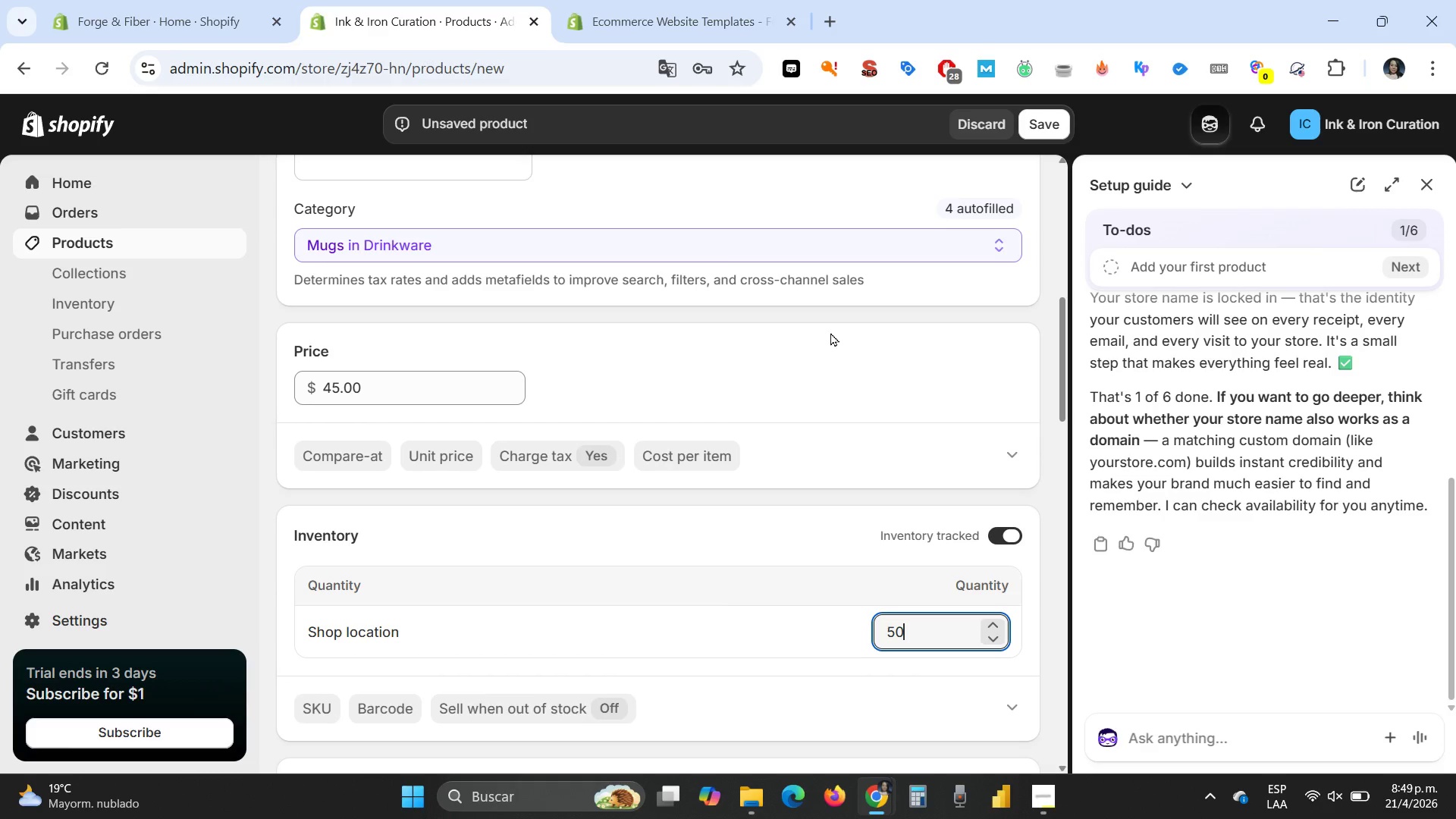 
scroll: coordinate [832, 332], scroll_direction: down, amount: 5.0
 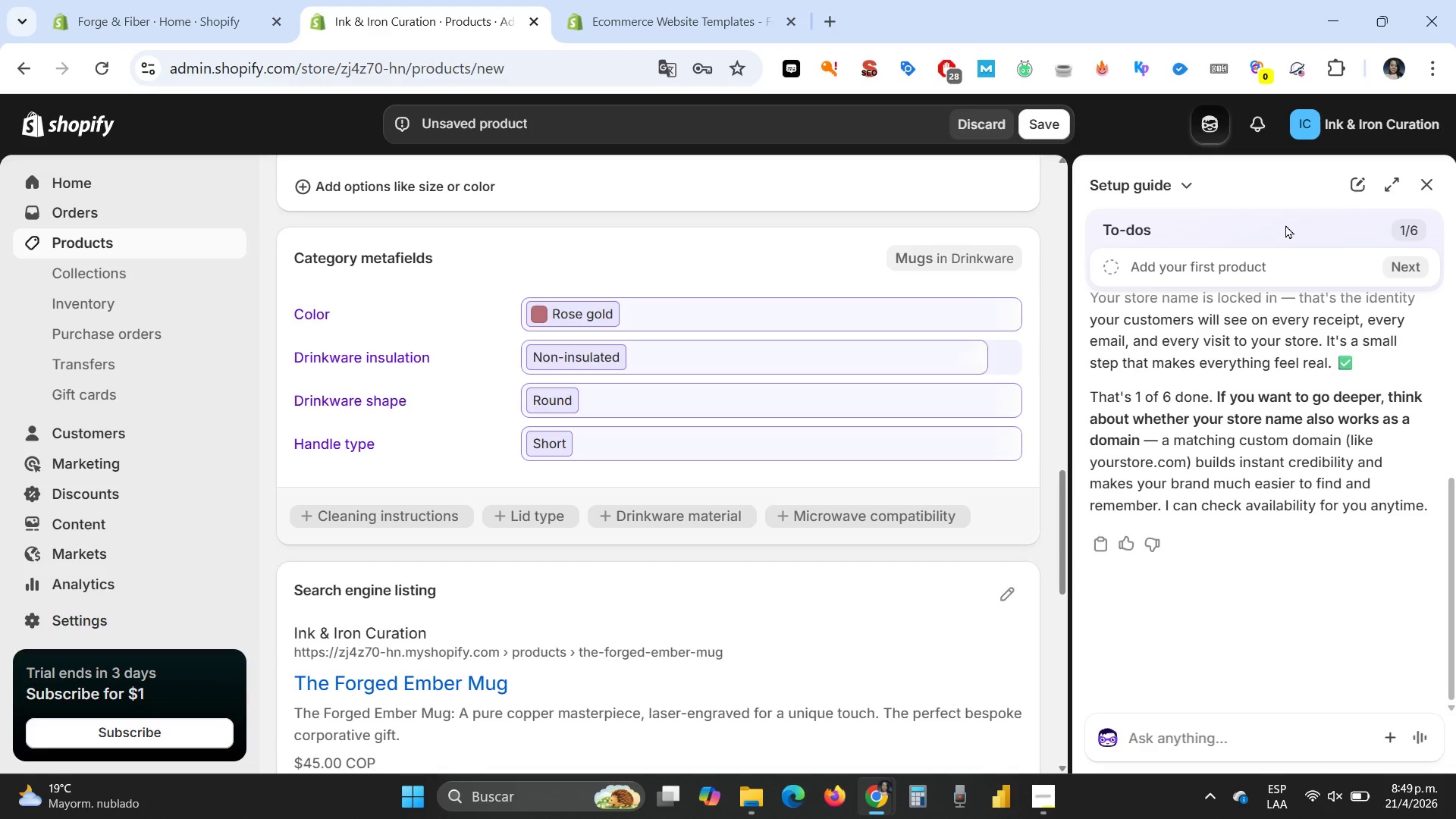 
wait(18.53)
 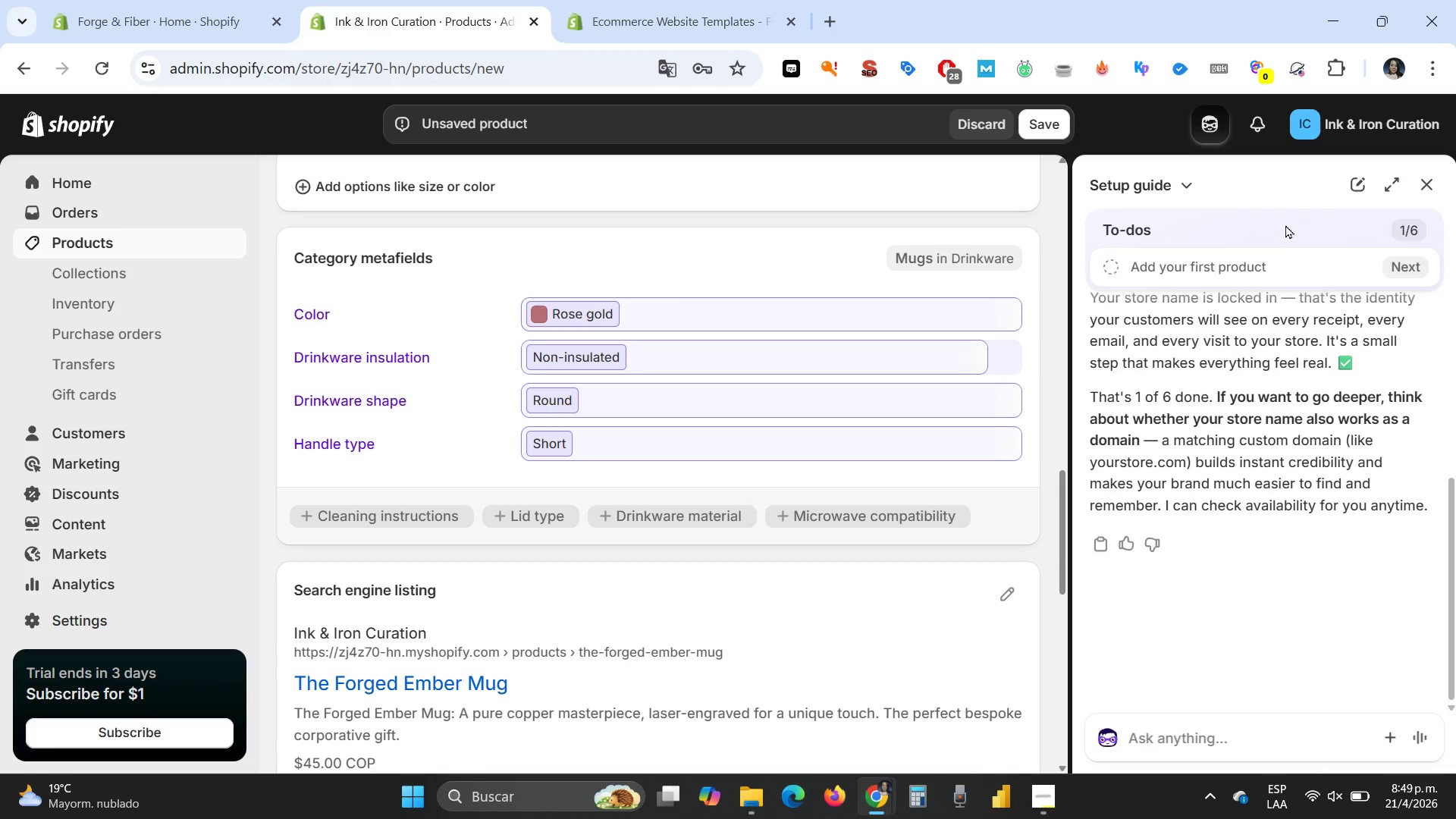 
scroll: coordinate [792, 418], scroll_direction: up, amount: 15.0
 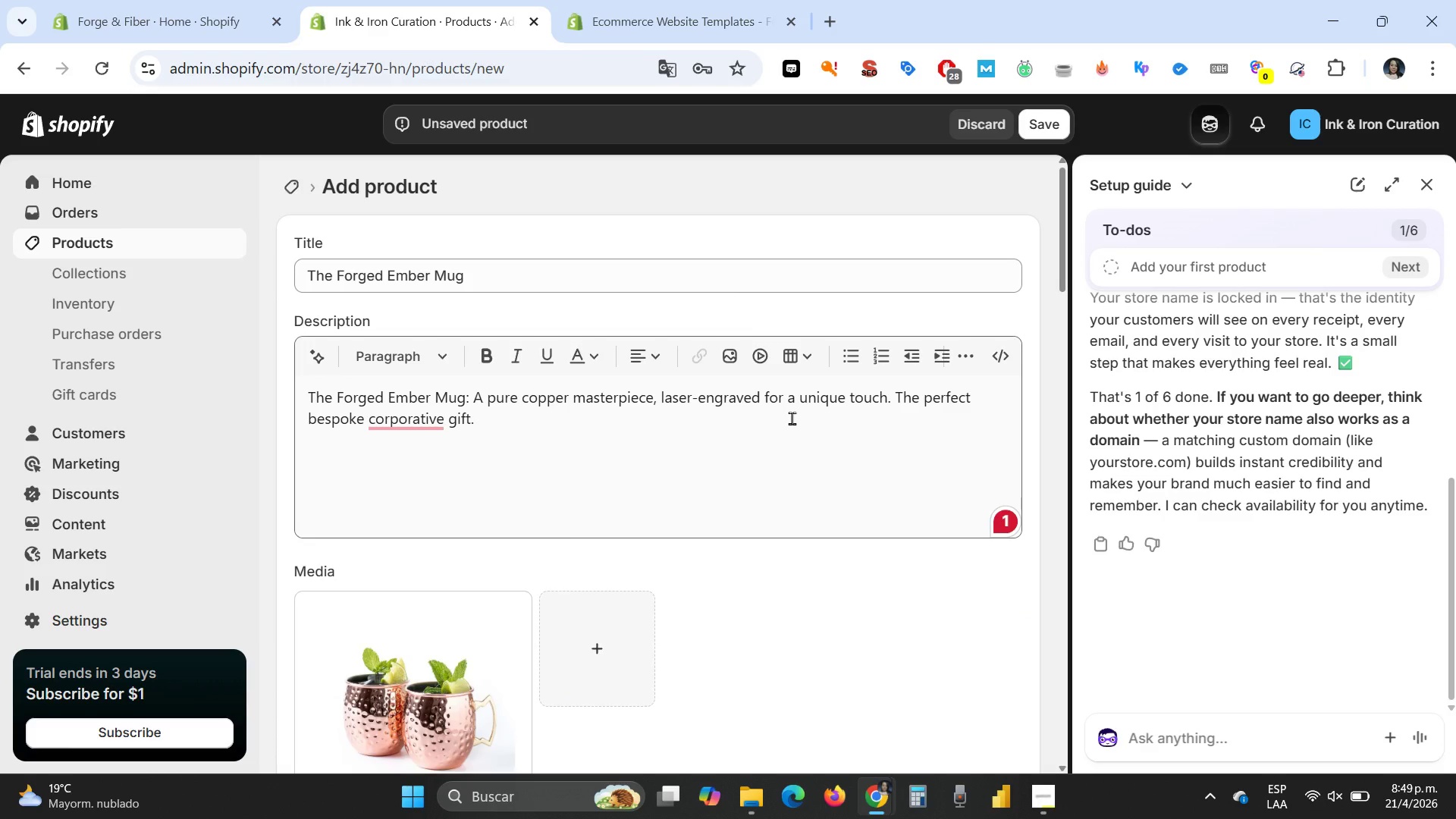 
scroll: coordinate [792, 418], scroll_direction: up, amount: 8.0
 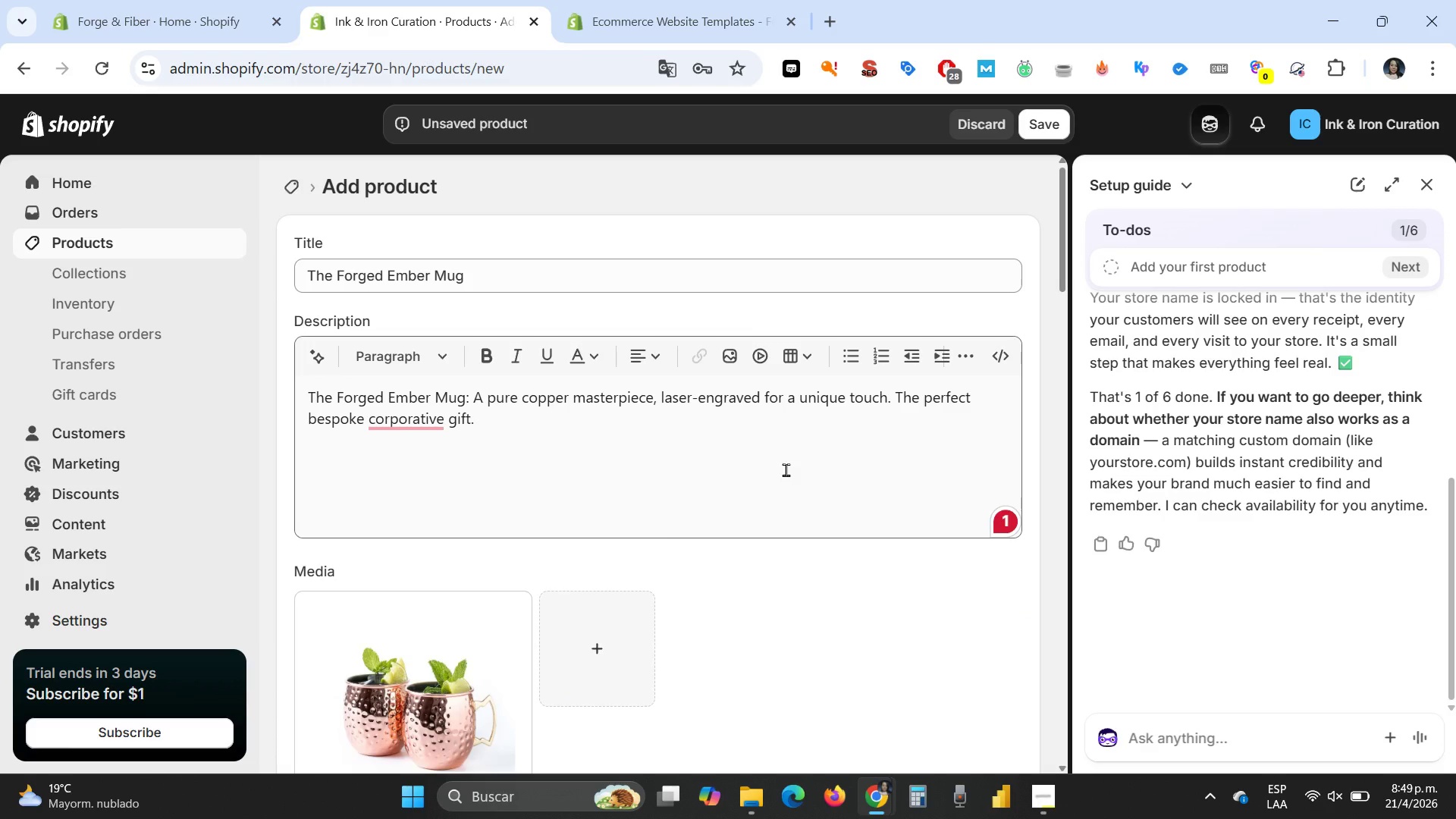 
scroll: coordinate [820, 492], scroll_direction: down, amount: 24.0
 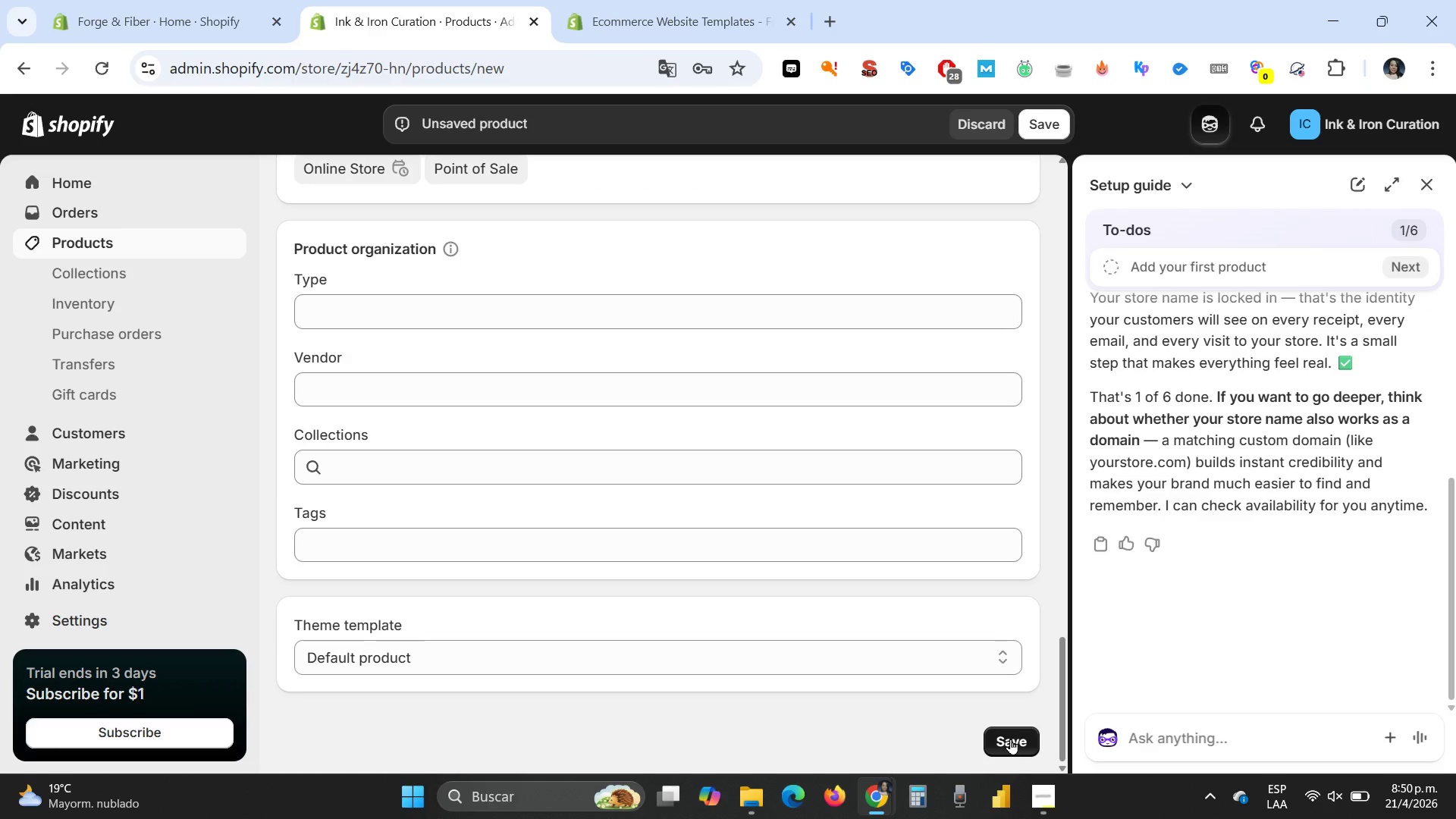 
wait(5.55)
 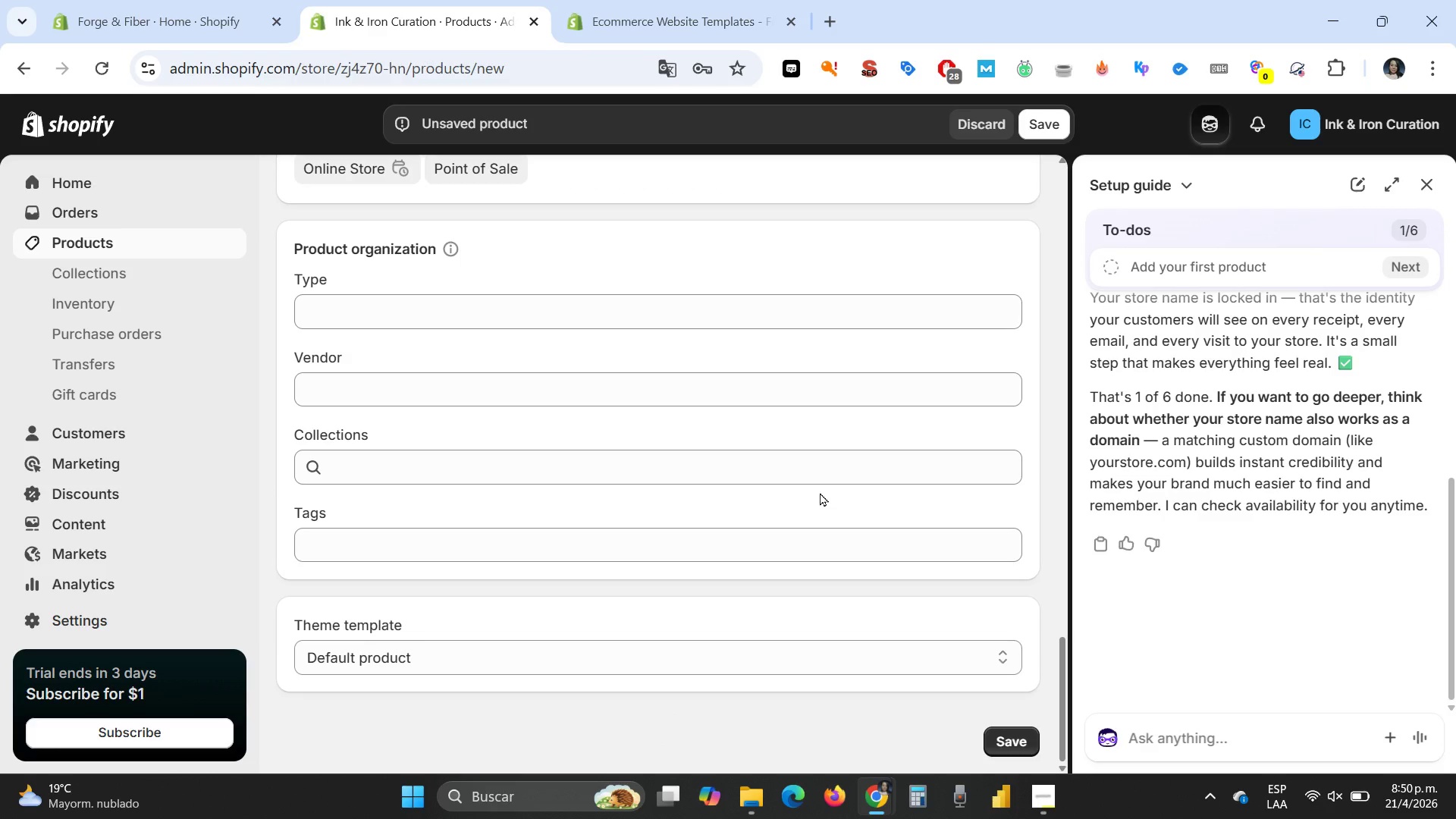 
left_click([405, 472])
 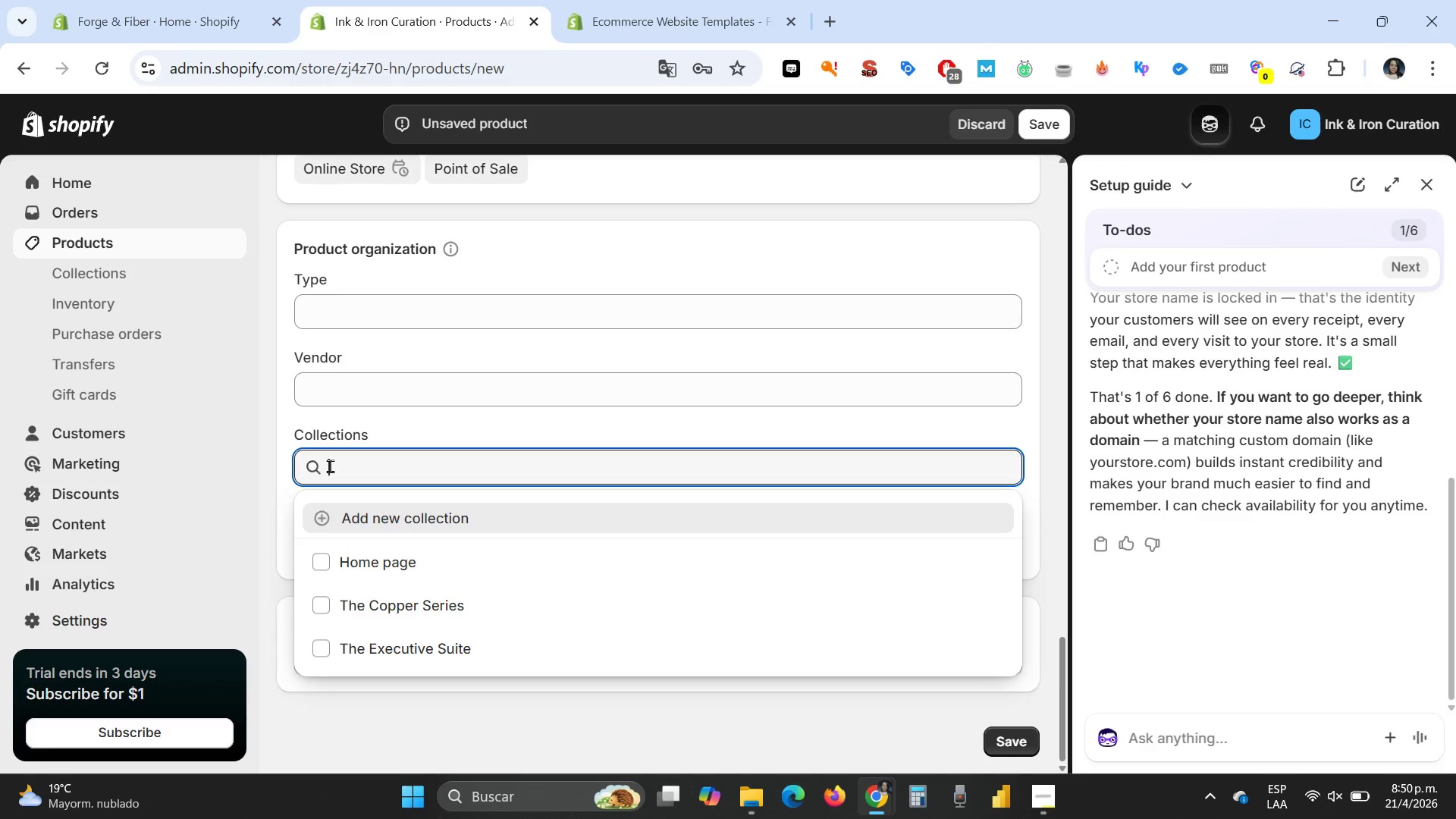 
wait(8.69)
 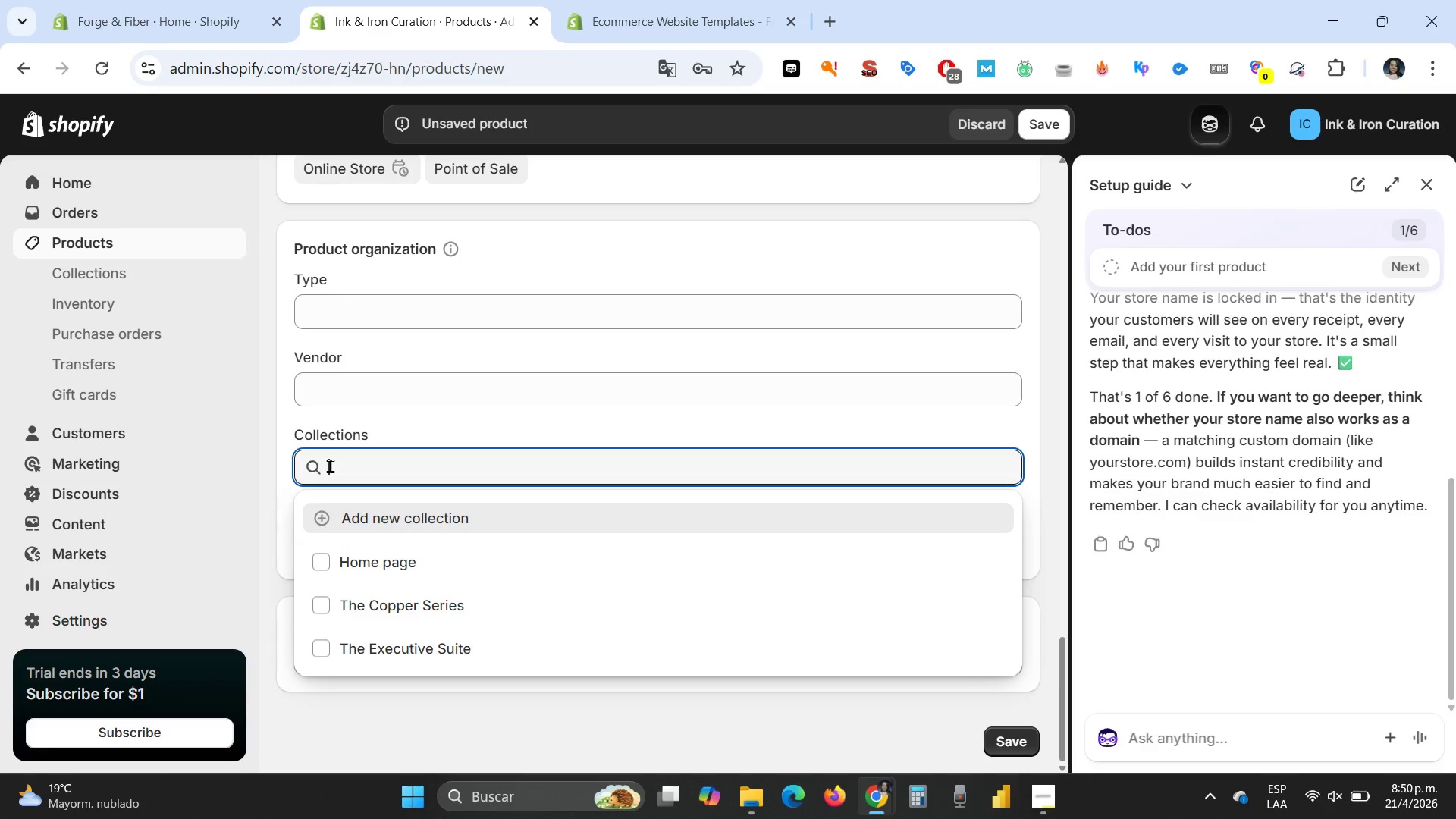 
mouse_move([1003, 746])
 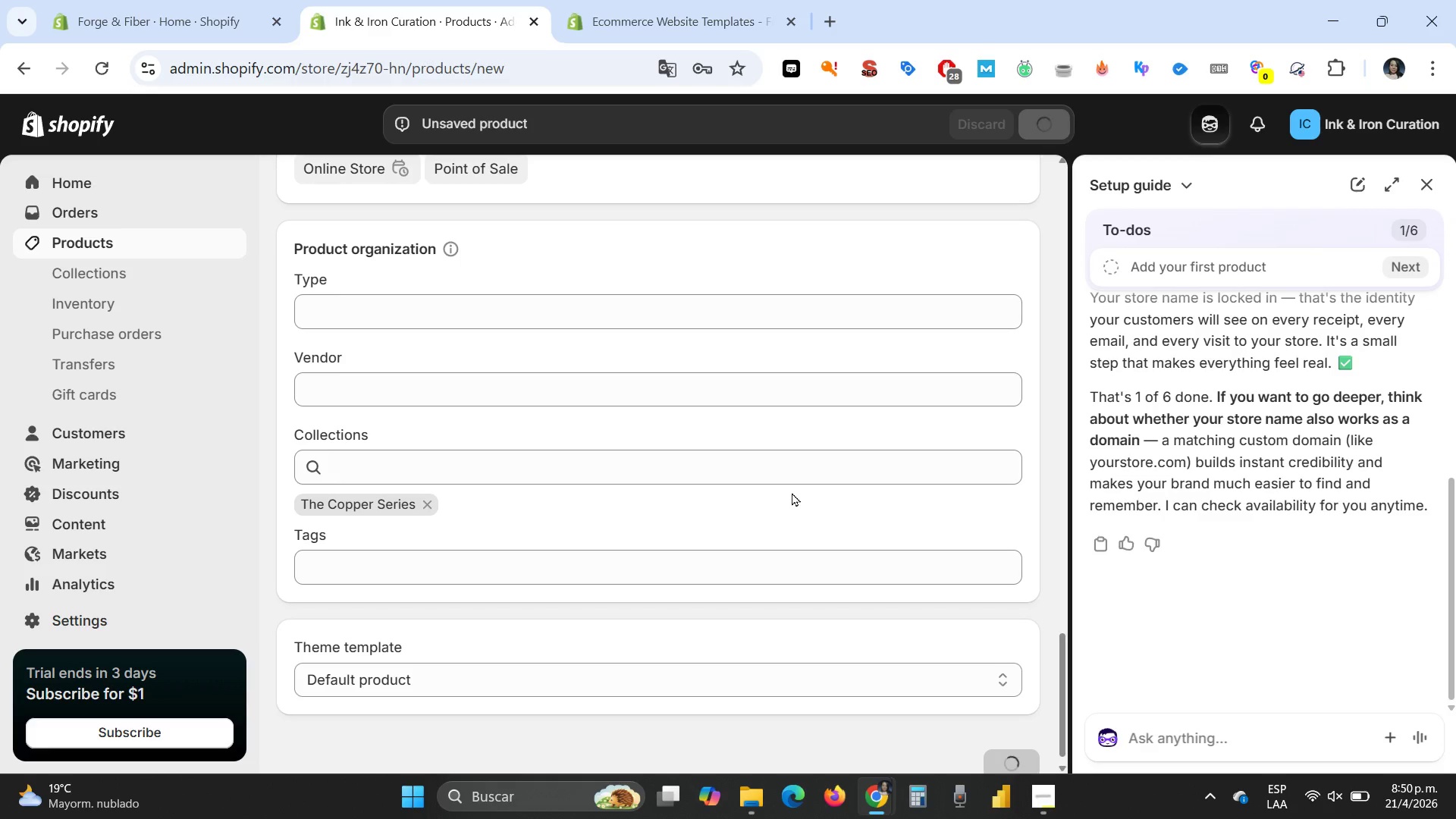 
wait(5.59)
 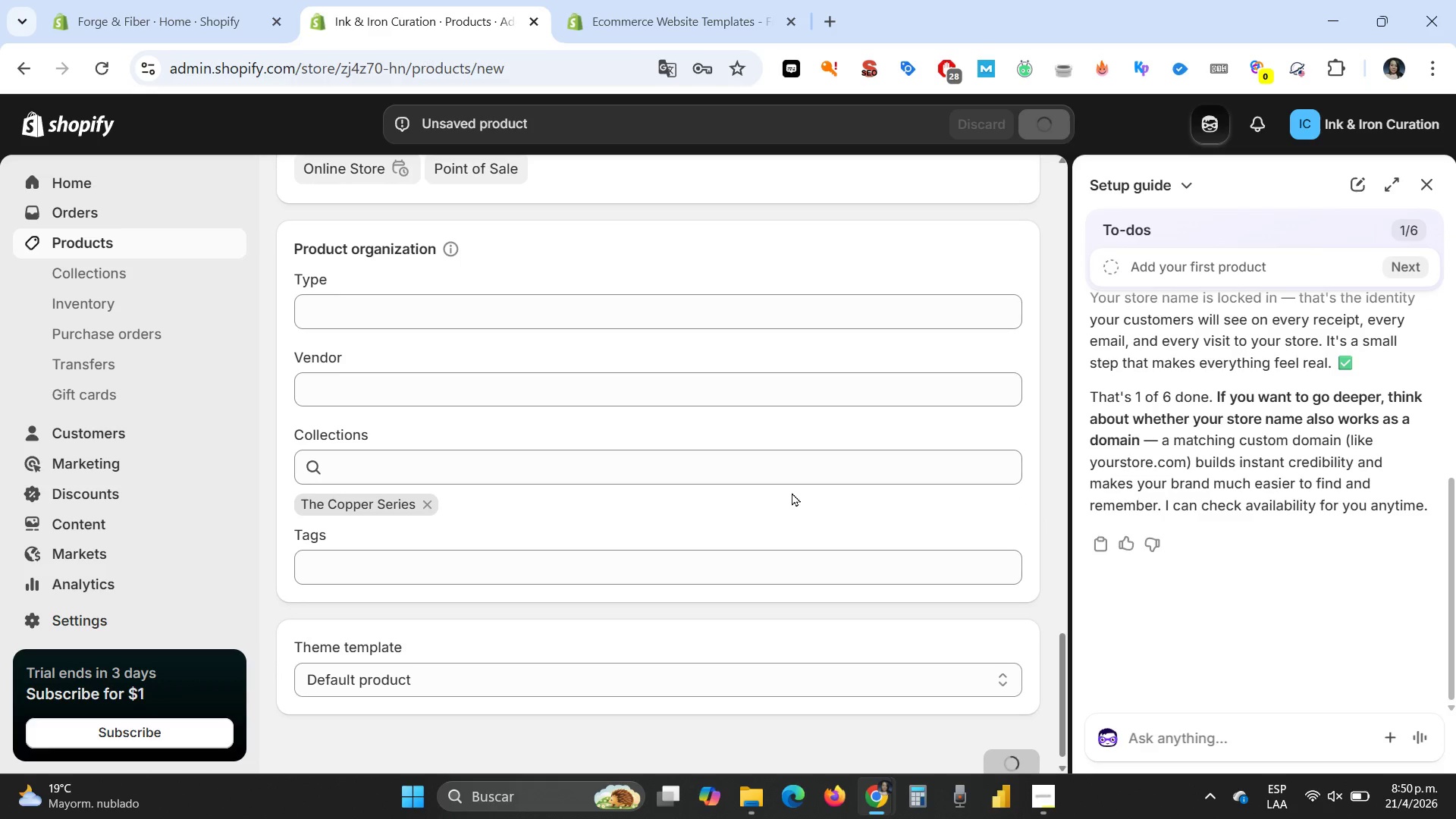 
scroll: coordinate [701, 349], scroll_direction: up, amount: 28.0
 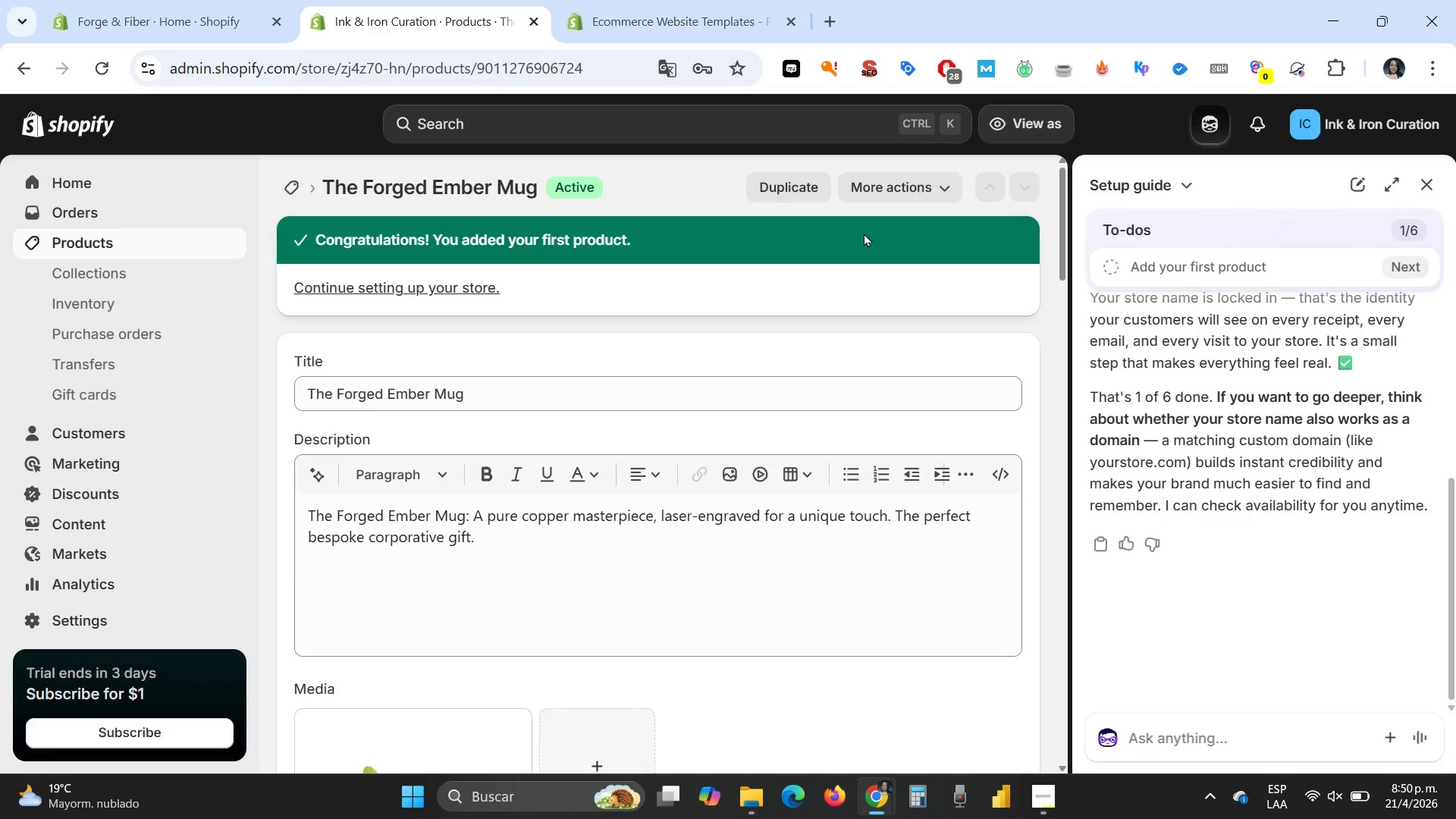 
wait(8.64)
 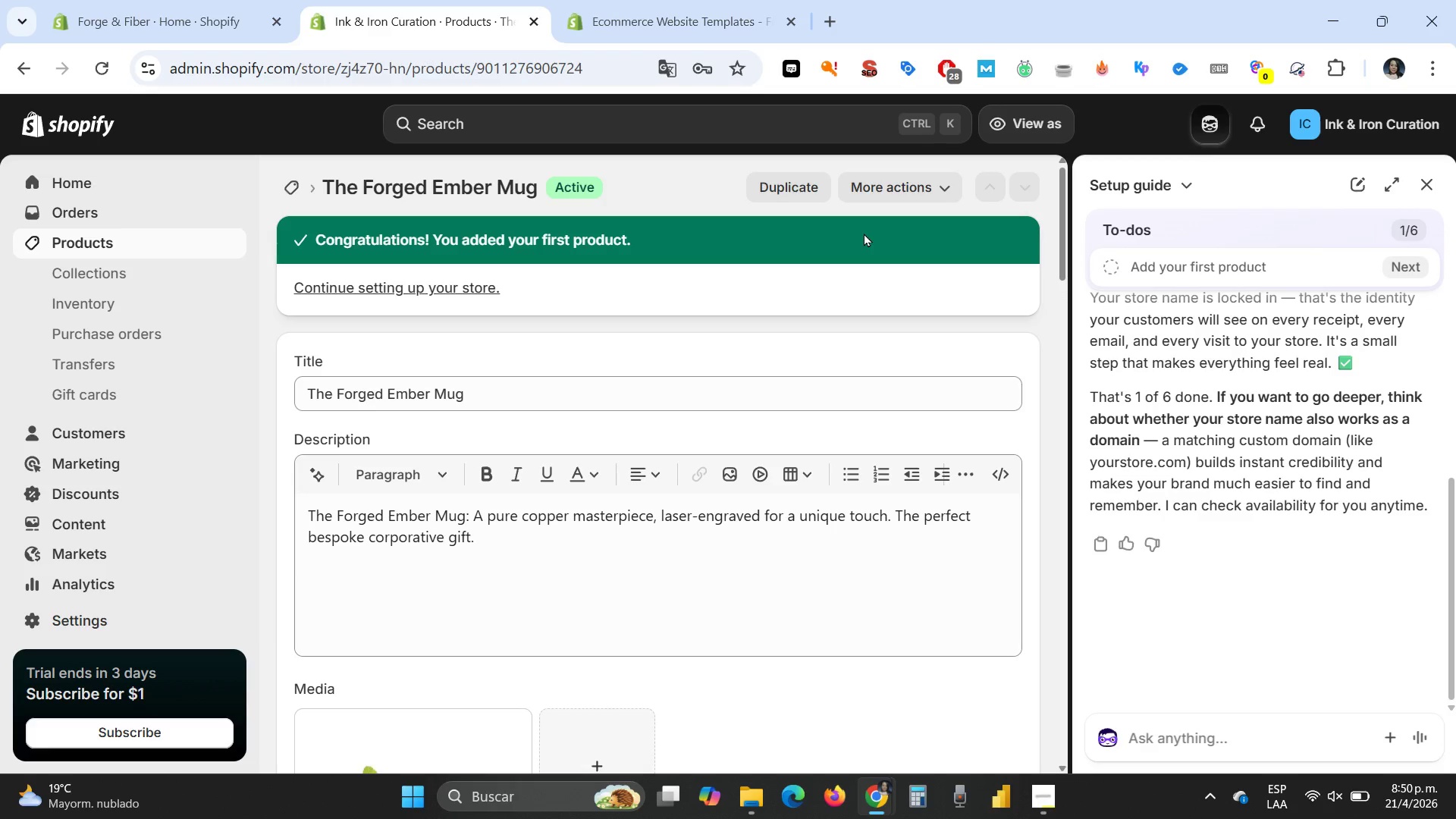 
left_click([951, 188])
 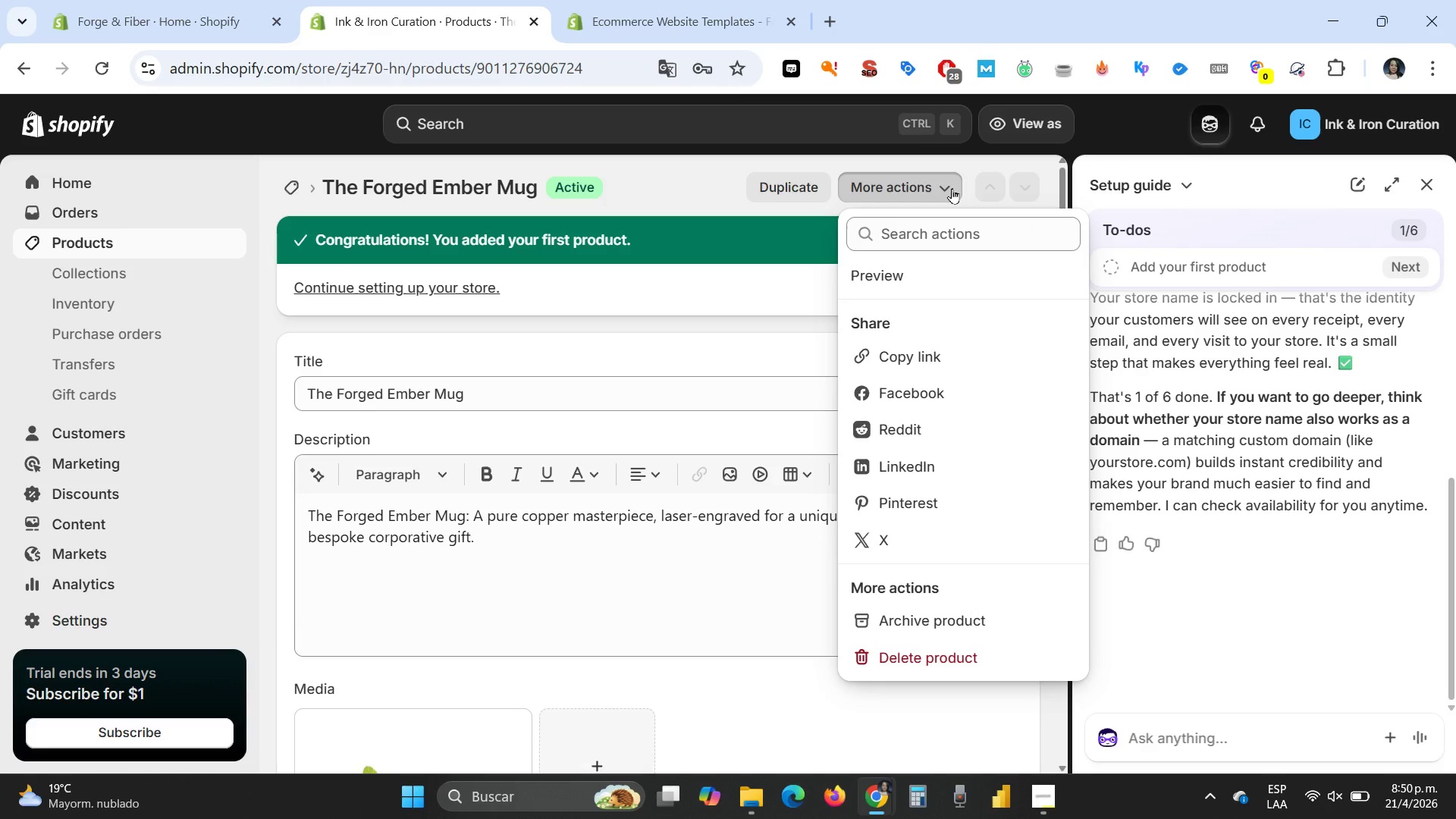 
left_click([952, 188])
 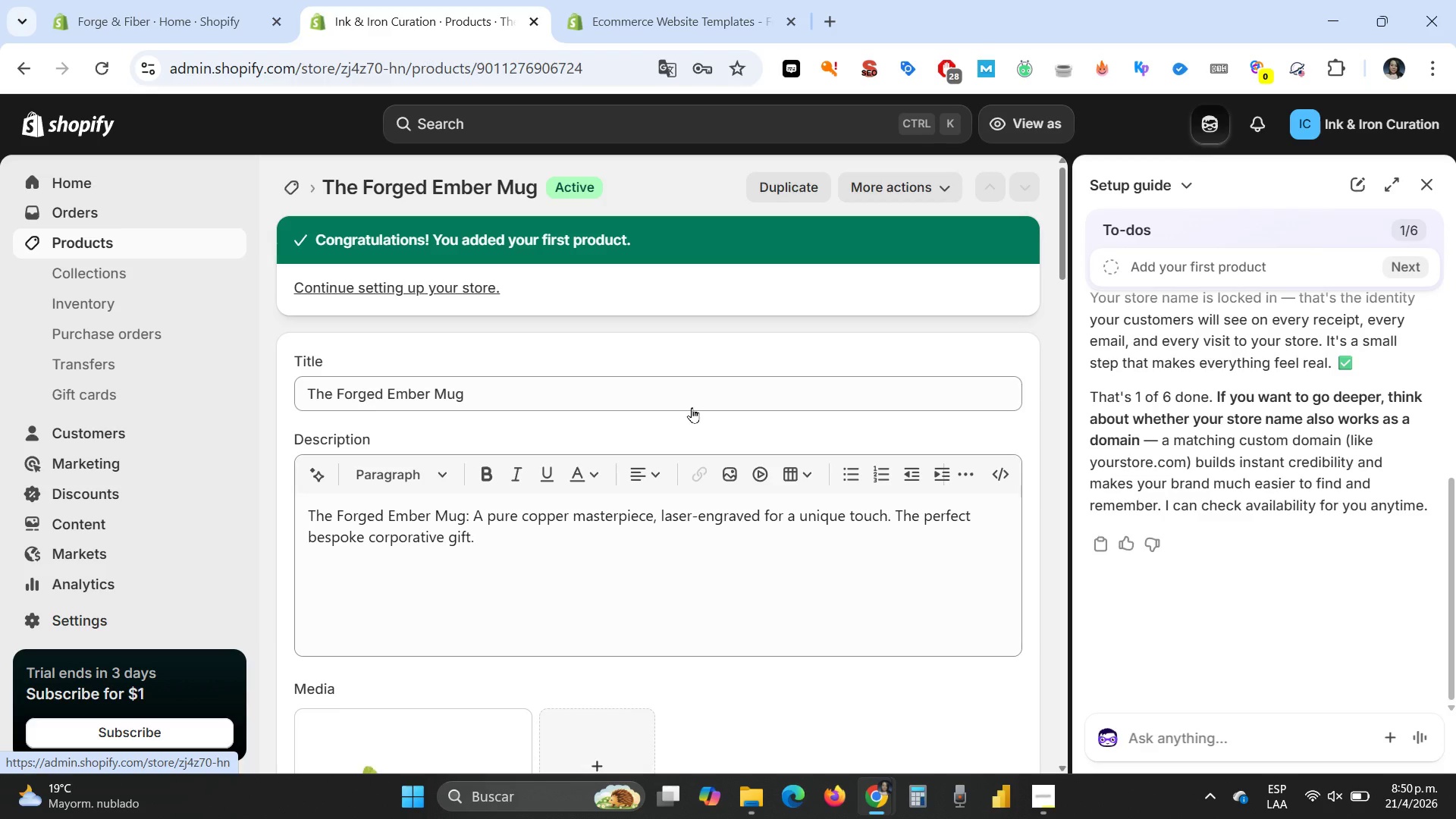 
wait(17.08)
 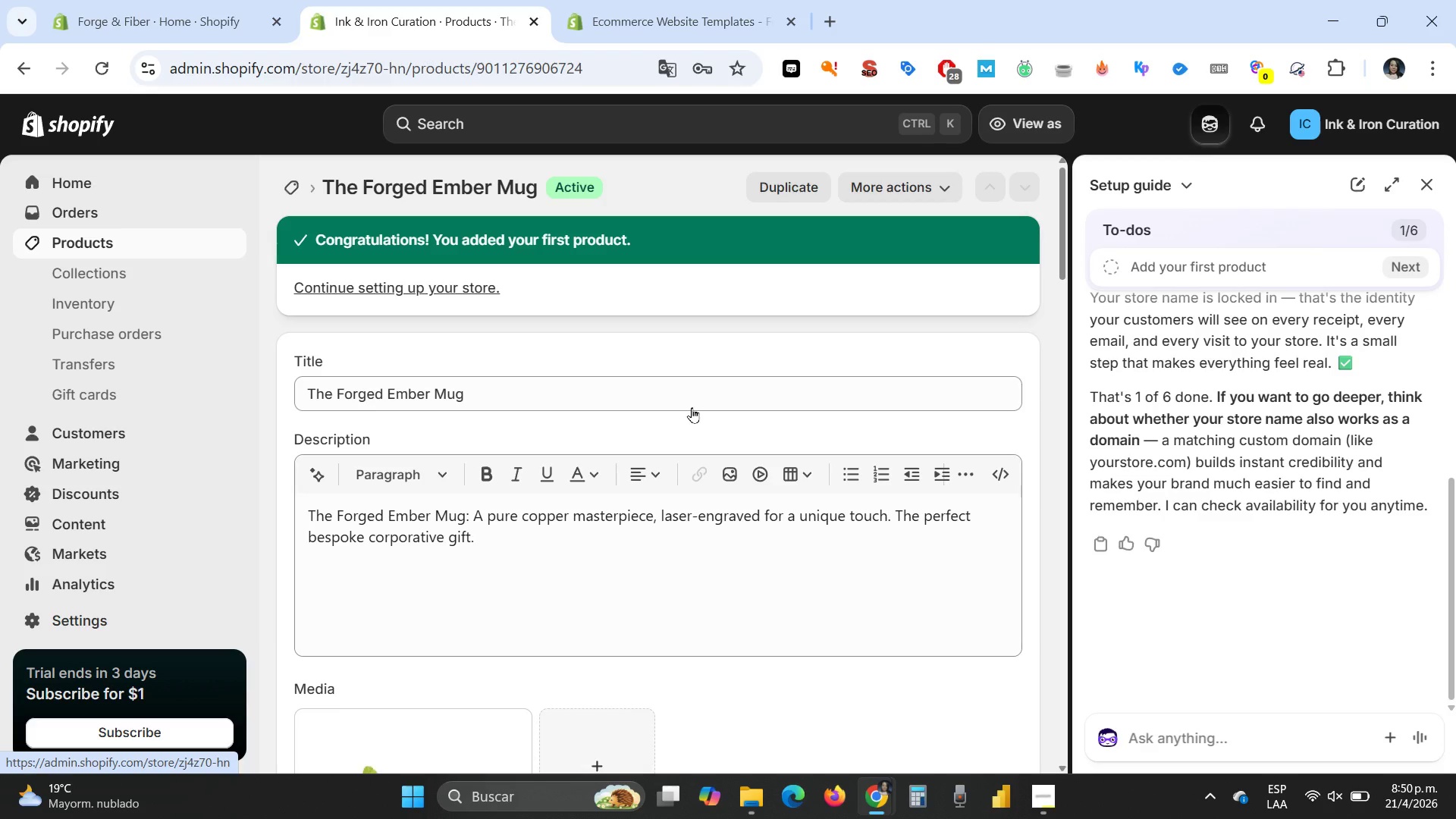 
left_click([69, 235])
 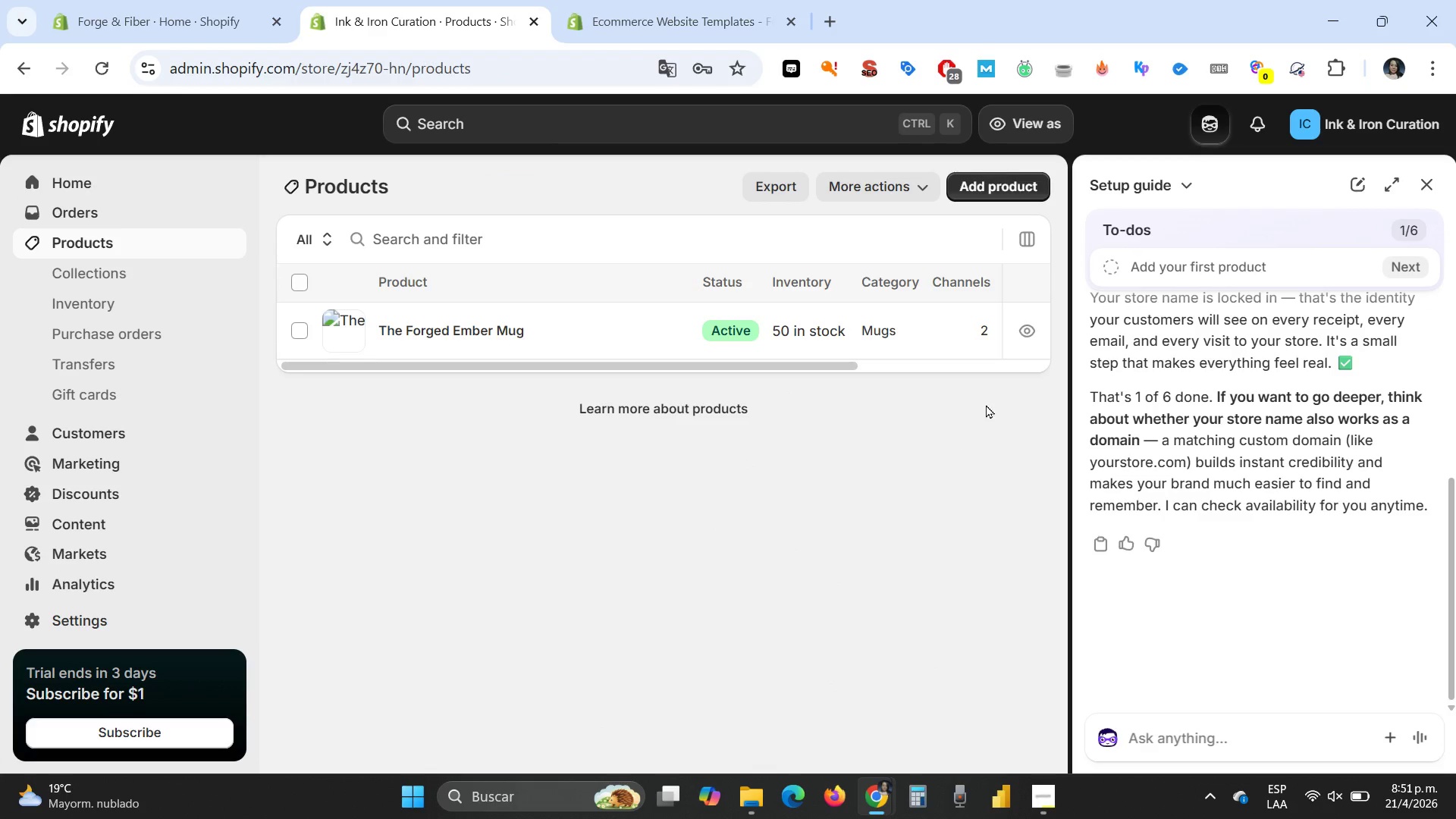 
left_click([995, 182])
 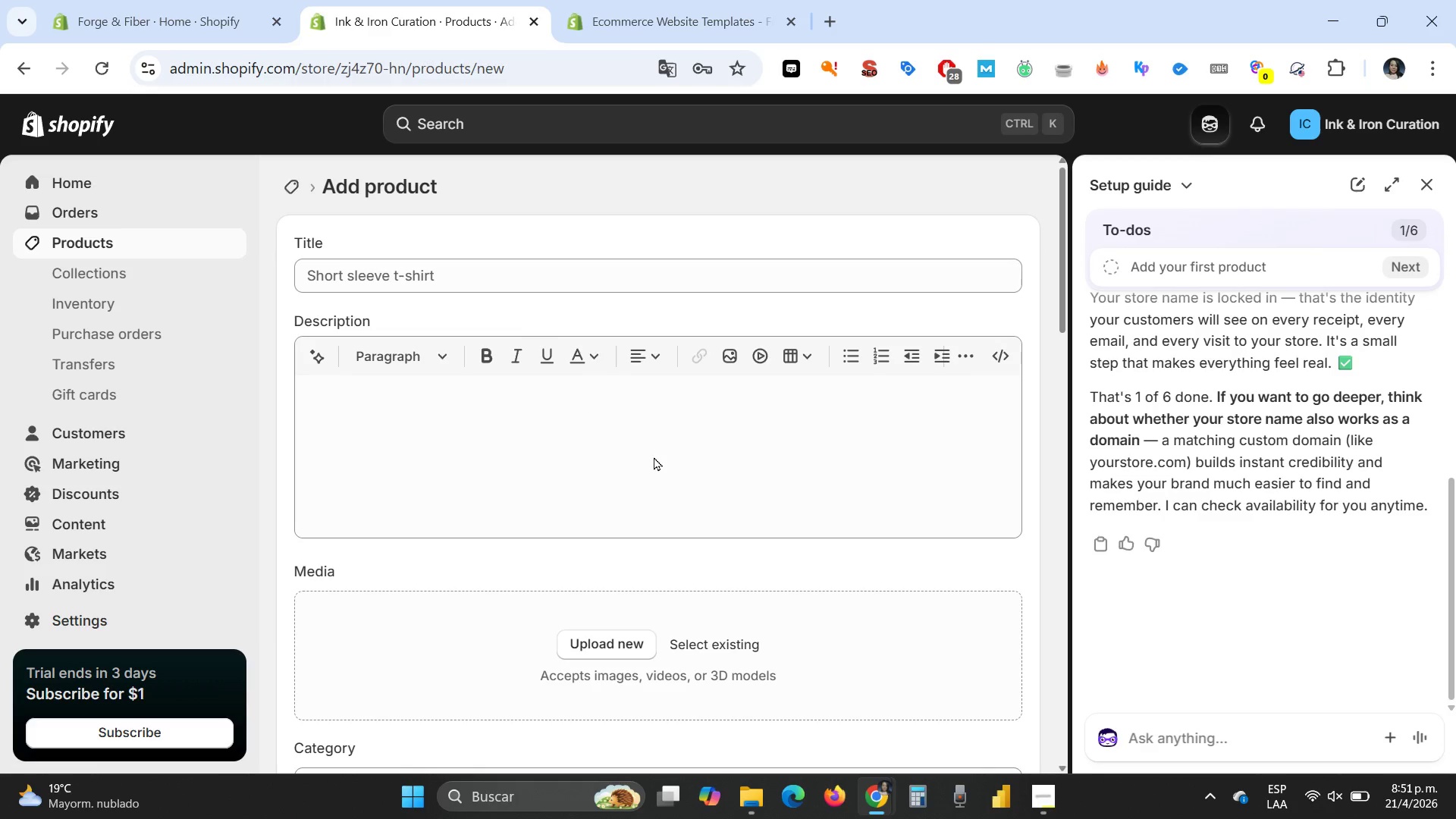 
left_click([421, 275])
 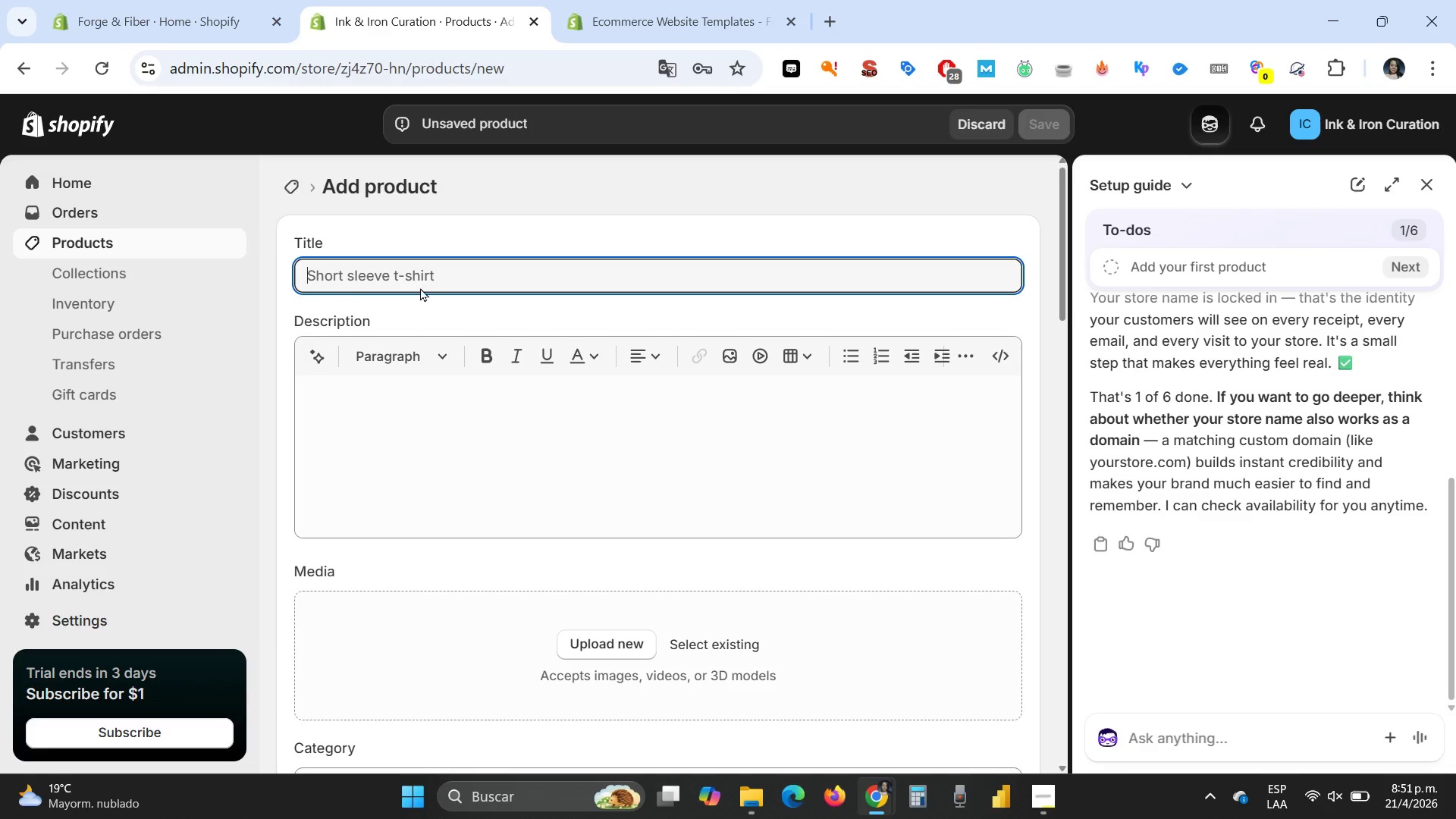 
wait(22.89)
 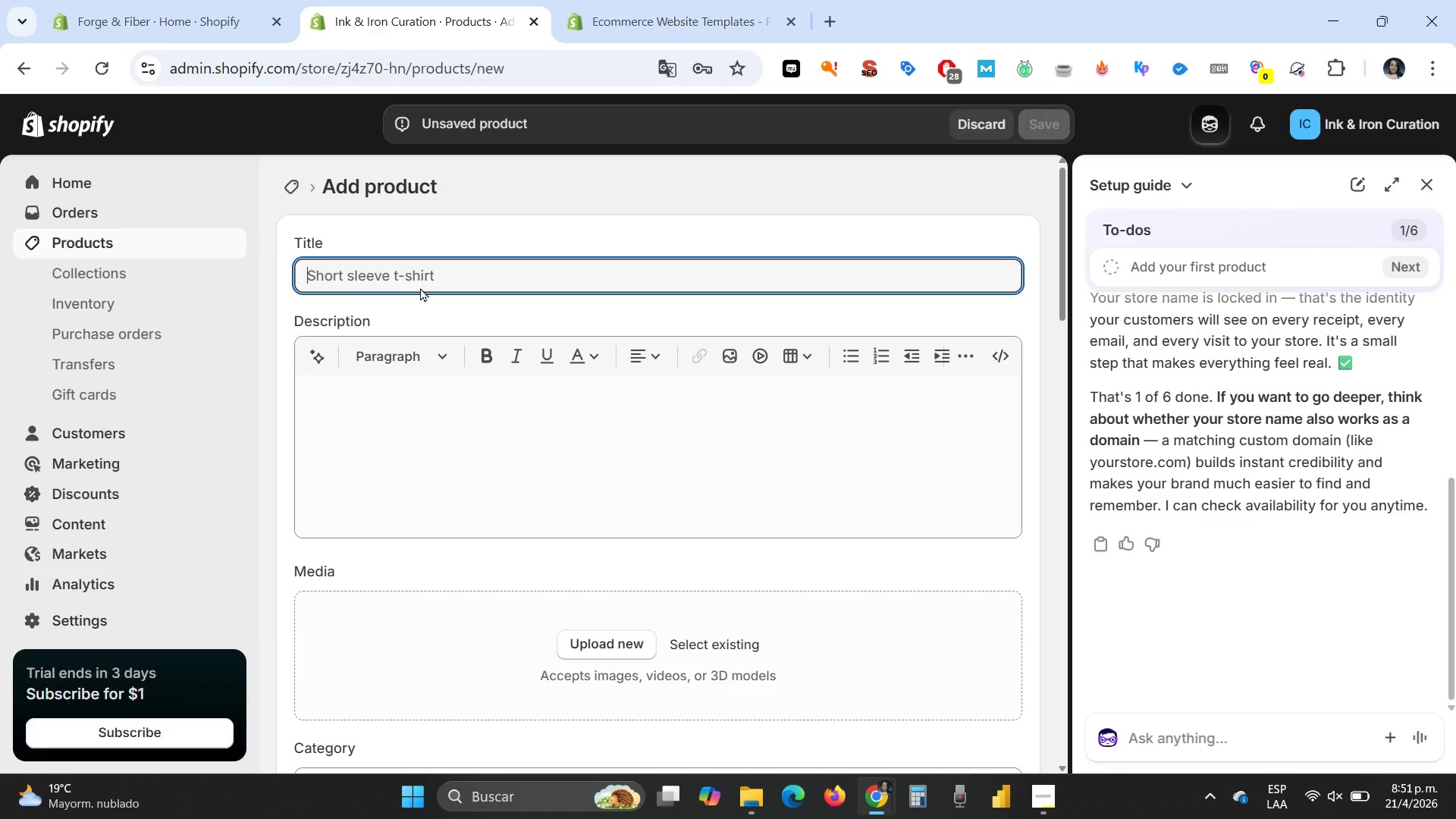 
type(Obsidian Rim Copper Stein)
 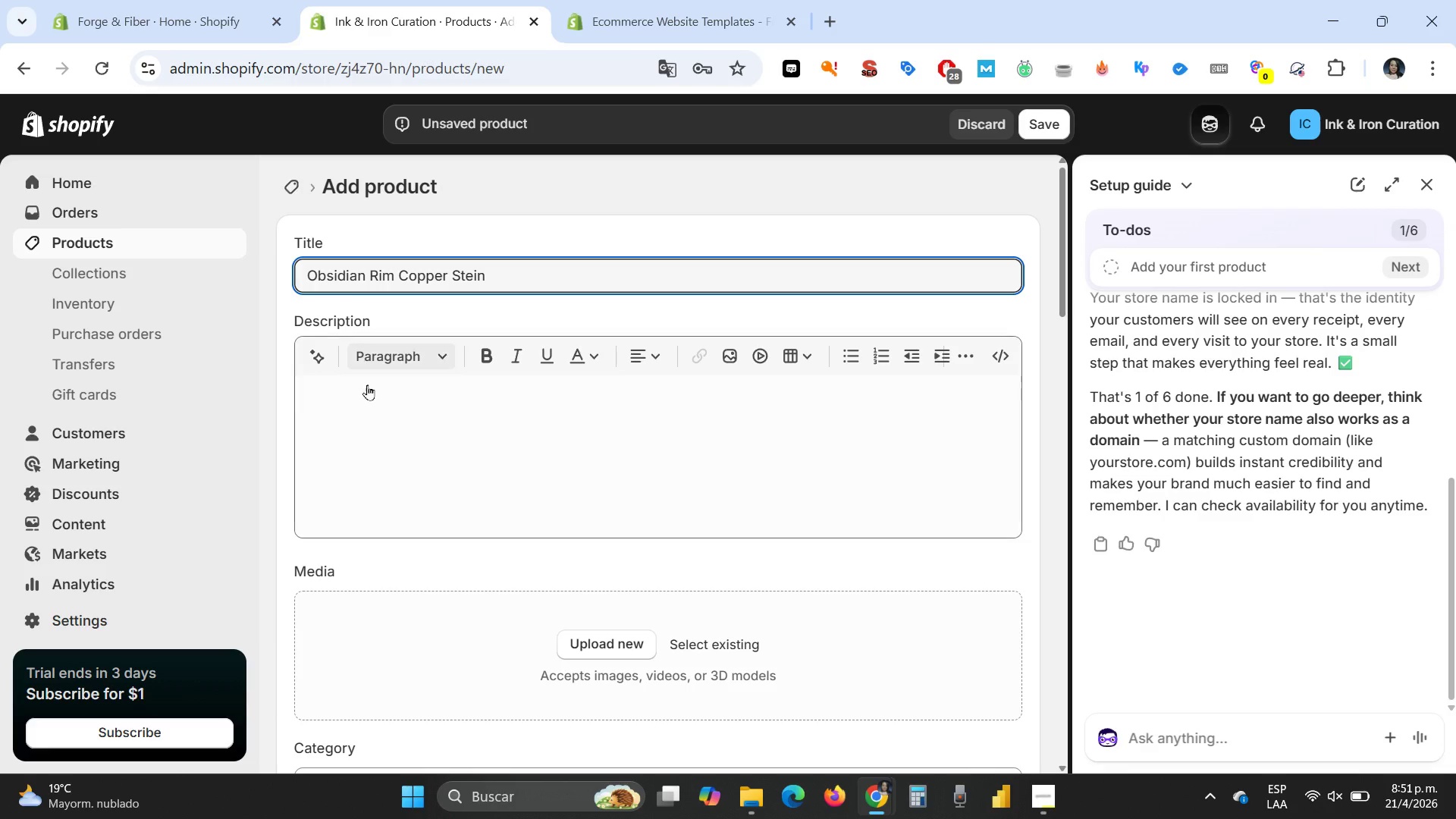 
left_click([371, 393])
 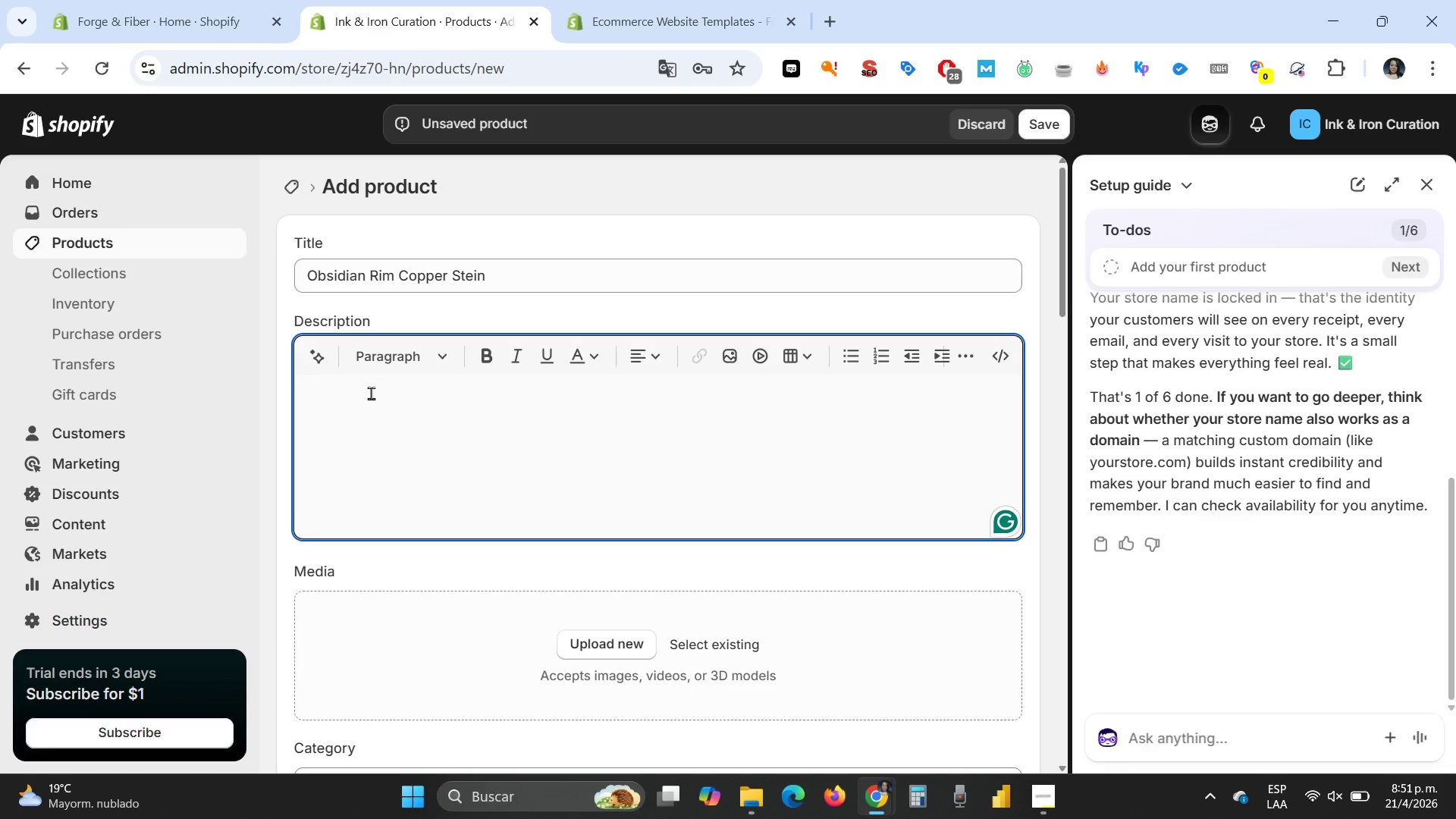 
wait(5.22)
 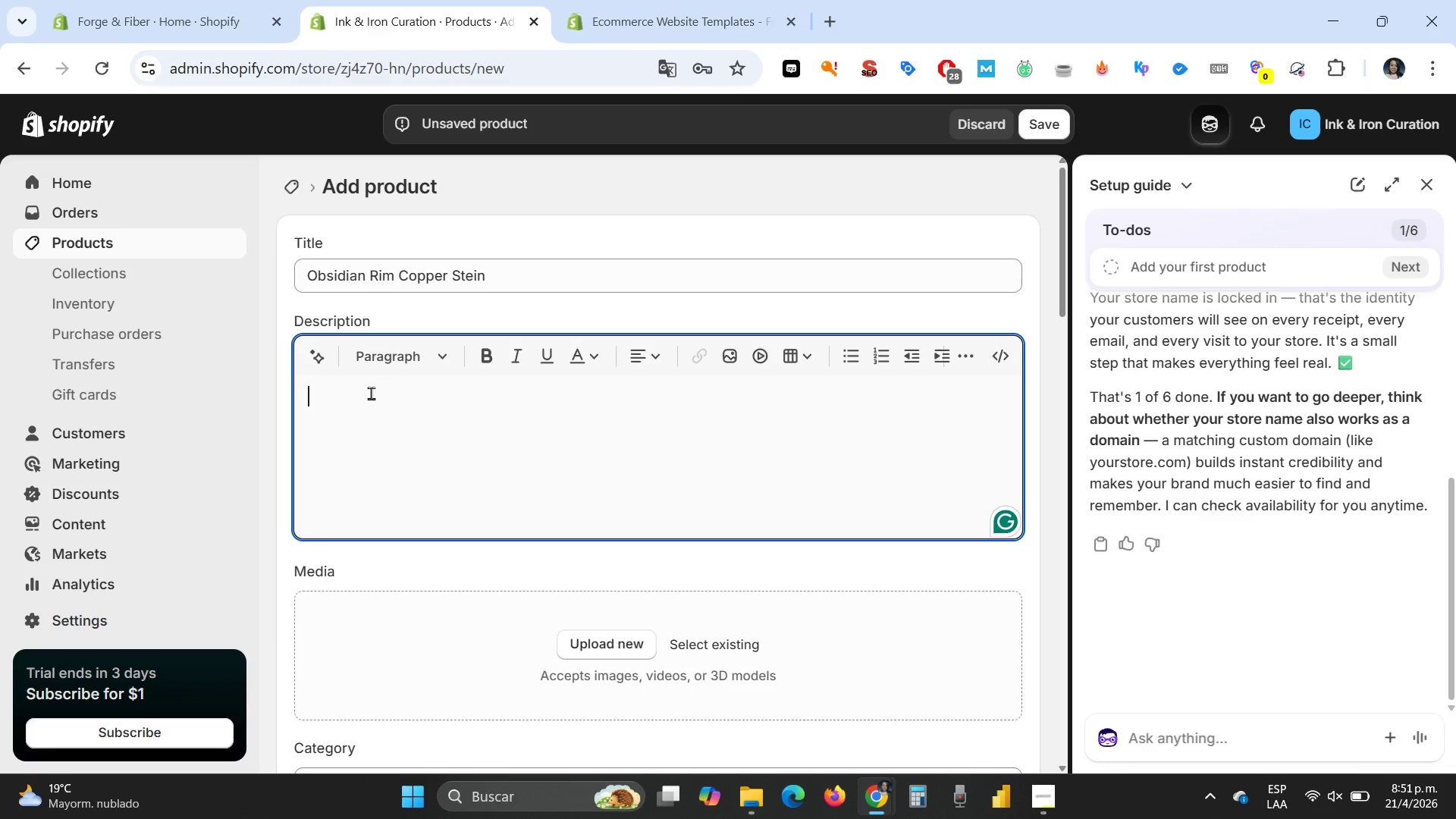 
type(Elegant copper stein feature ring a dark rim )
 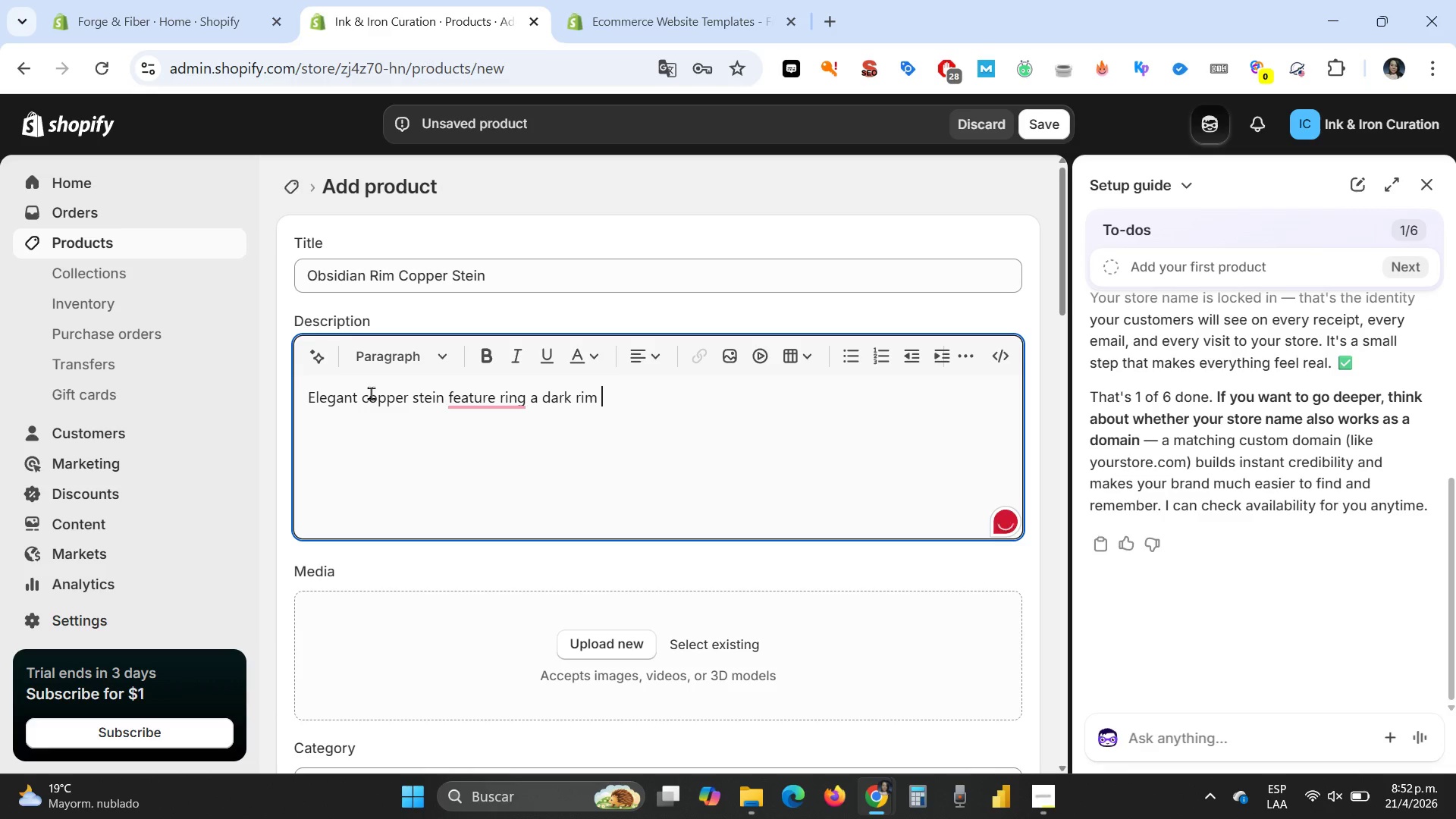 
wait(9.56)
 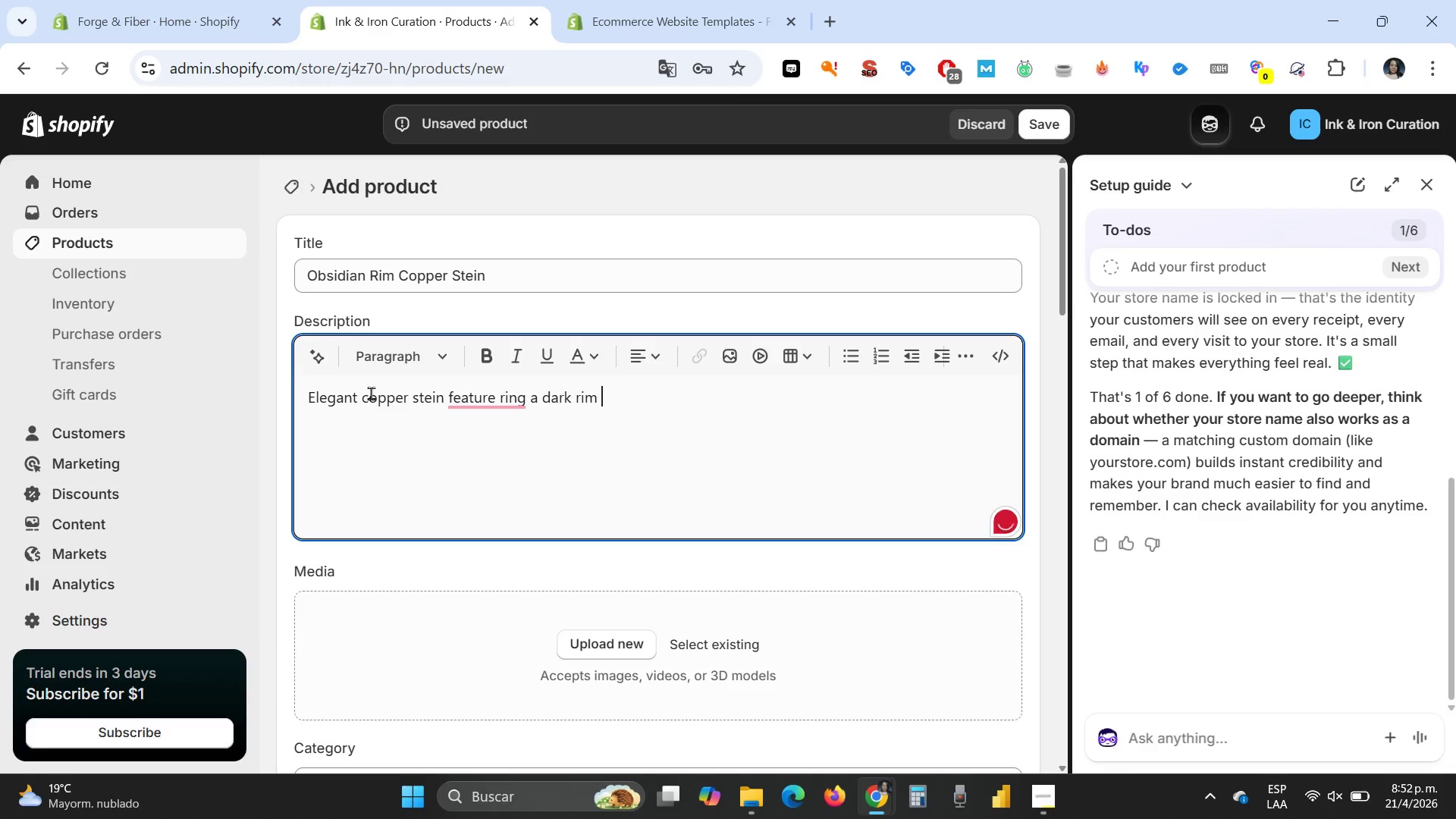 
type(and precision engraving. Durable, stylish, and fully )
 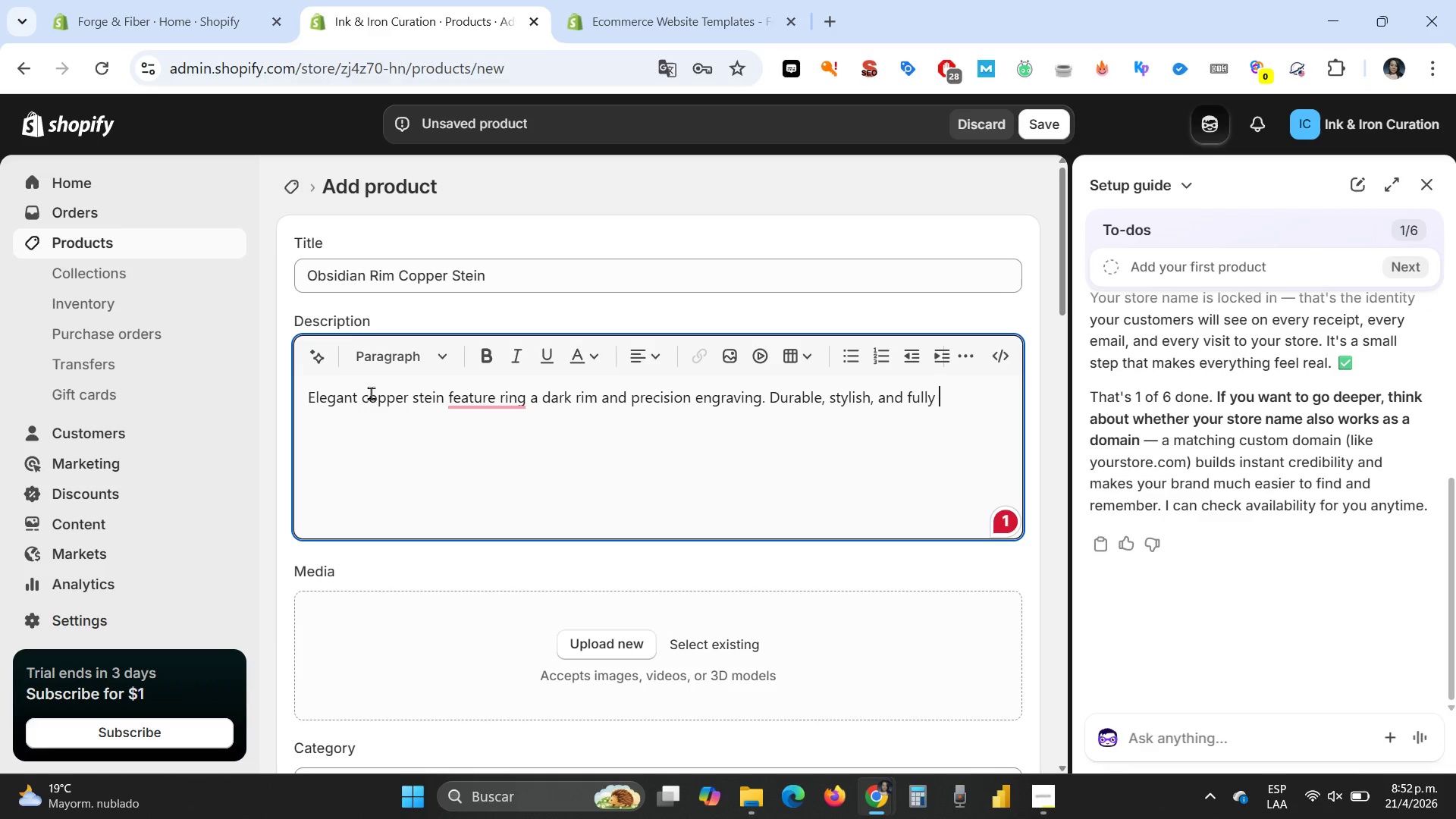 
wait(13.48)
 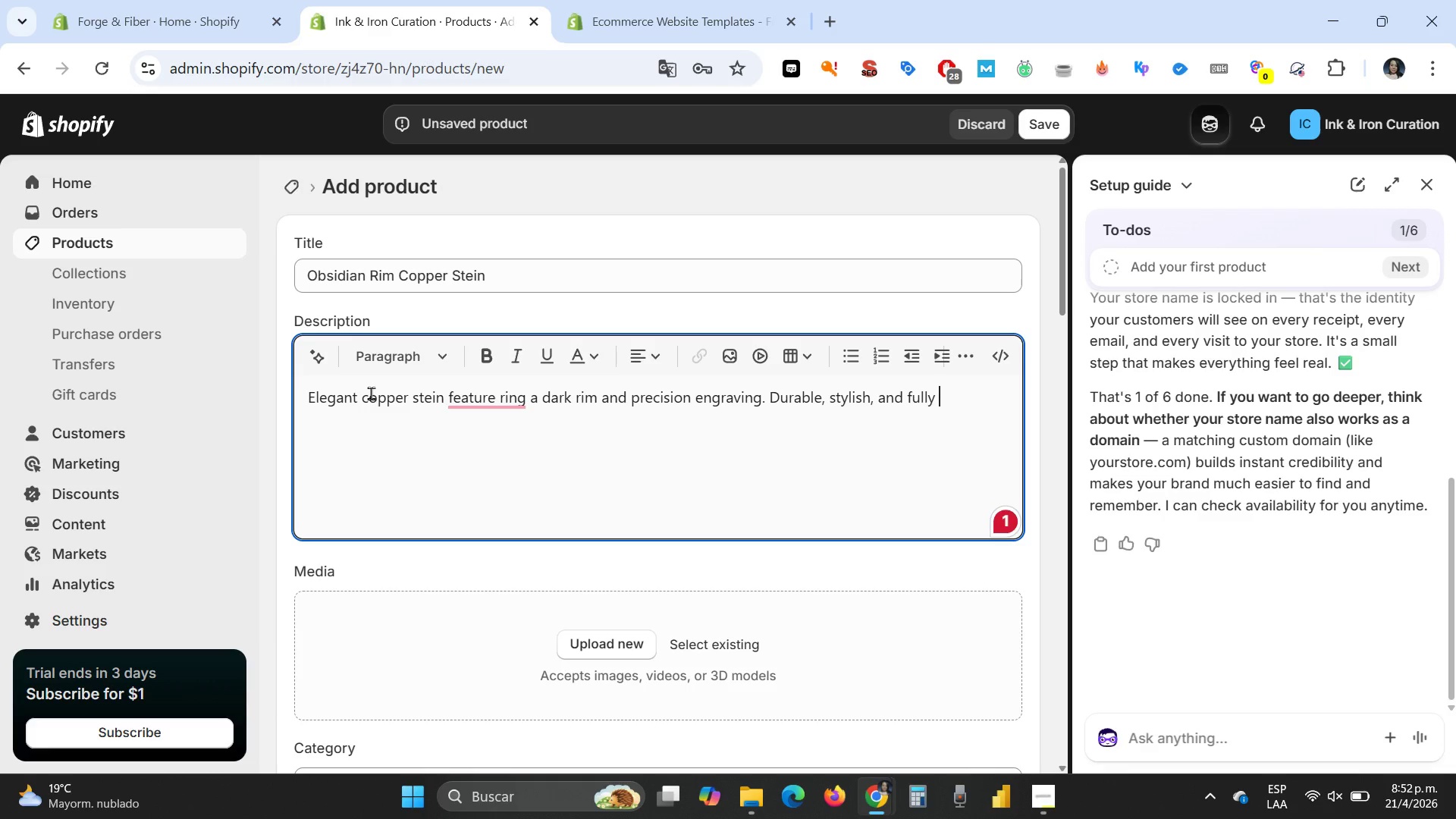 
type(customizable for your brand.)
 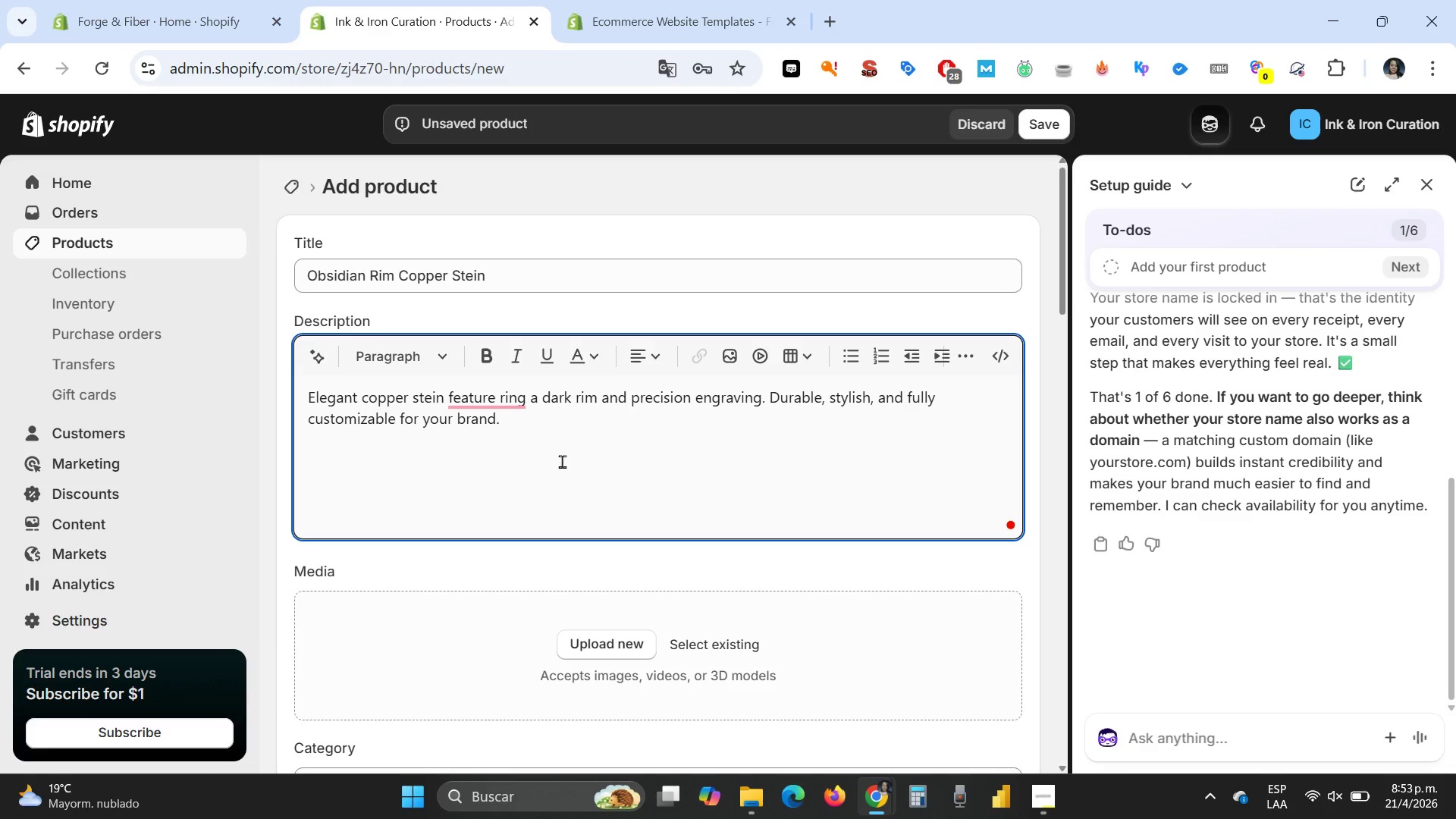 
scroll: coordinate [571, 461], scroll_direction: down, amount: 2.0
 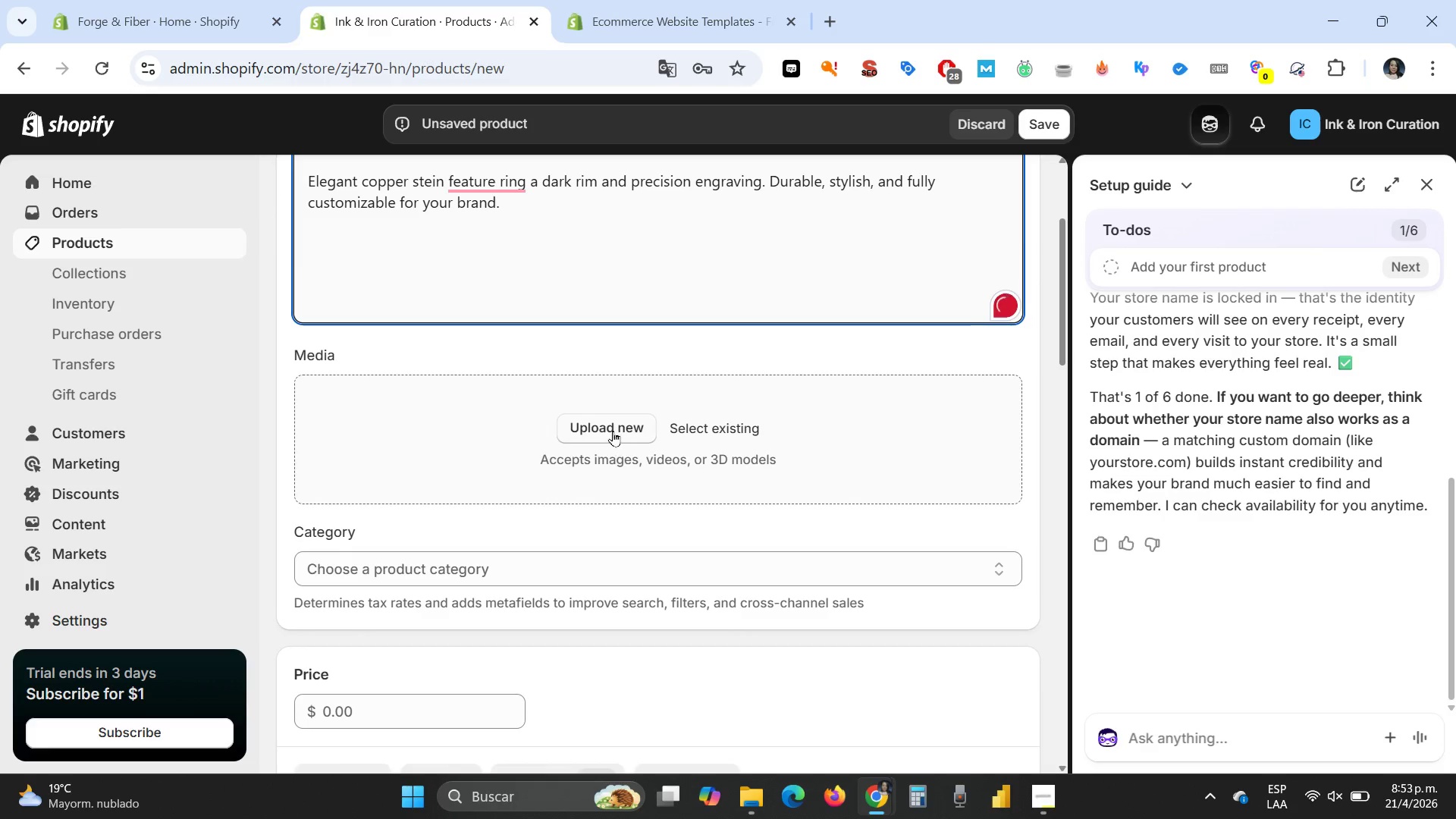 
left_click([613, 428])
 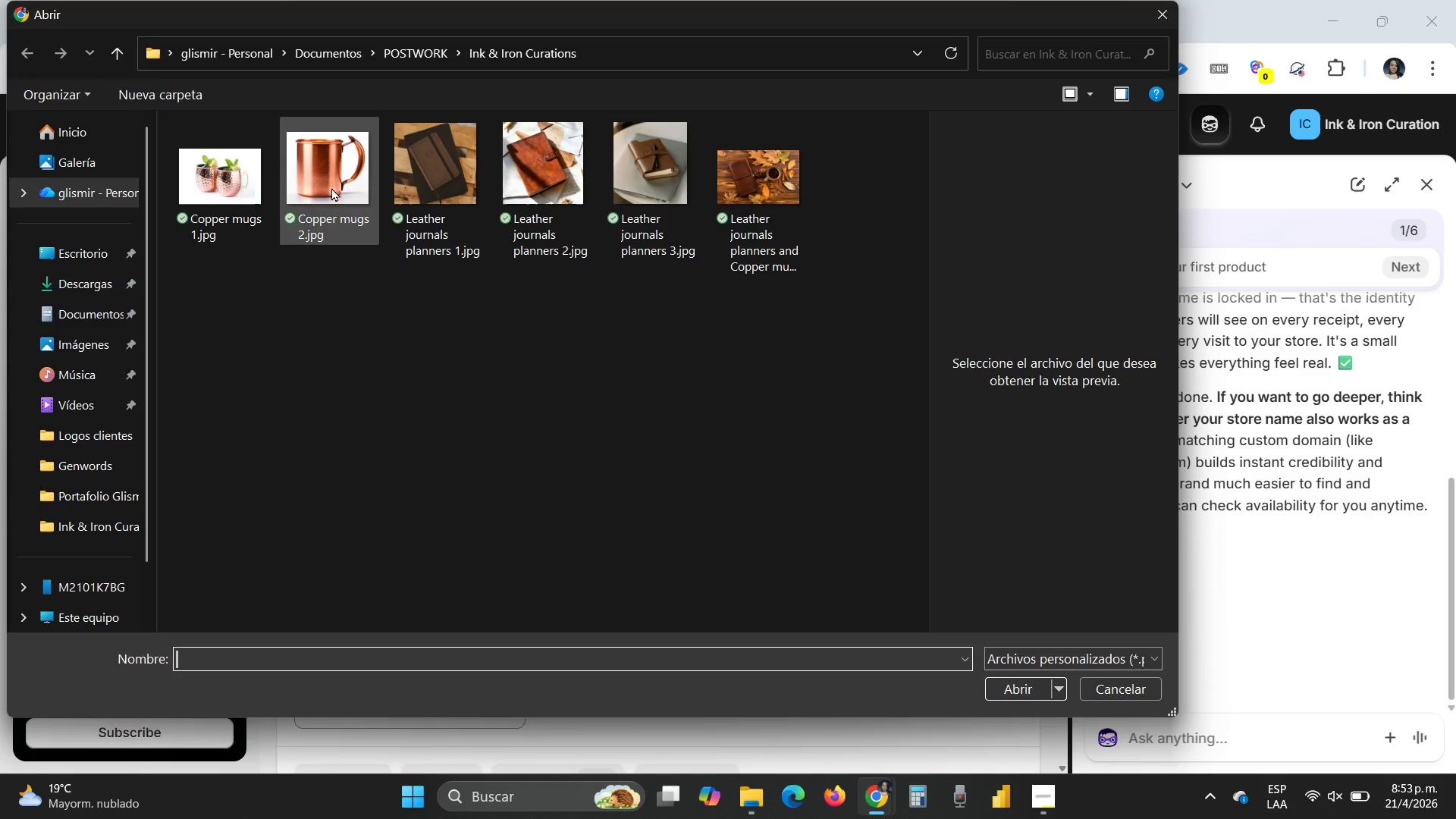 
double_click([331, 187])
 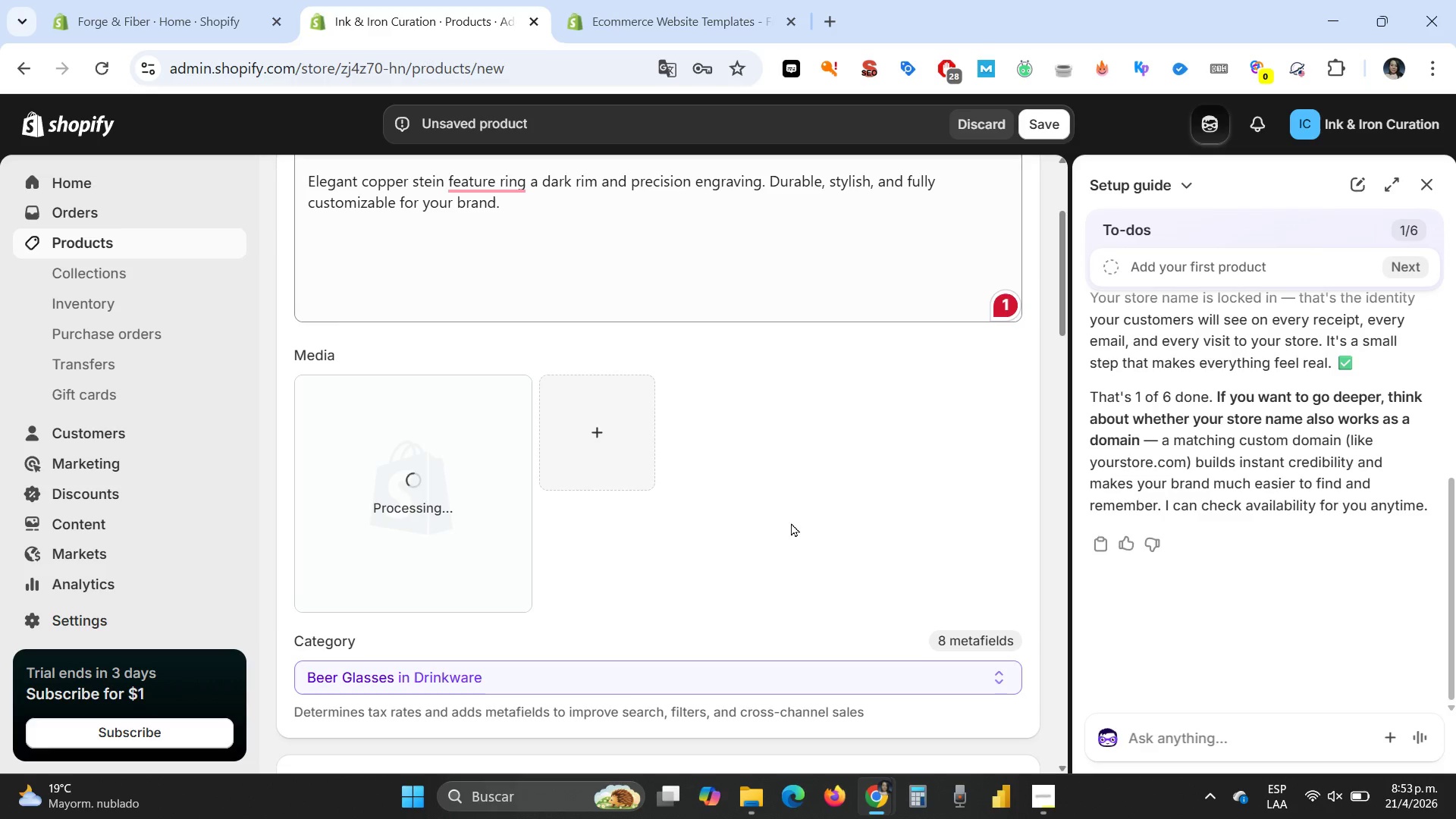 
wait(6.08)
 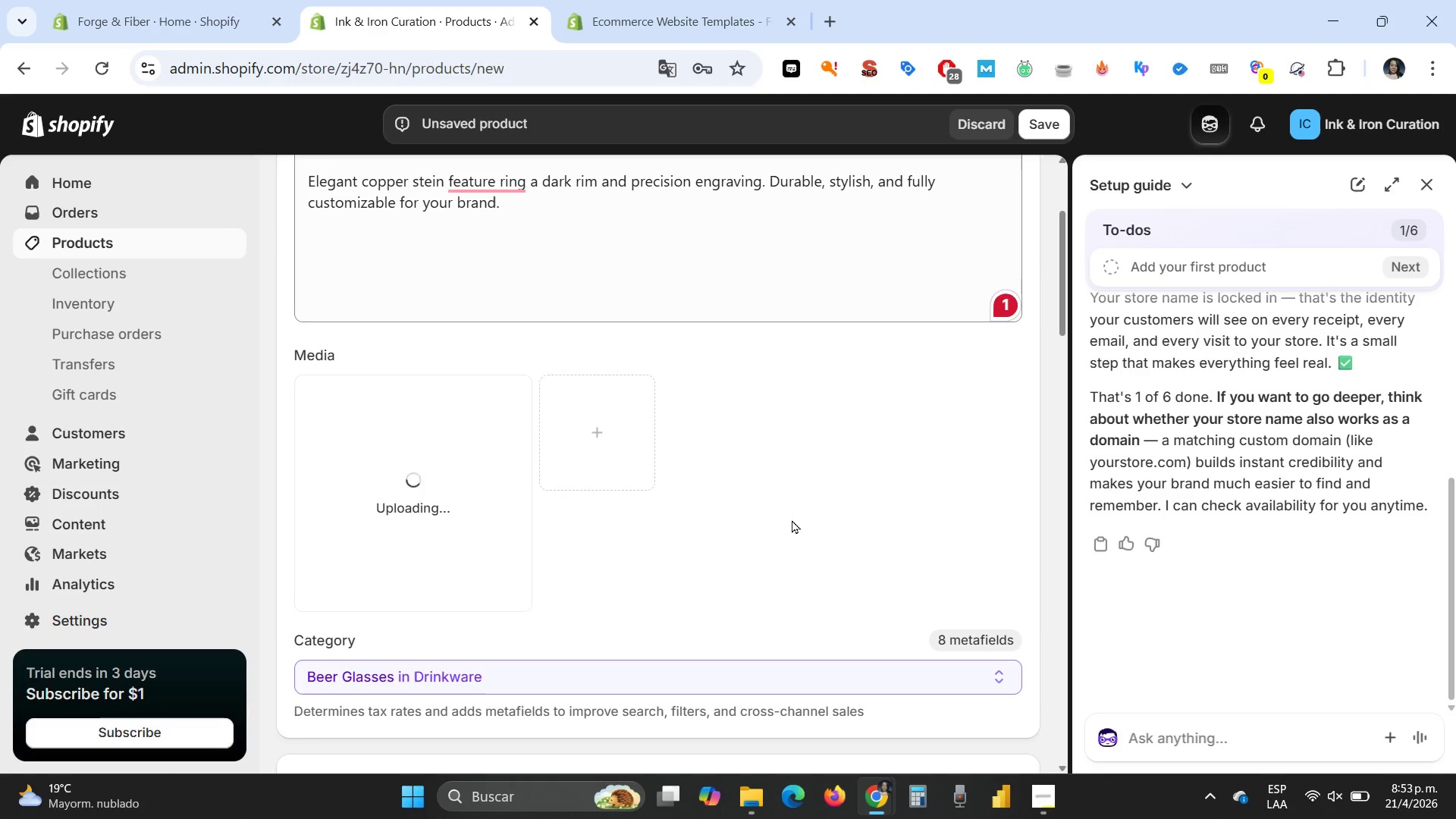 
scroll: coordinate [789, 523], scroll_direction: down, amount: 1.0
 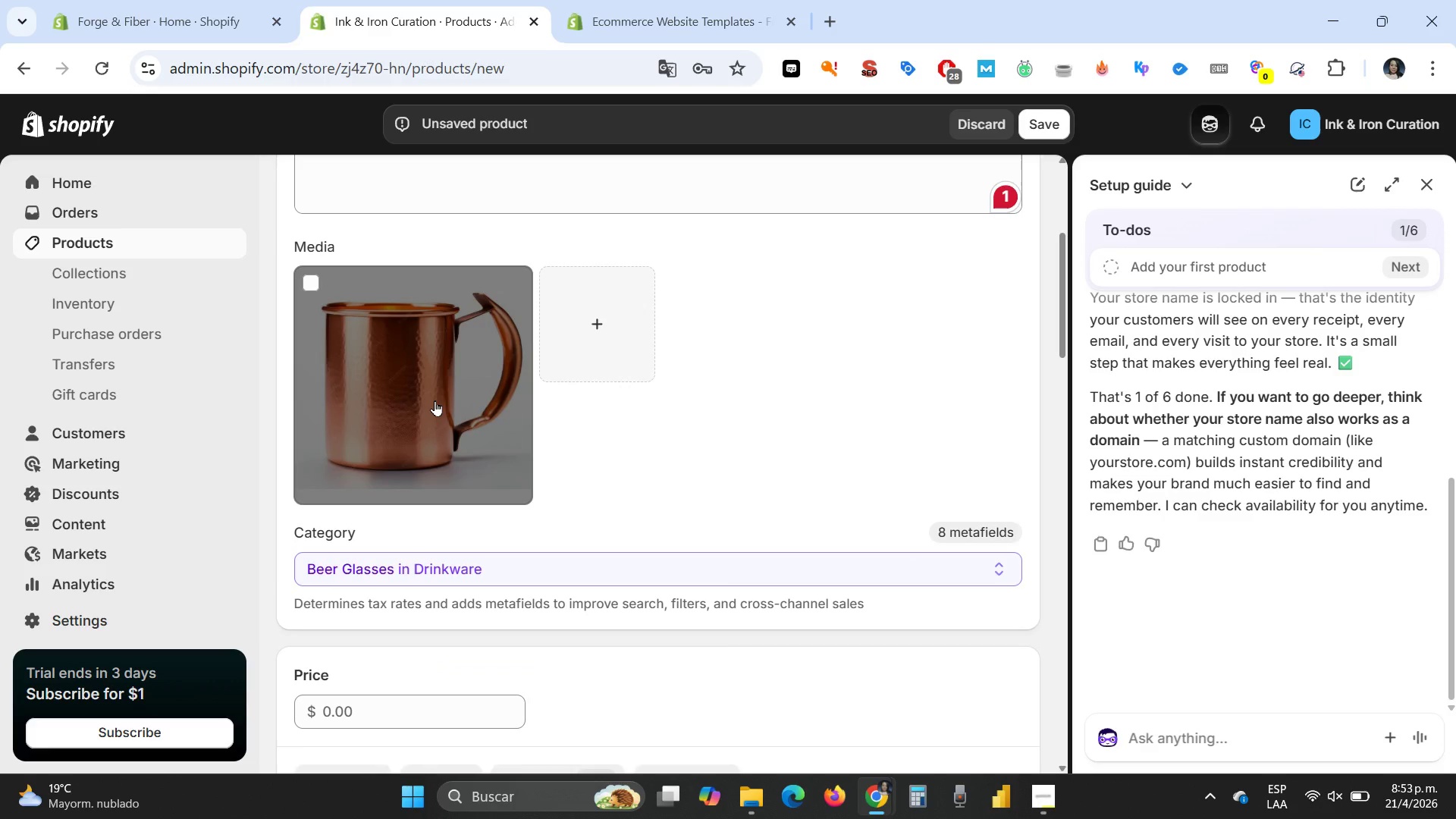 
left_click([435, 400])
 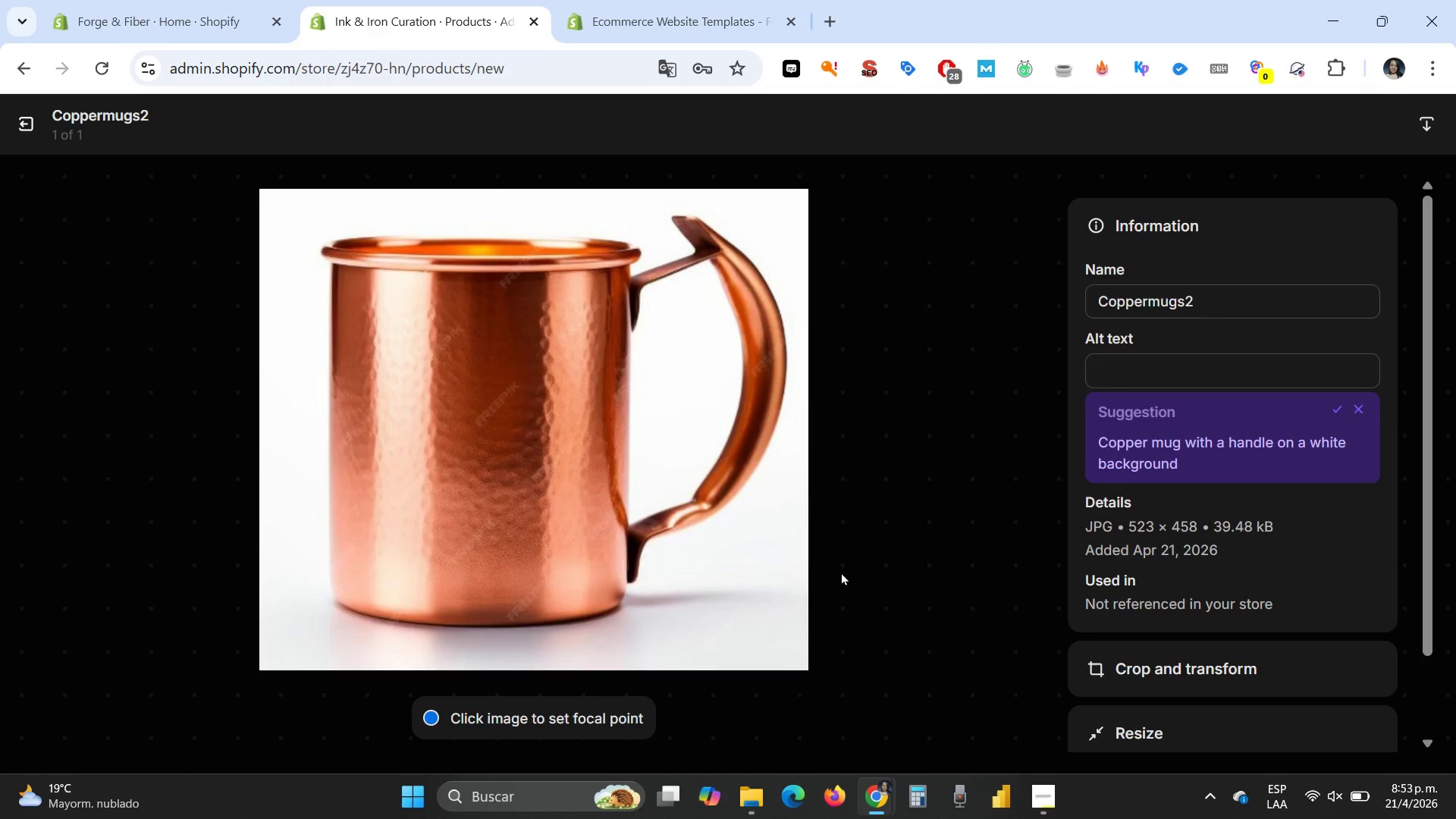 
wait(6.67)
 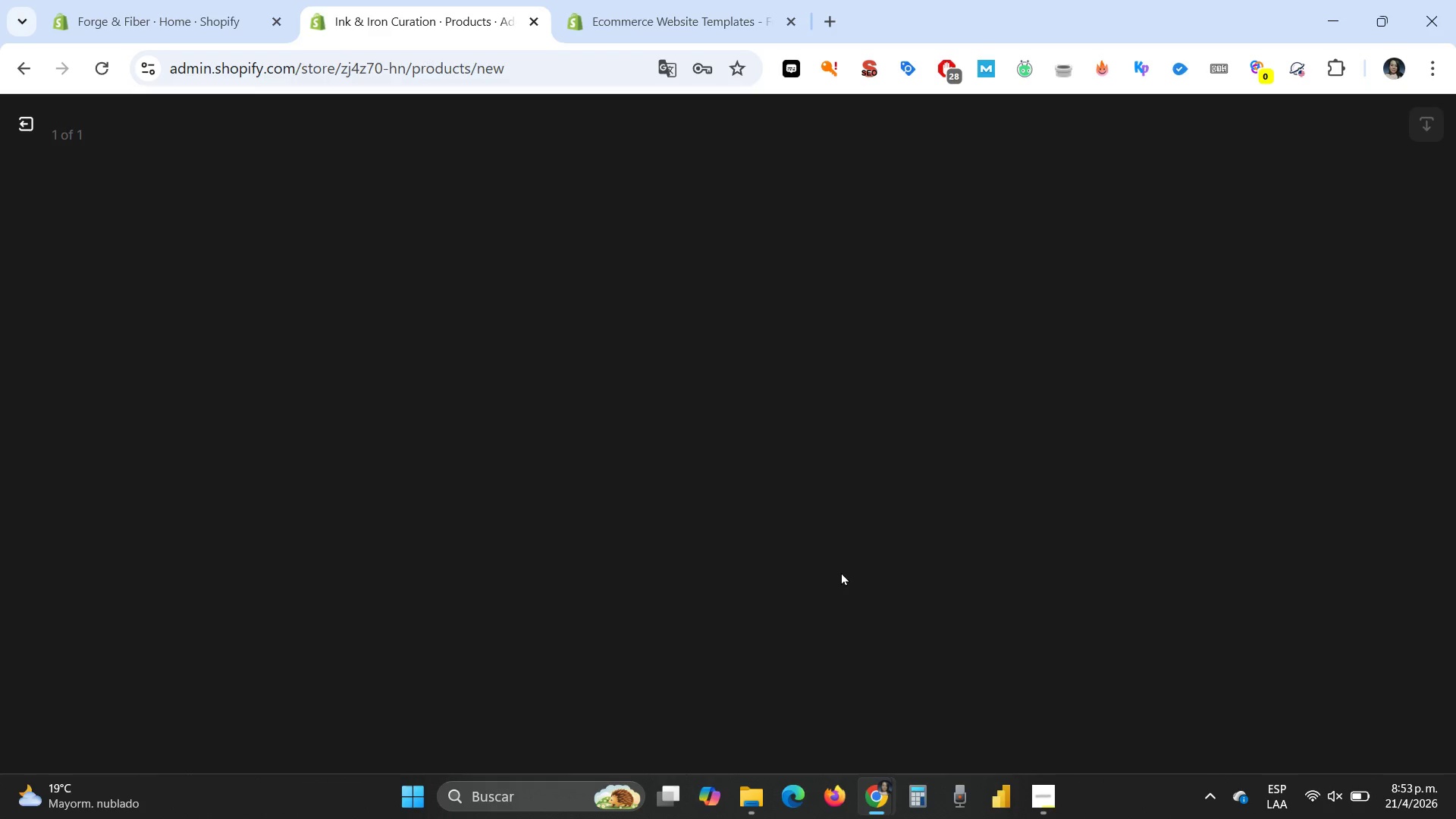 
left_click([1153, 372])
 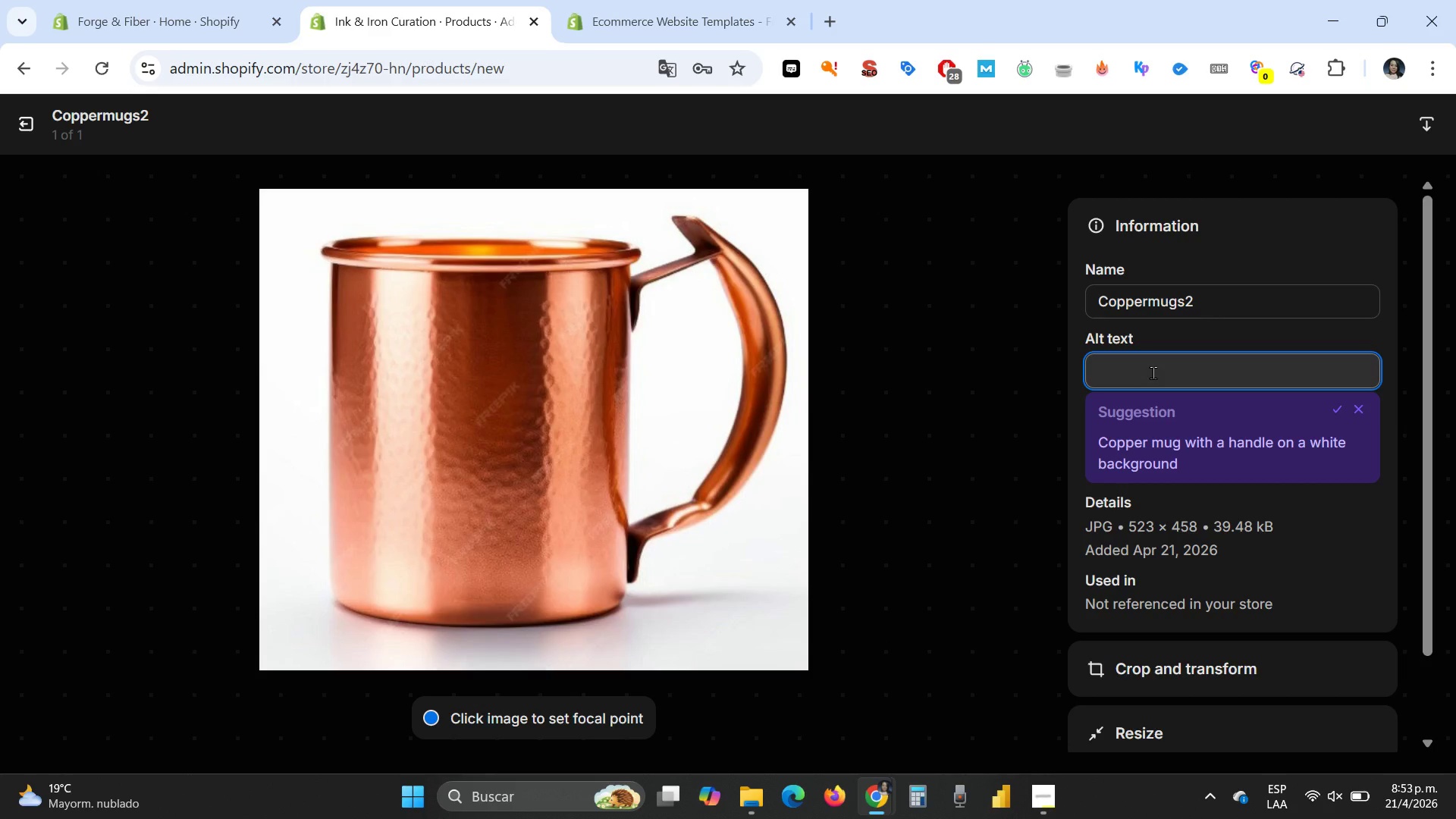 
type(Handcrafted stein with dark obsidian rim and custom engravinf)
key(Backspace)
type(g.)
 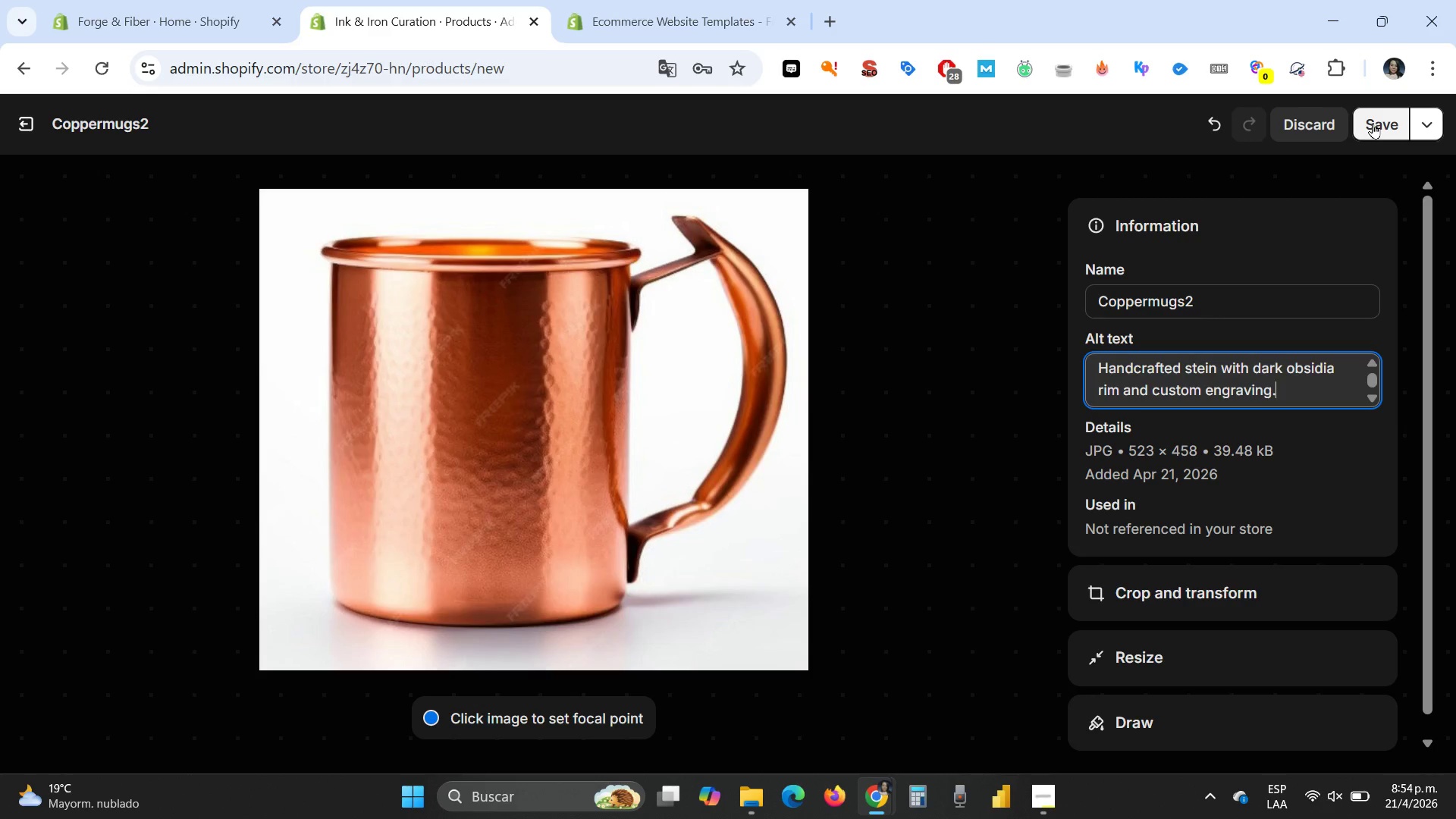 
left_click([1373, 123])
 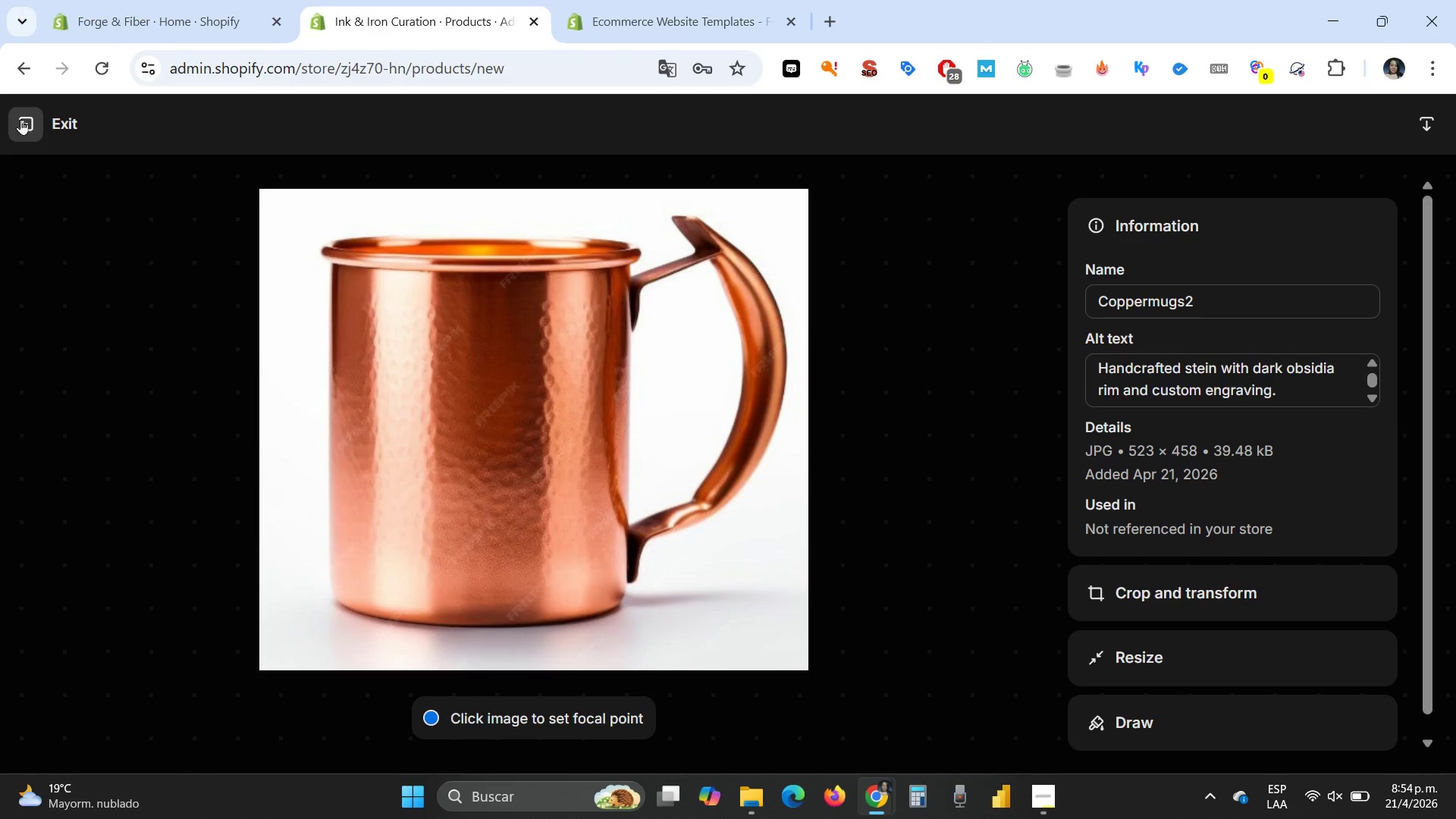 
wait(5.42)
 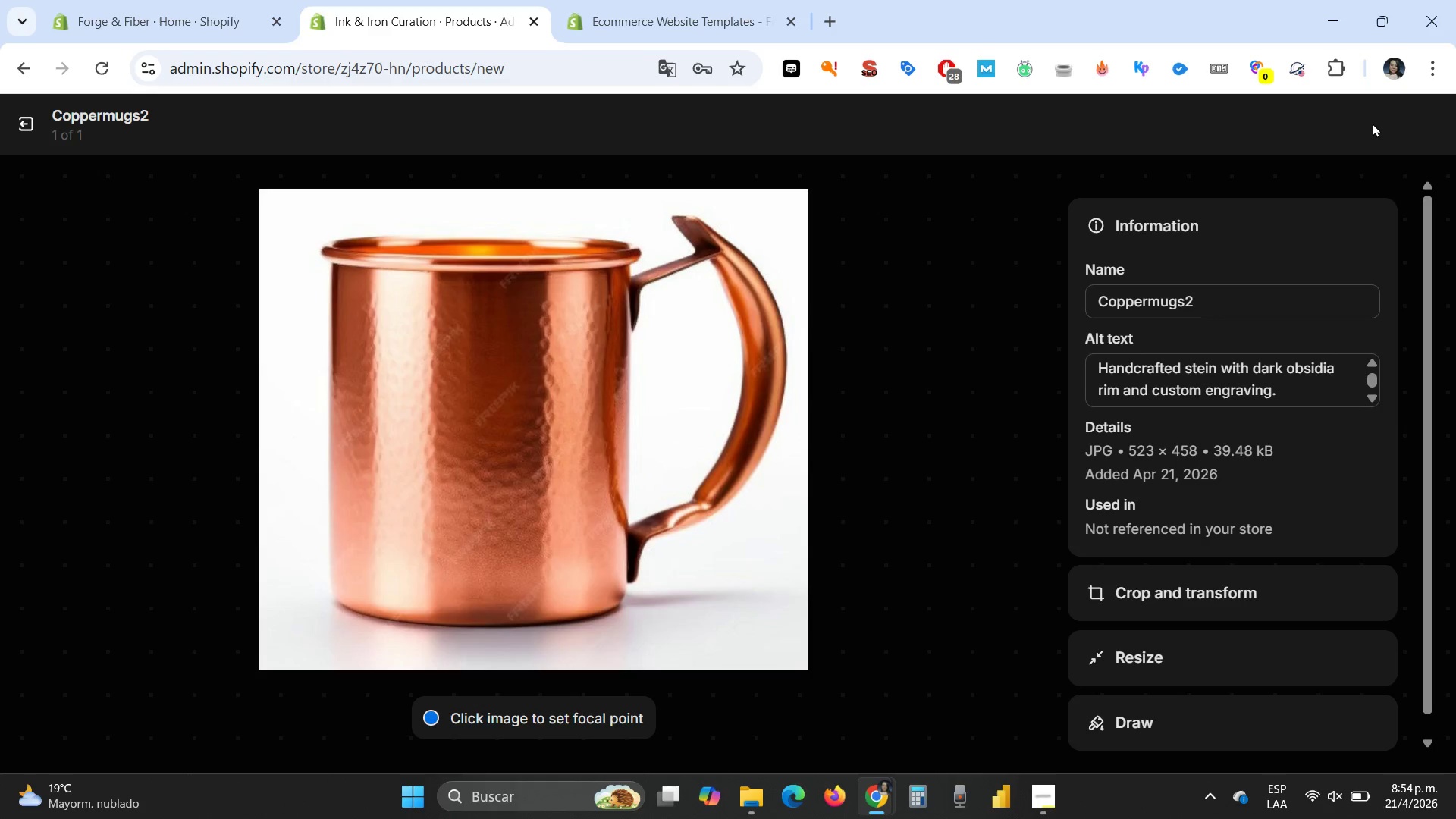 
left_click([20, 119])
 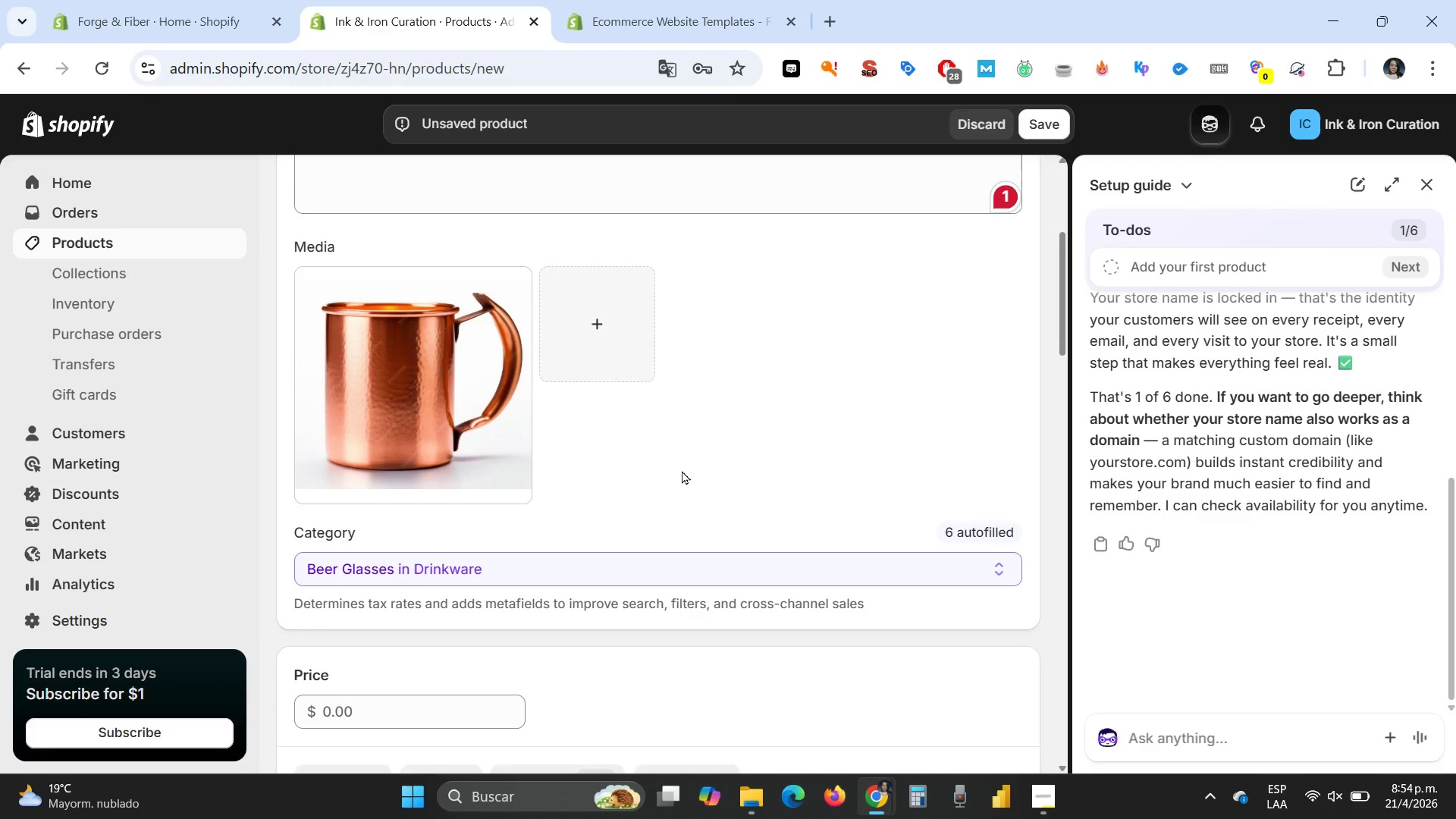 
scroll: coordinate [686, 482], scroll_direction: down, amount: 3.0
 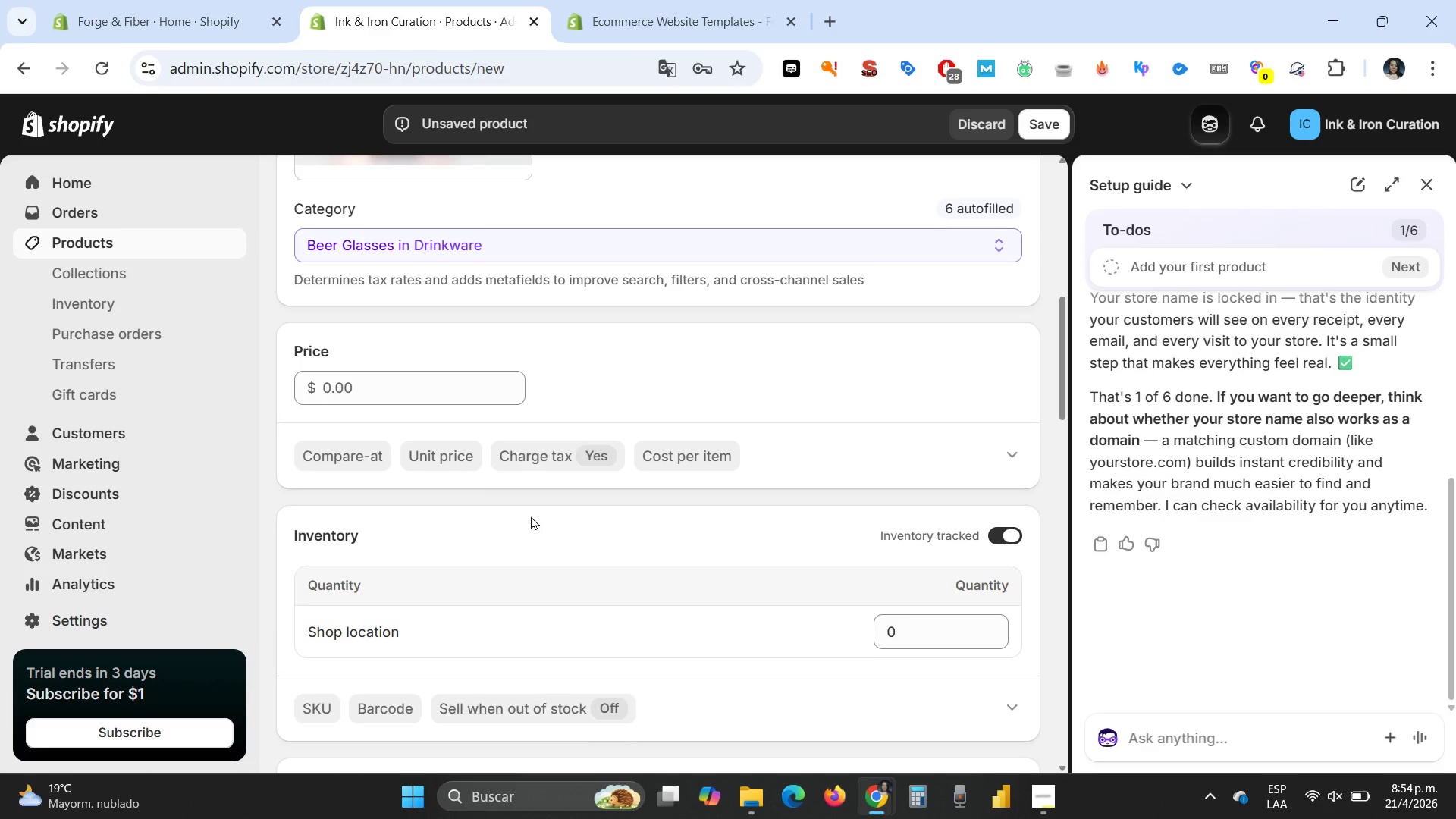 
wait(13.77)
 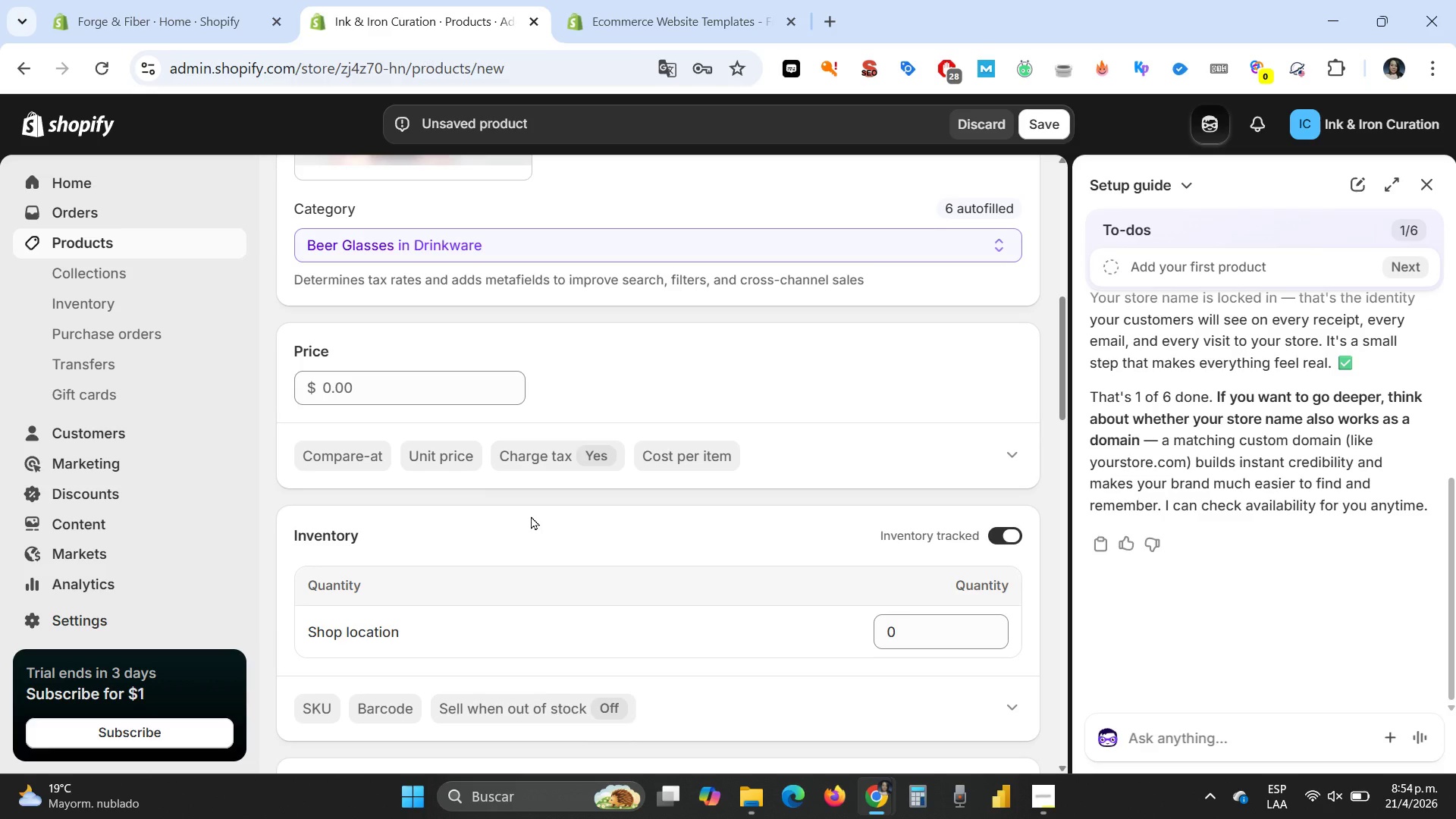 
left_click([354, 387])
 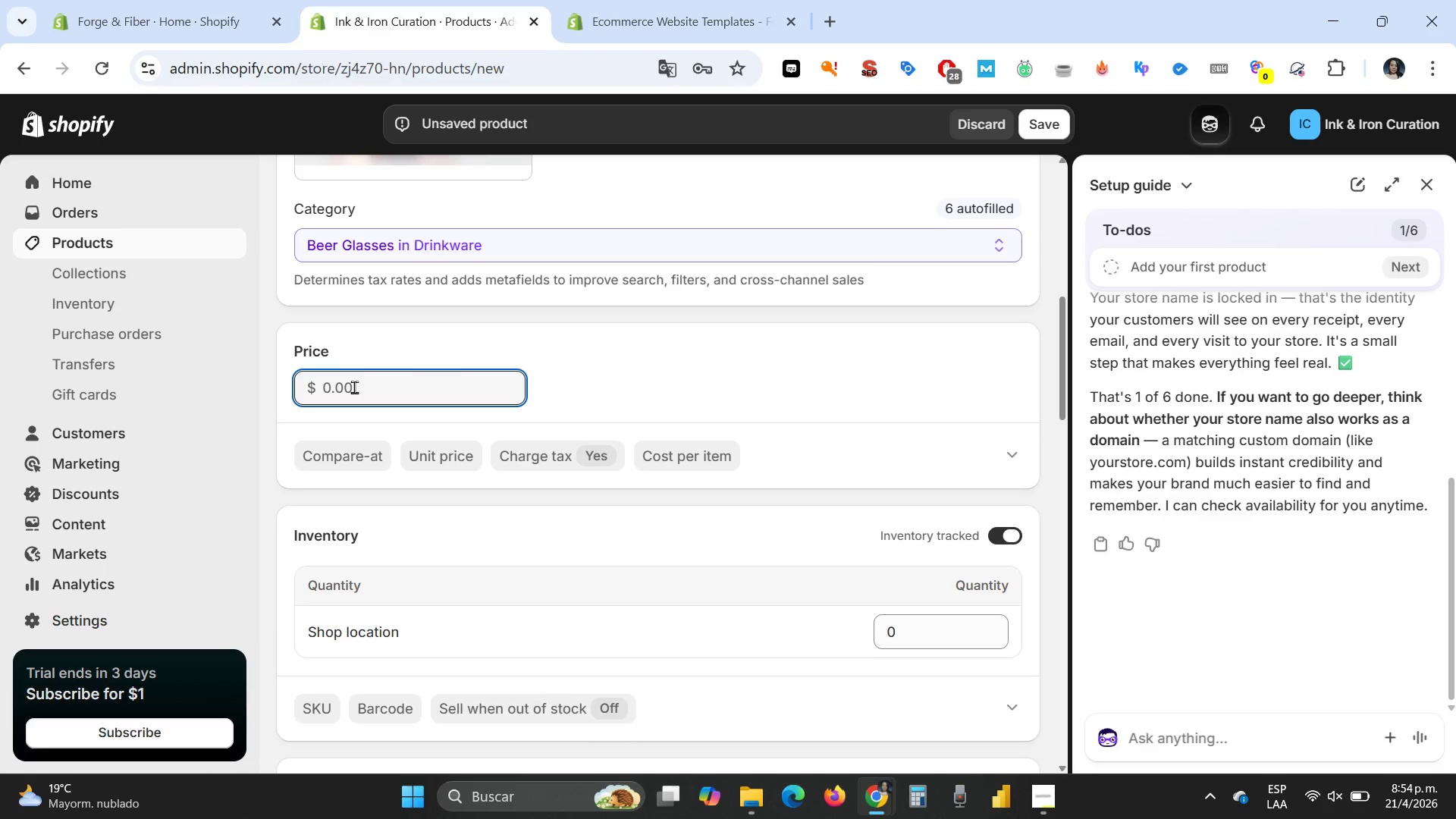 
type(65)
 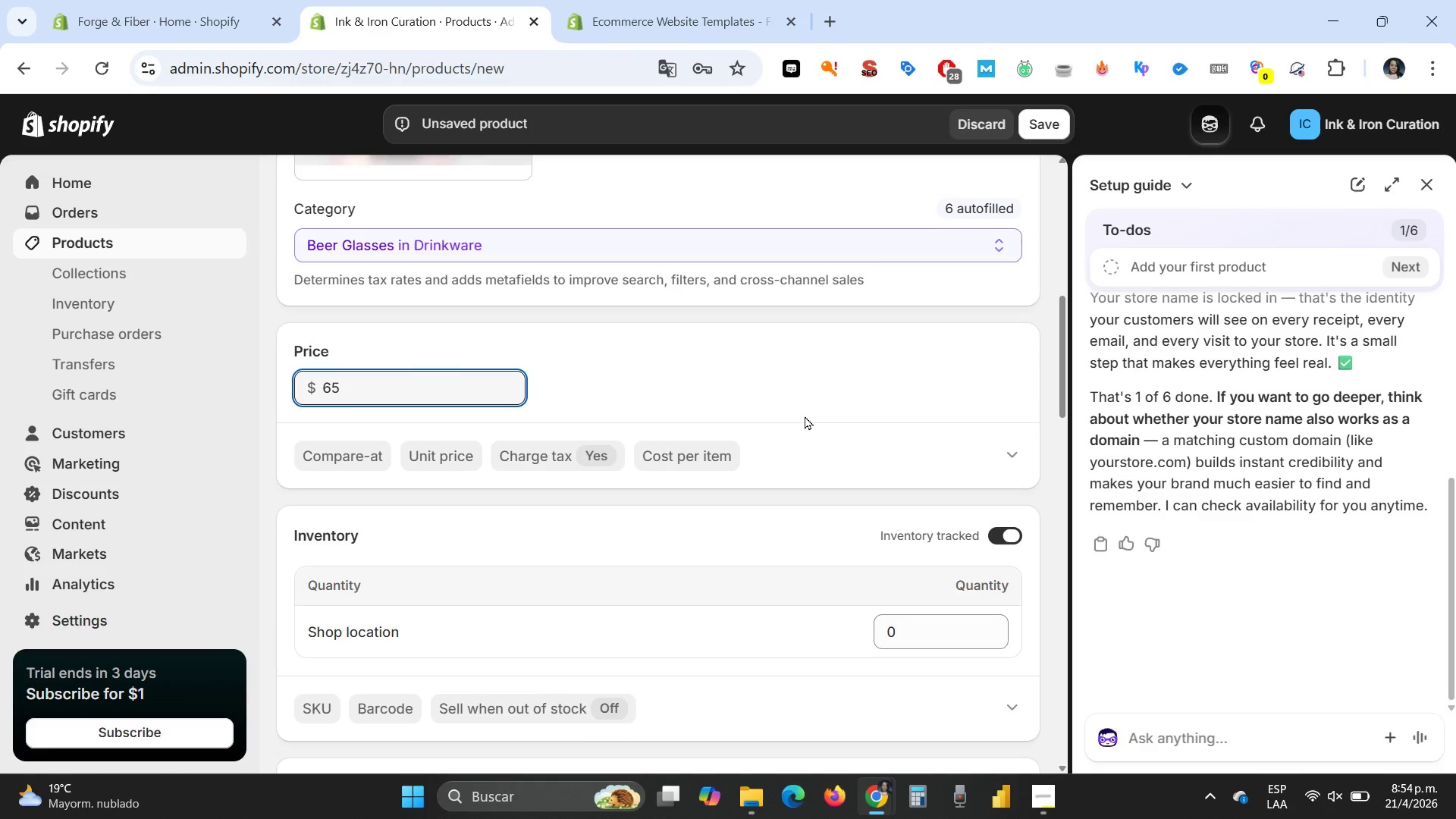 
scroll: coordinate [806, 416], scroll_direction: down, amount: 2.0
 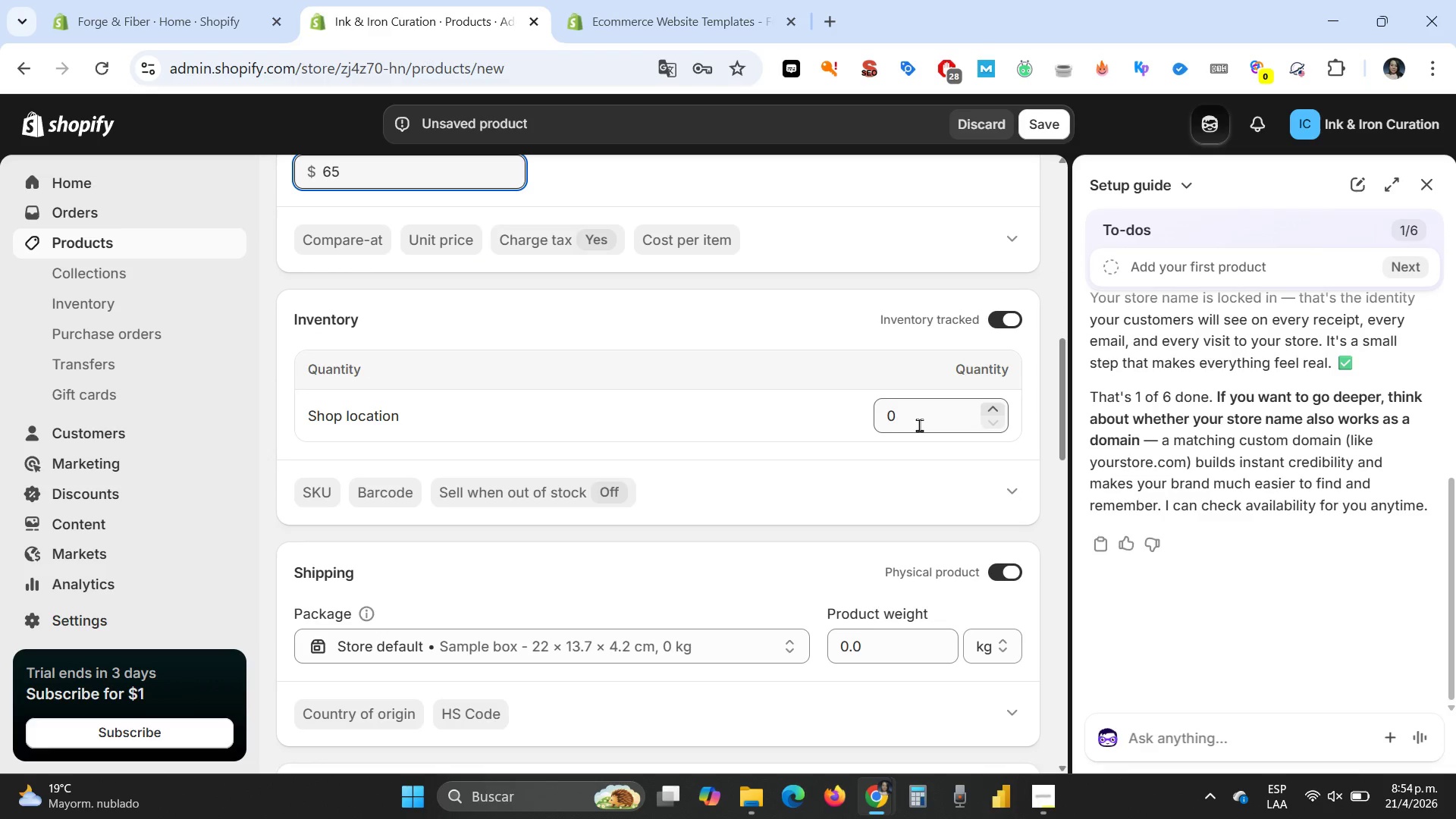 
left_click([919, 425])
 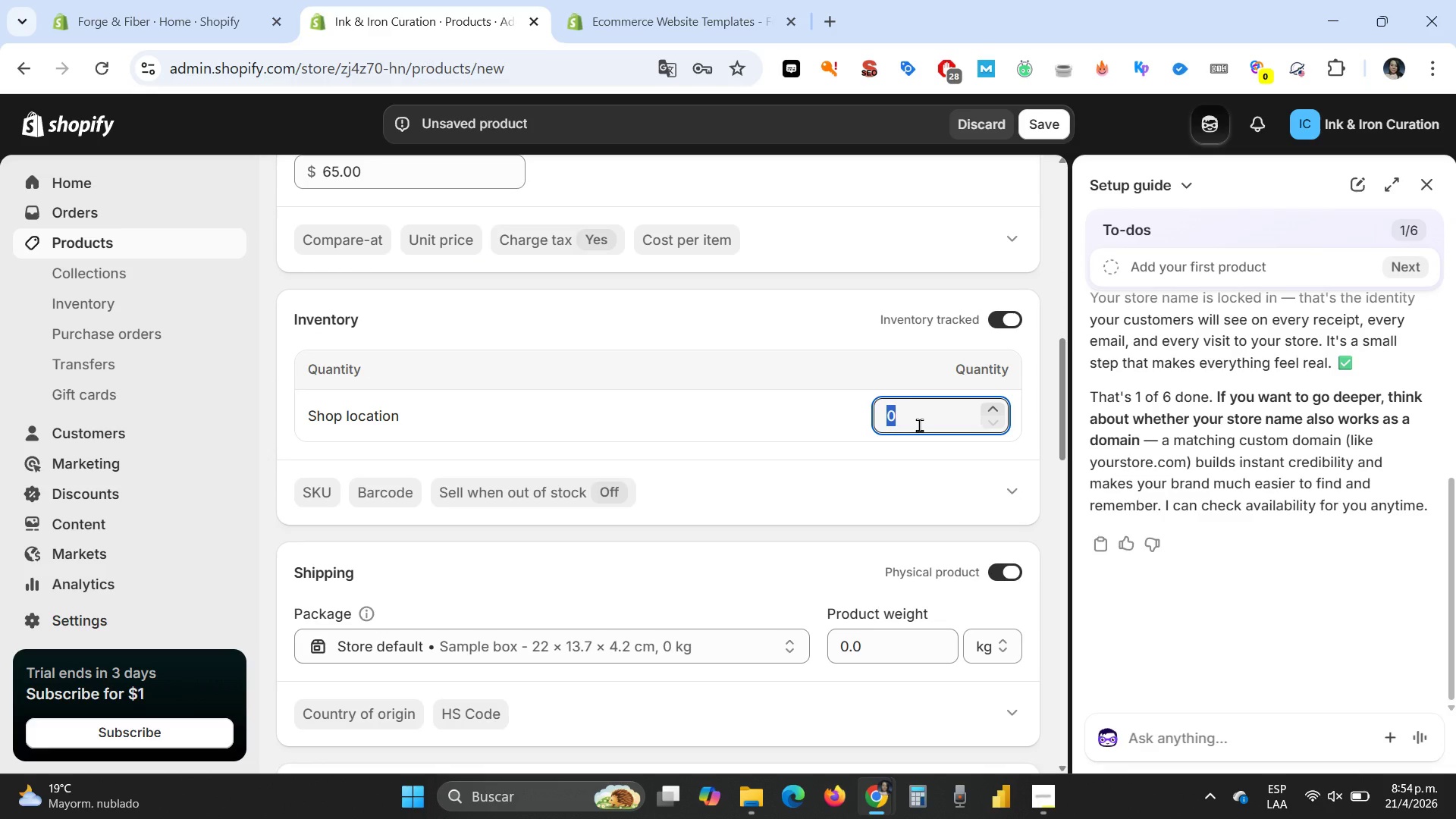 
type(50)
 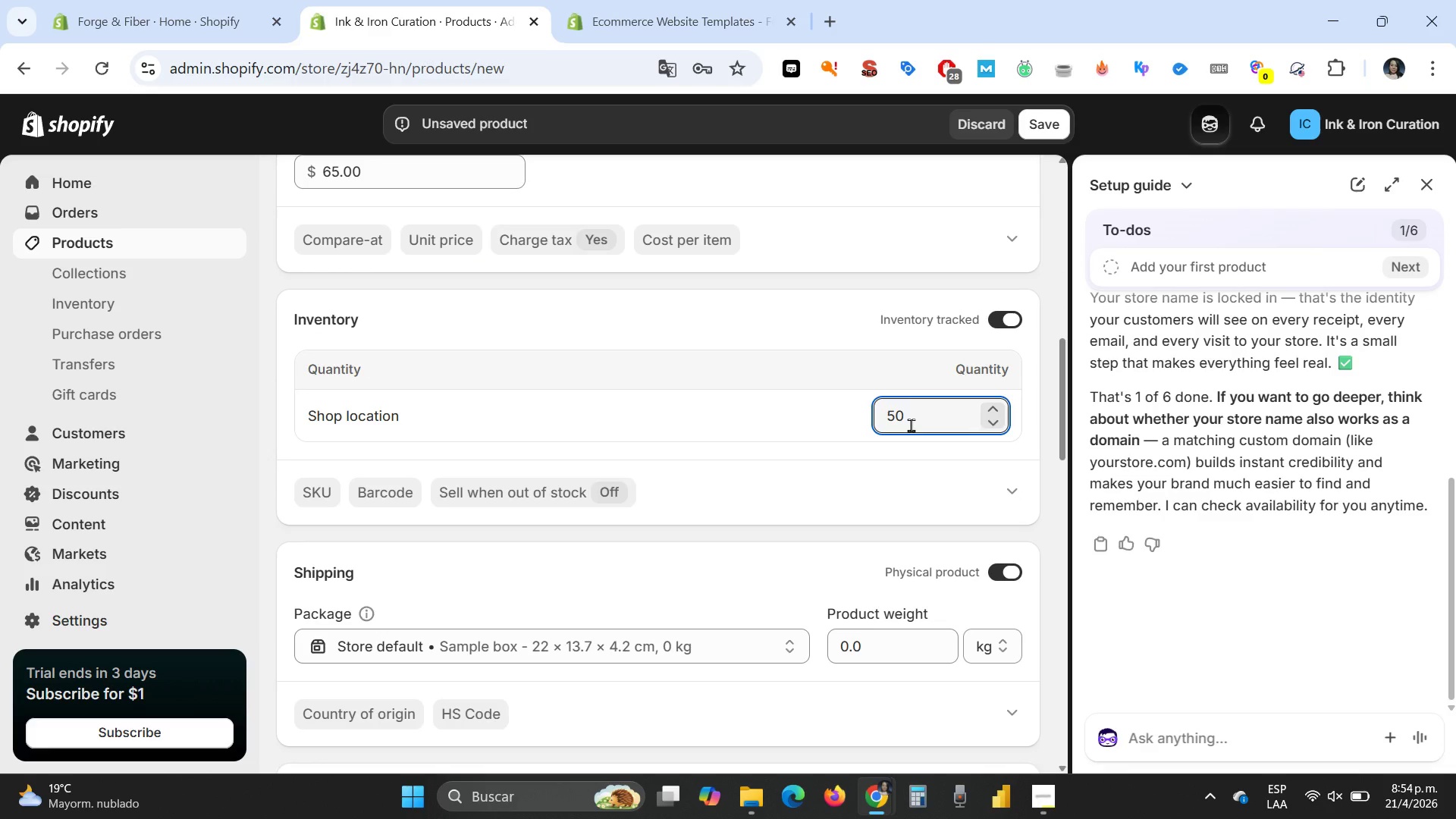 
scroll: coordinate [865, 621], scroll_direction: down, amount: 9.0
 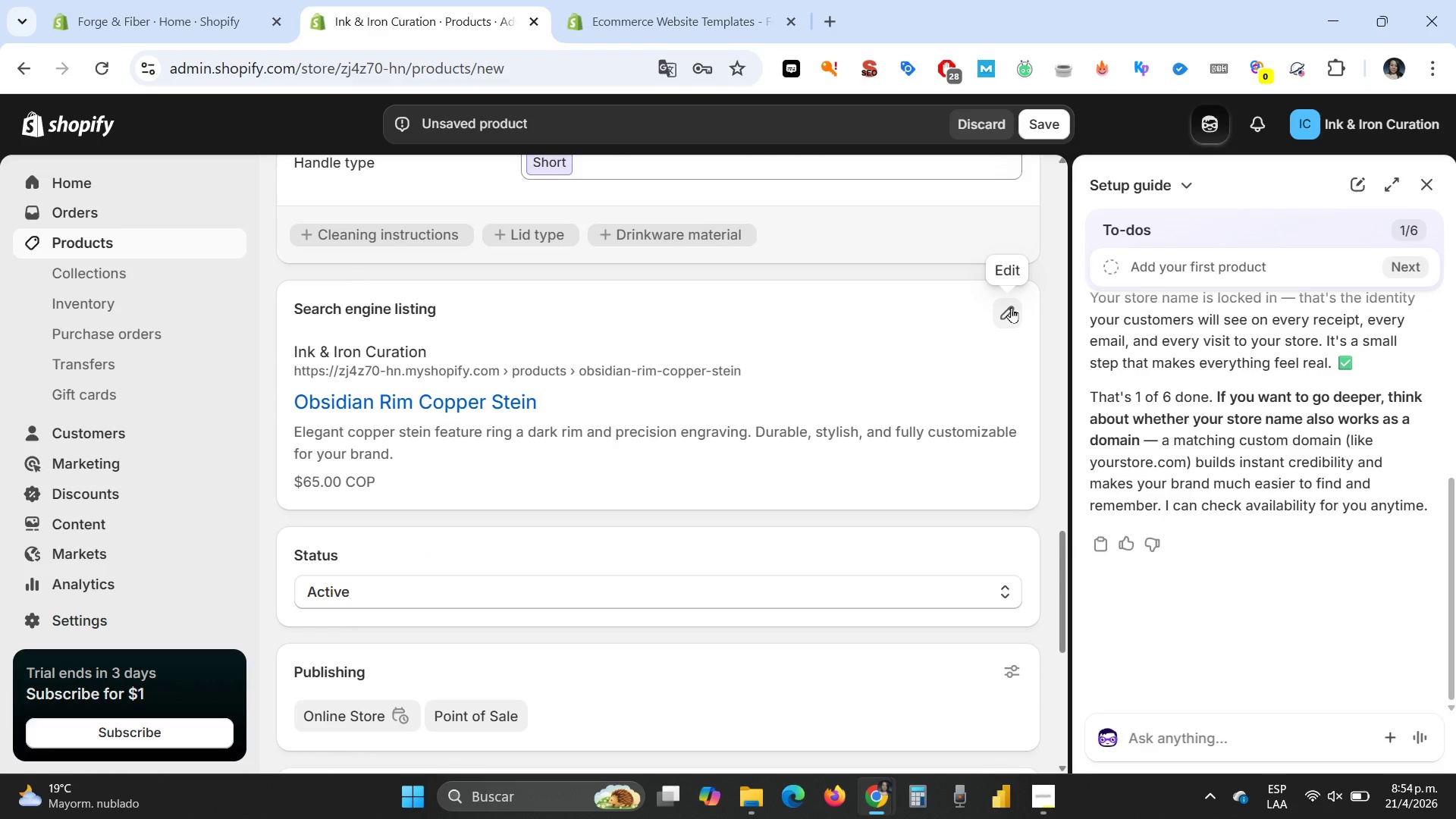 
wait(6.2)
 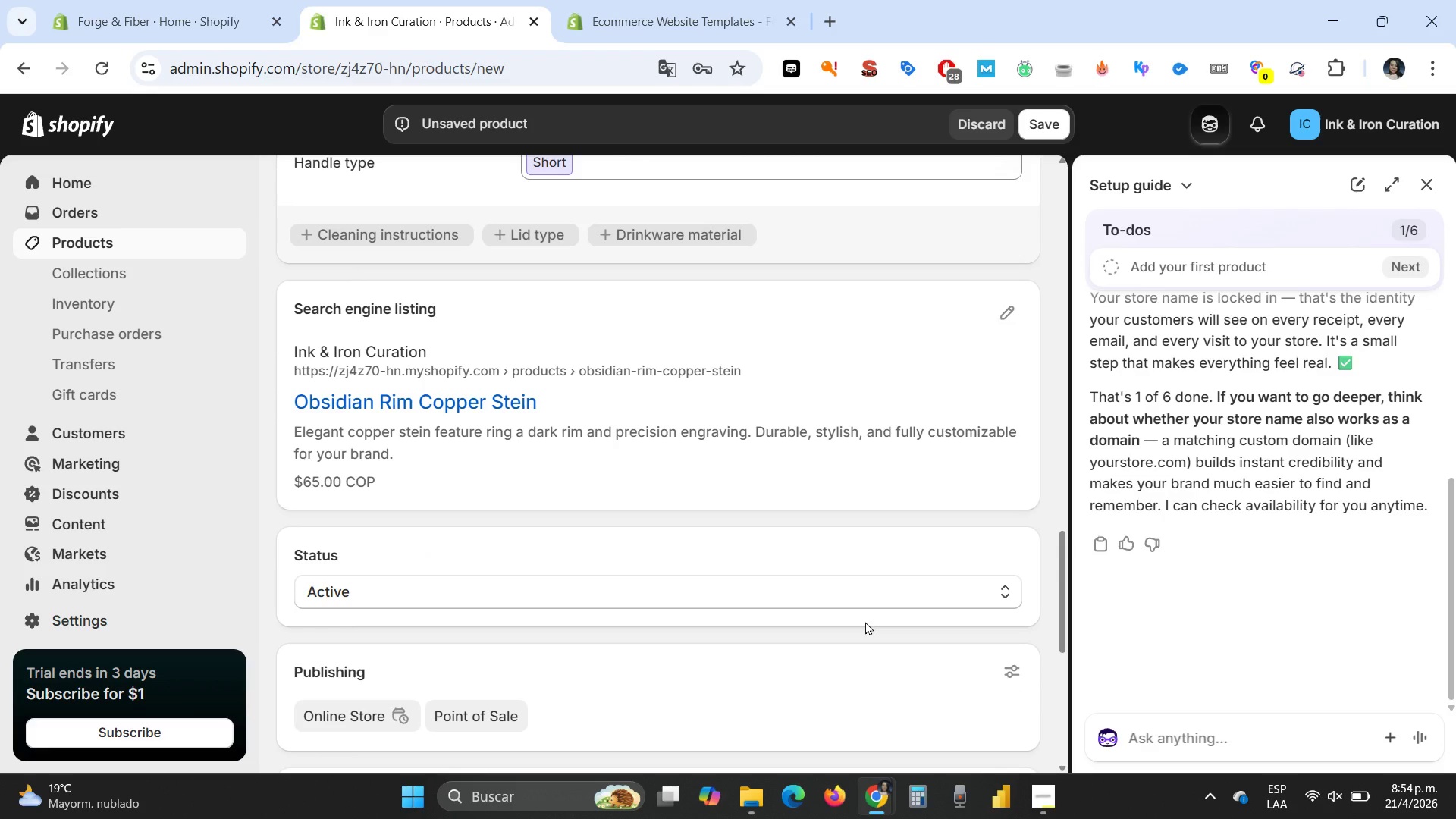 
left_click([1011, 307])
 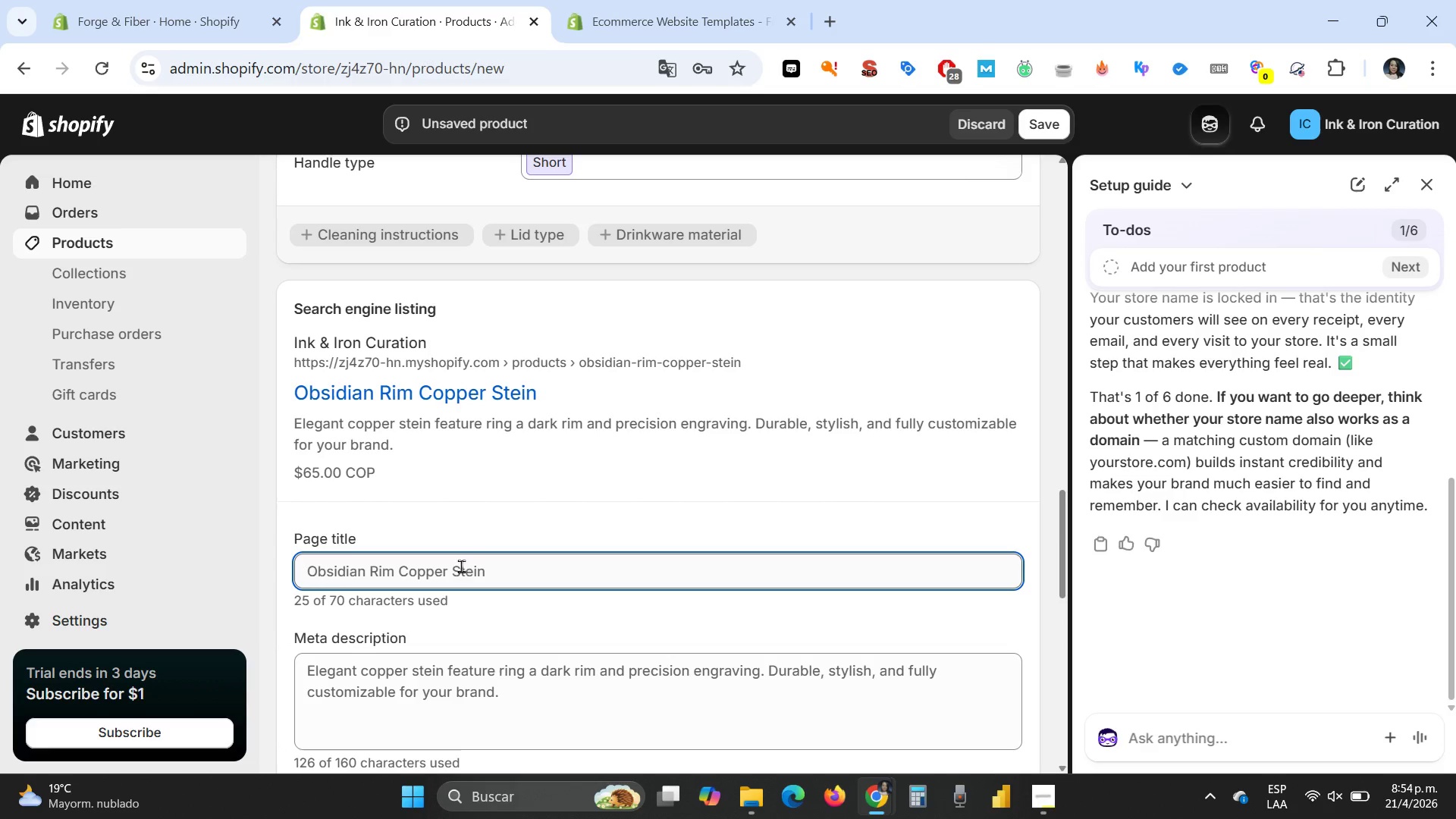 
scroll: coordinate [611, 485], scroll_direction: down, amount: 2.0
 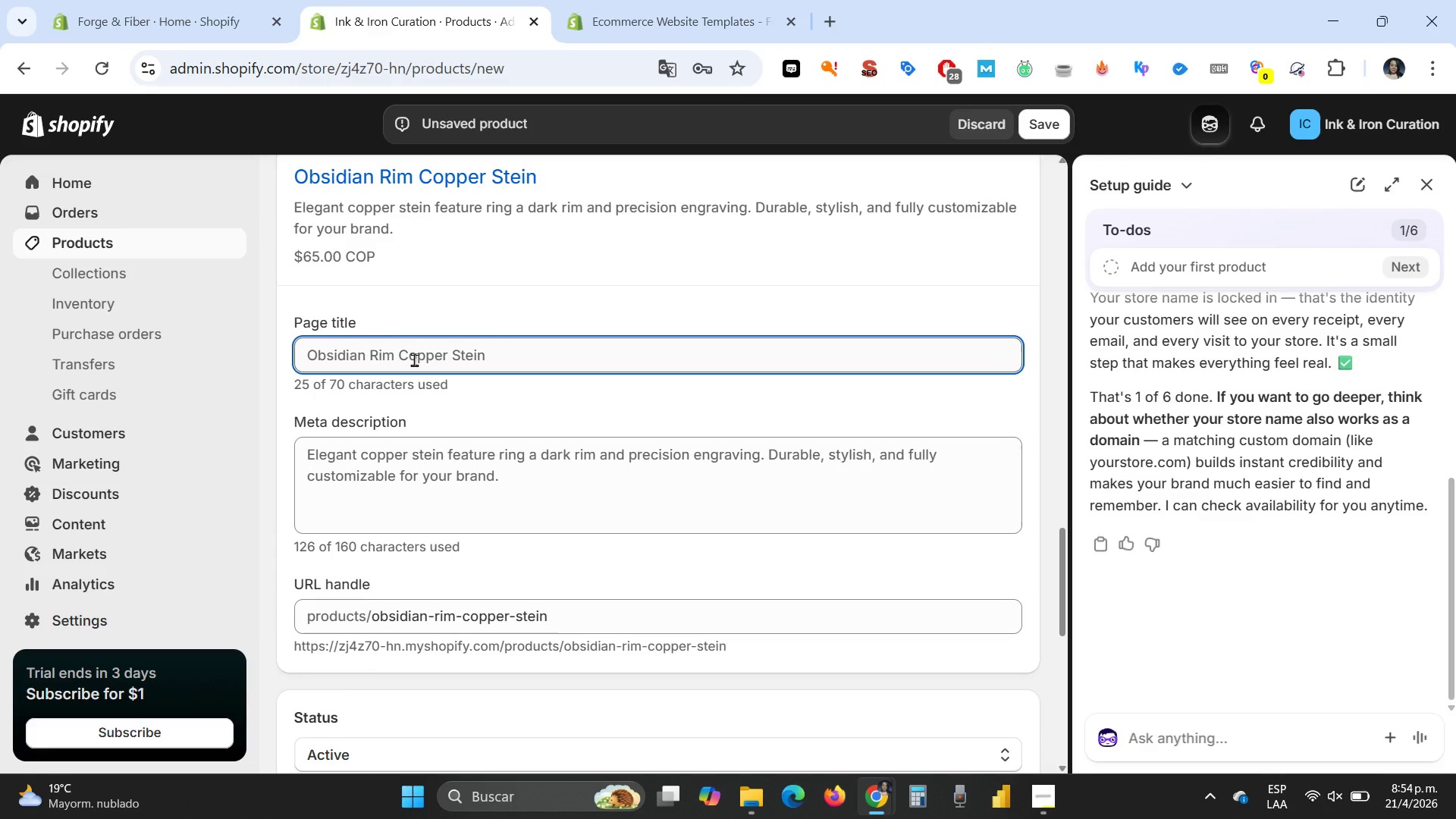 
left_click([377, 458])
 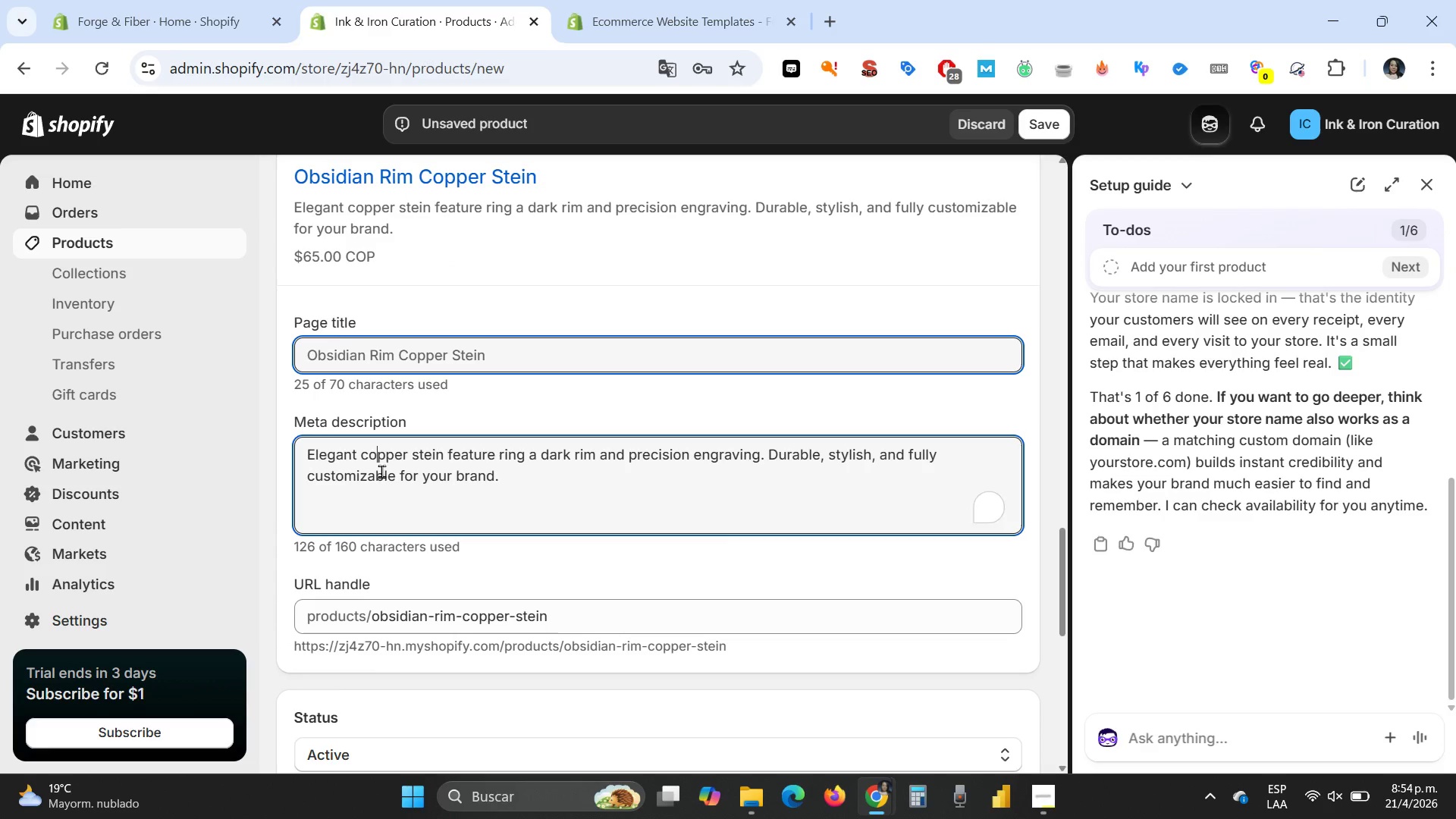 
left_click([412, 469])
 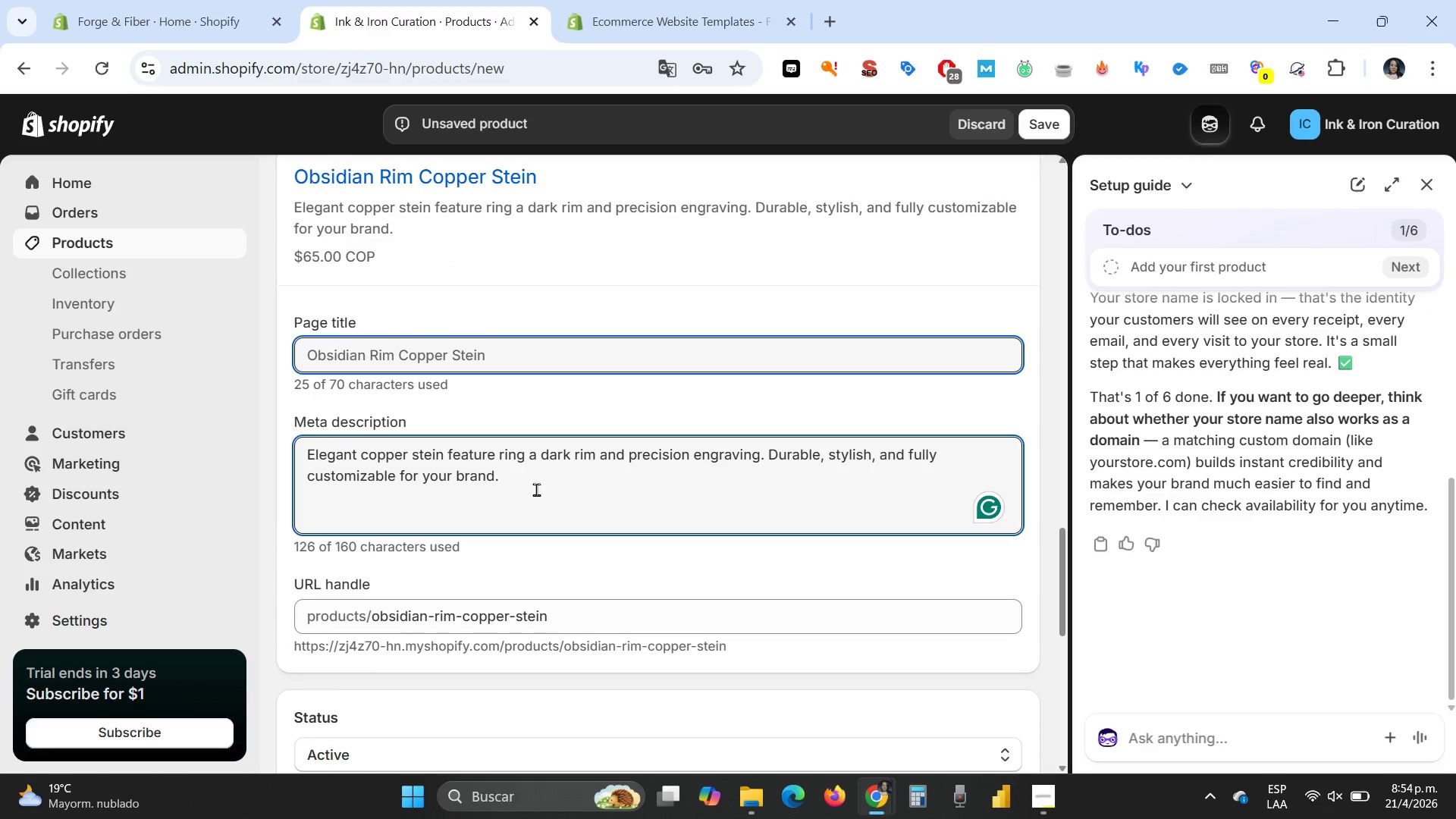 
left_click_drag(start_coordinate=[529, 485], to_coordinate=[285, 444])
 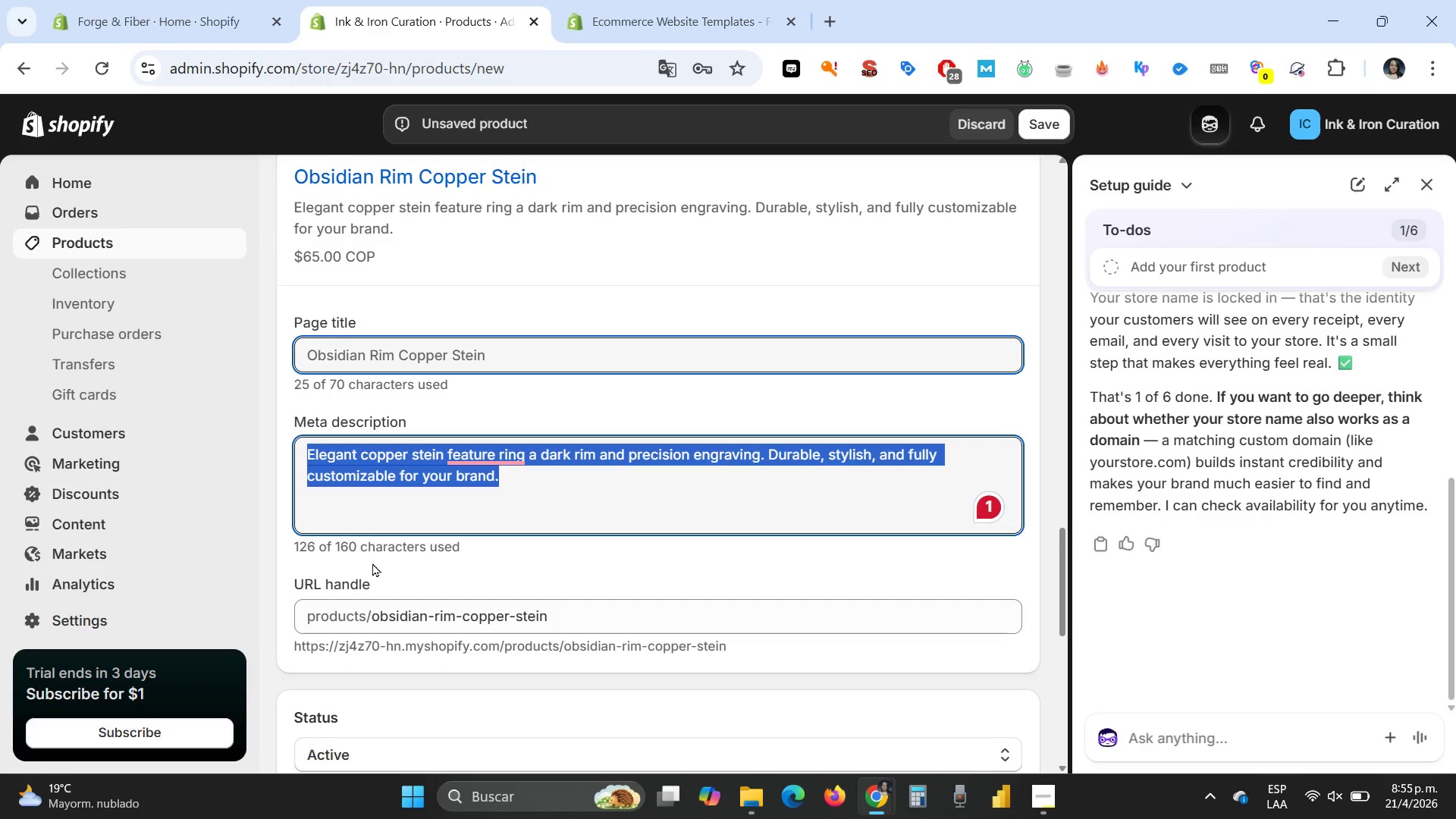 
wait(17.89)
 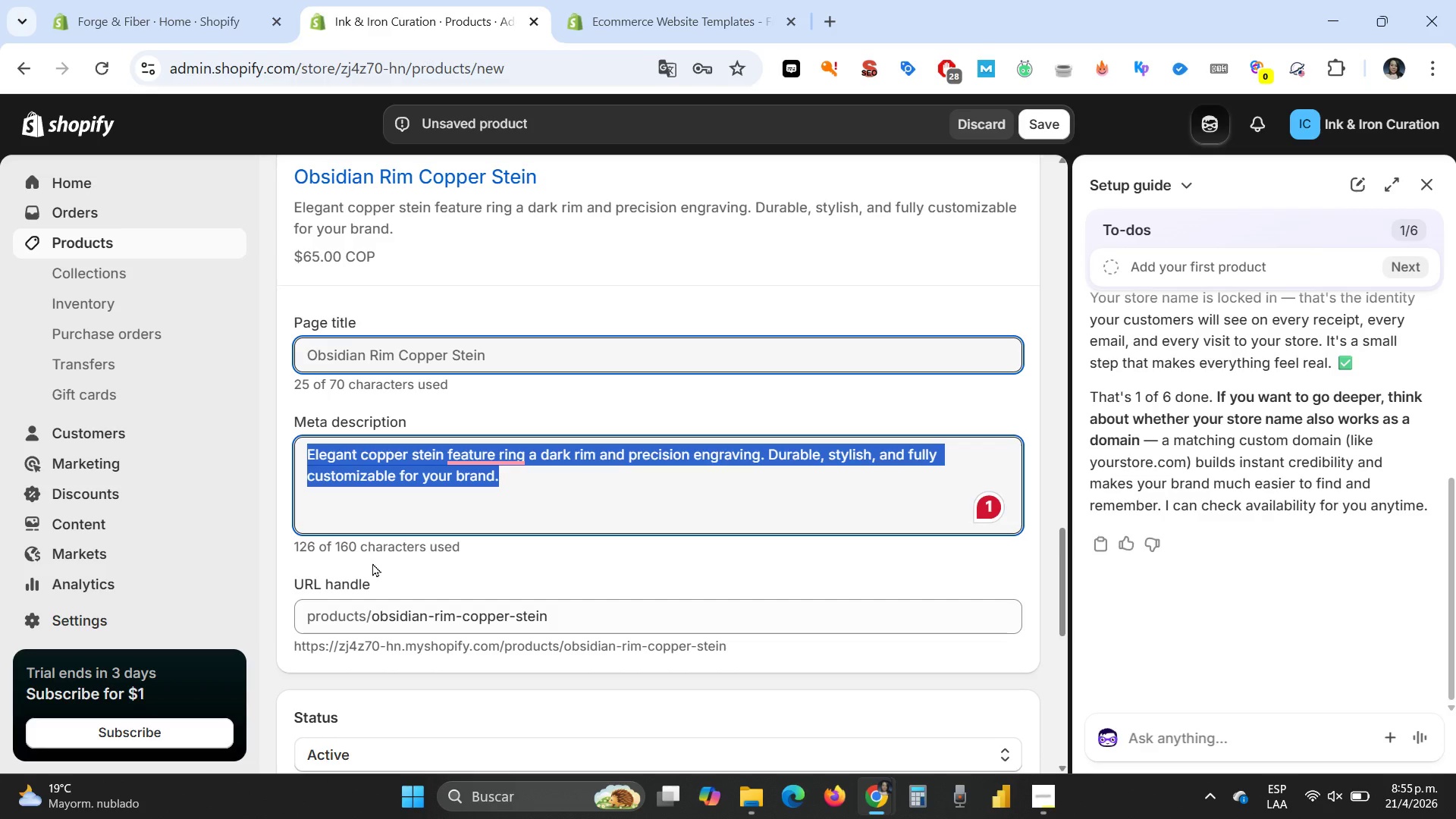 
type(Personalized copper stein with dark rim. High-end customizedble)
key(Backspace)
key(Backspace)
key(Backspace)
key(Backspace)
 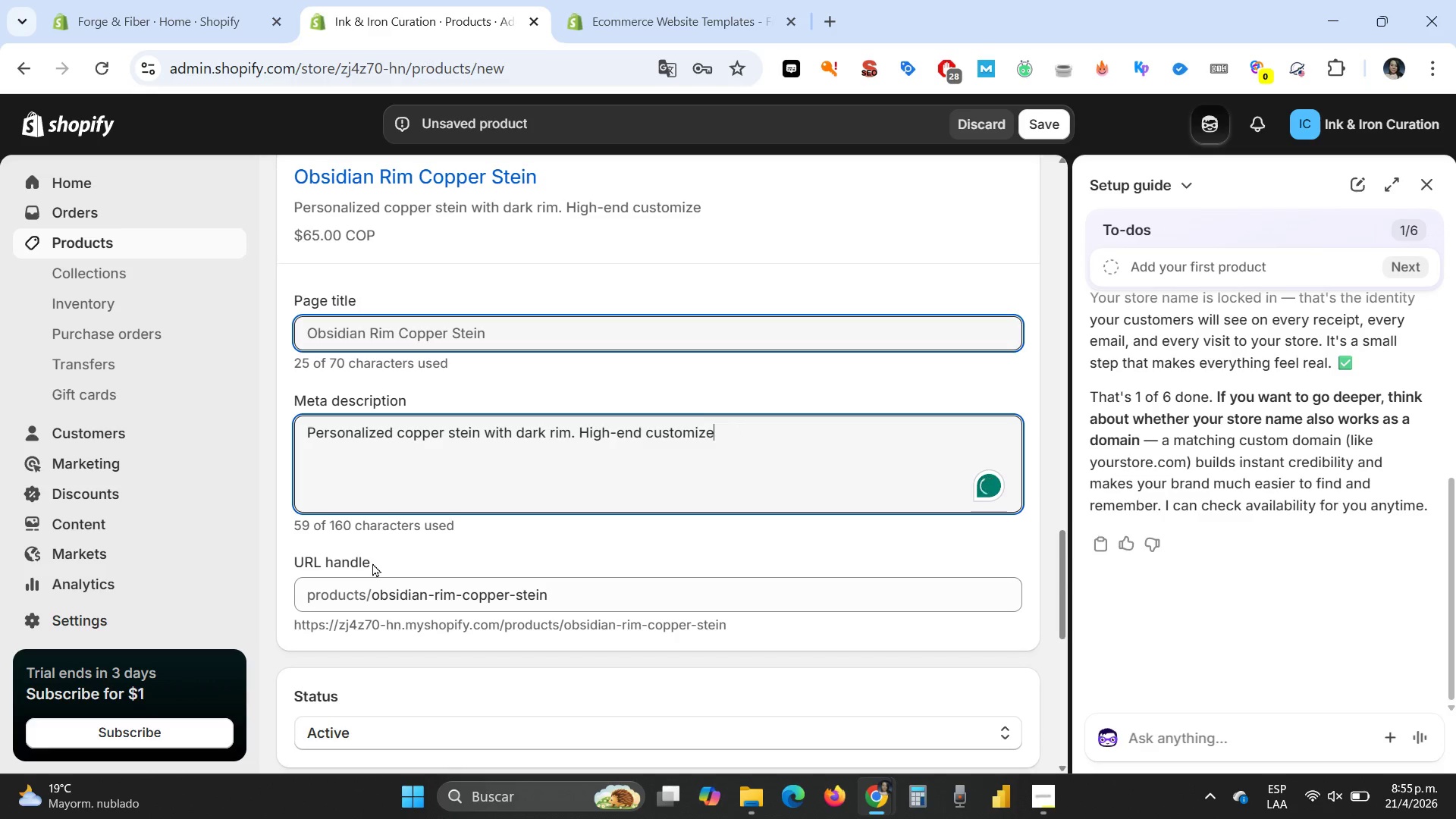 
key(Backspace)
type(able drinkware for corporate clients.)
 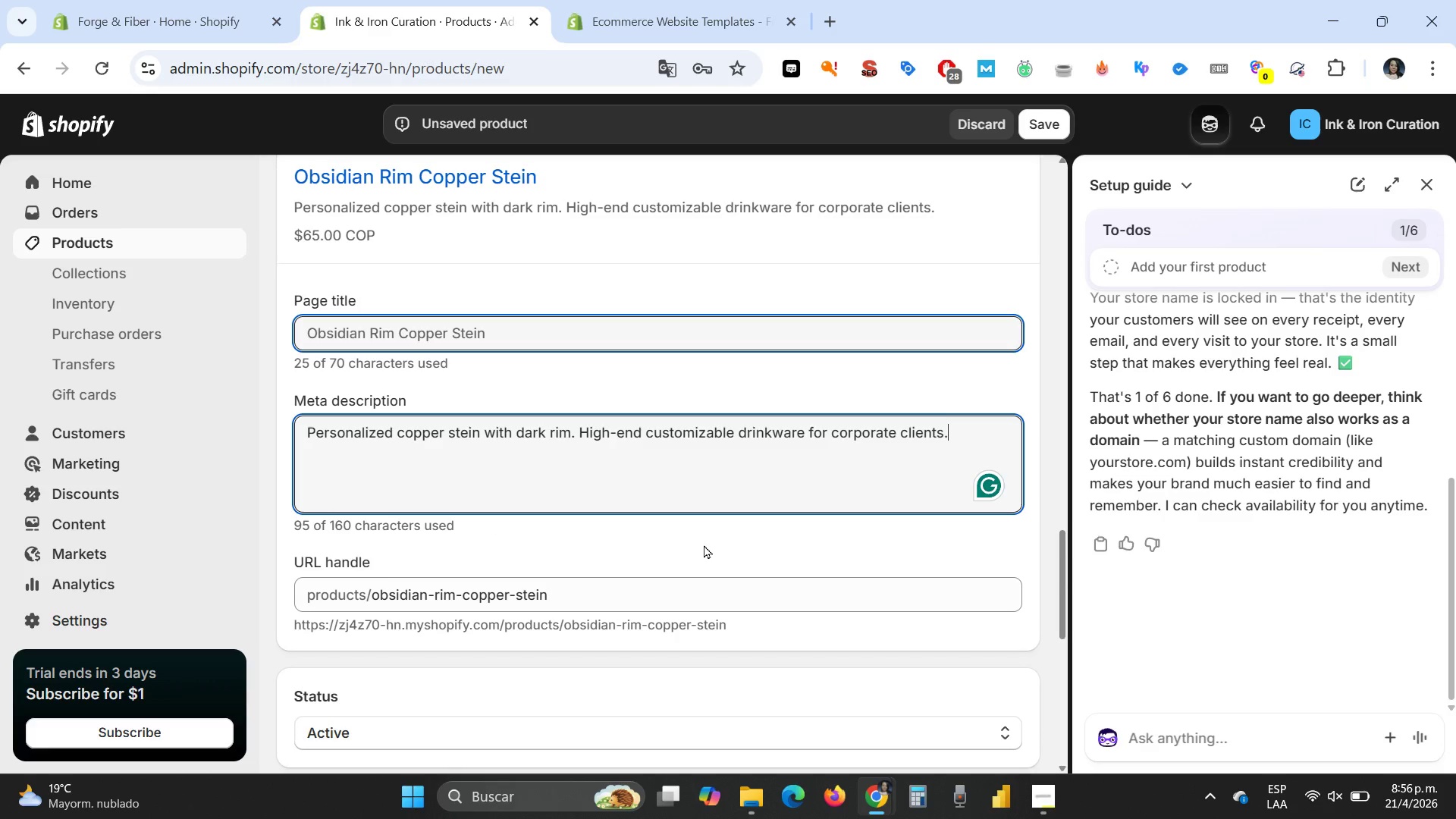 
scroll: coordinate [704, 544], scroll_direction: down, amount: 2.0
 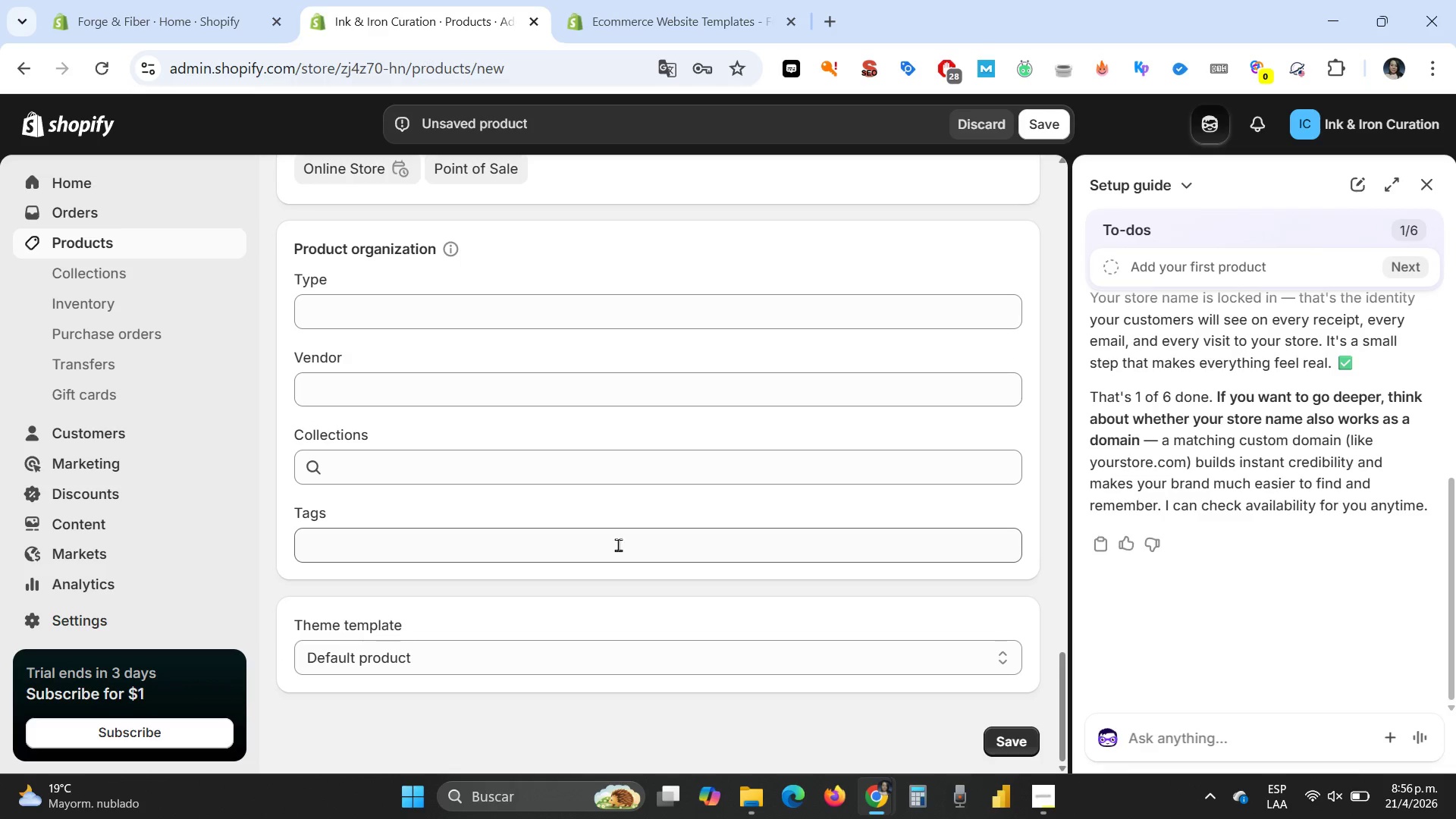 
left_click([318, 482])
 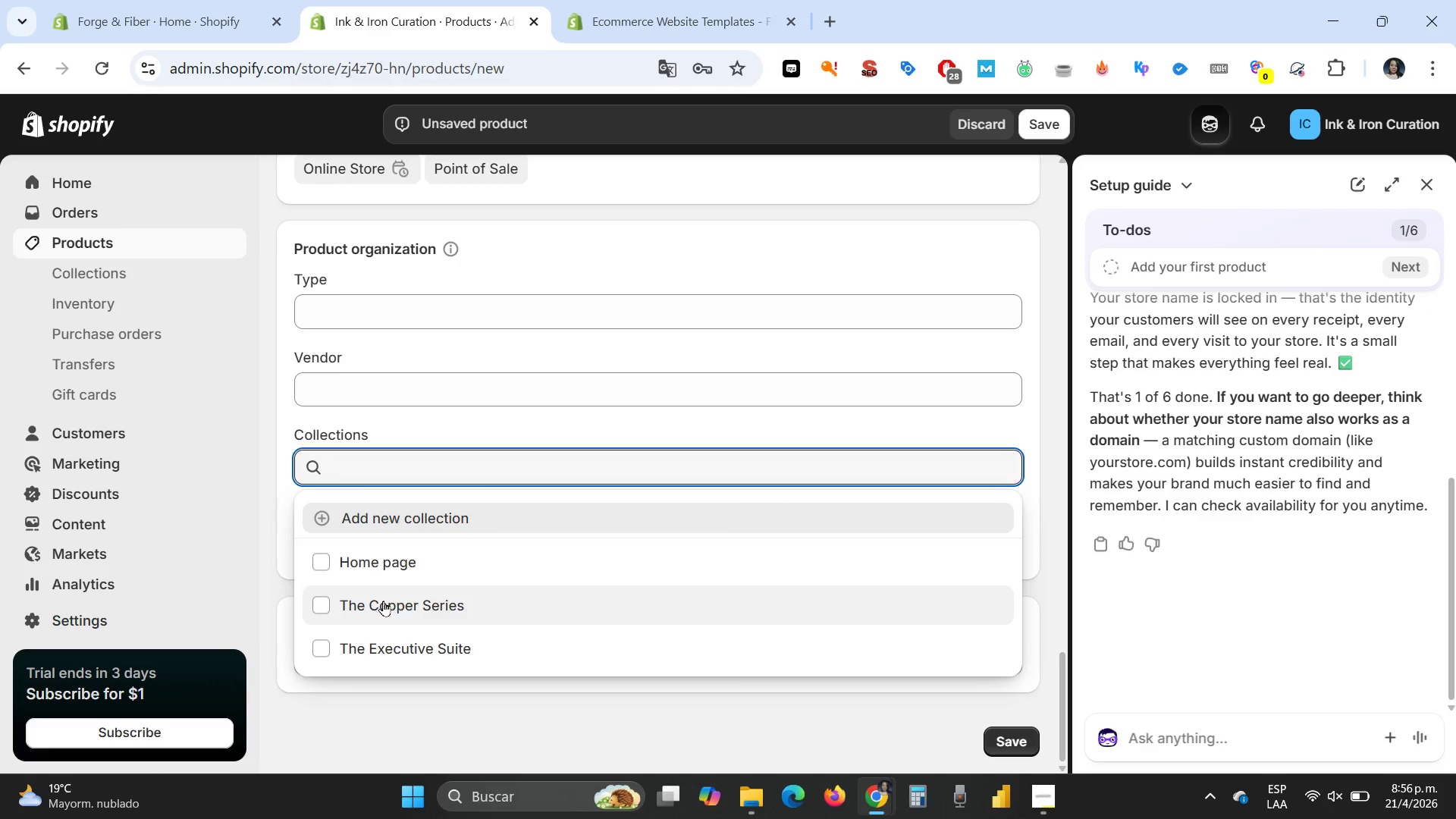 
wait(6.94)
 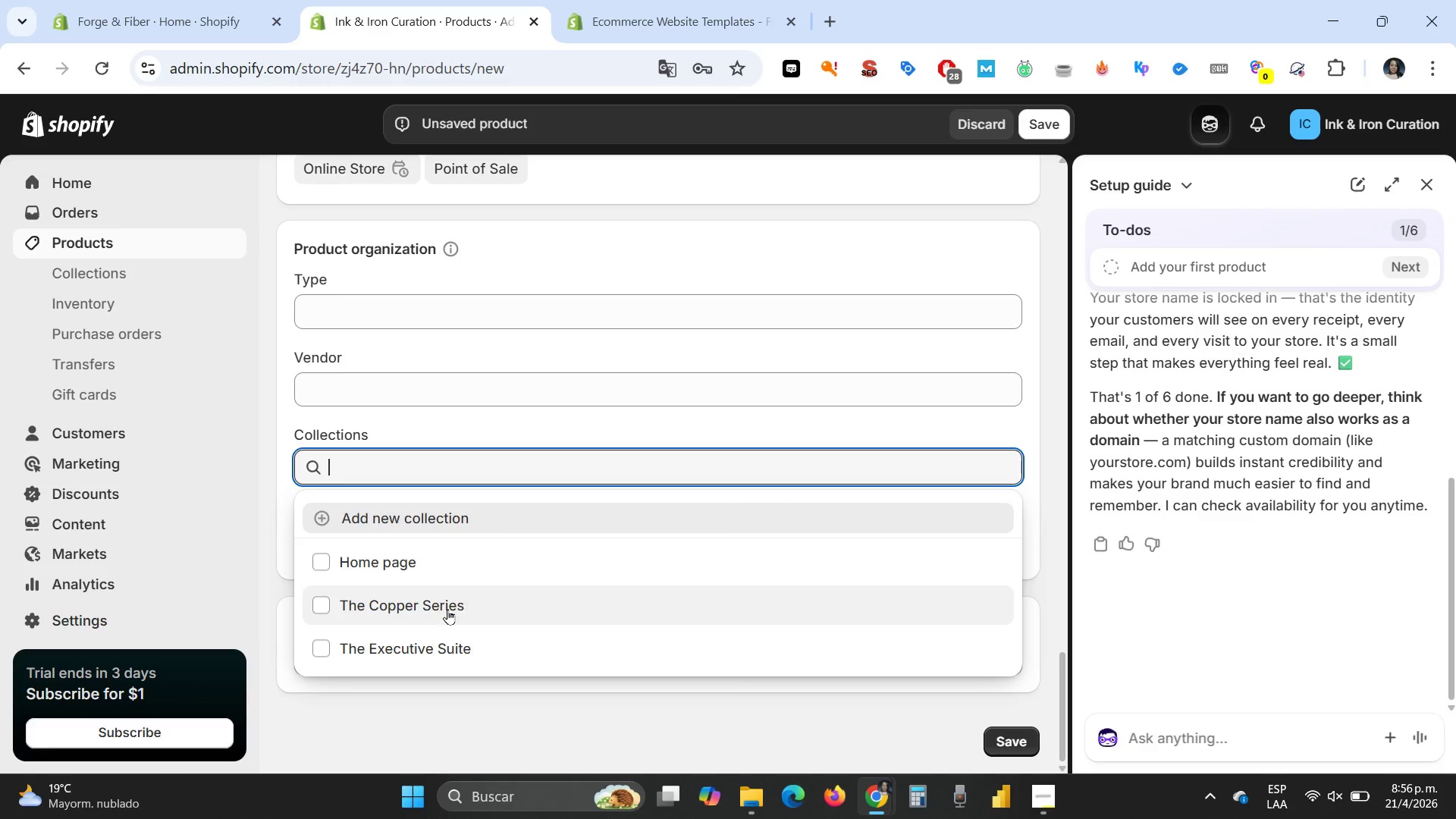 
left_click([383, 601])
 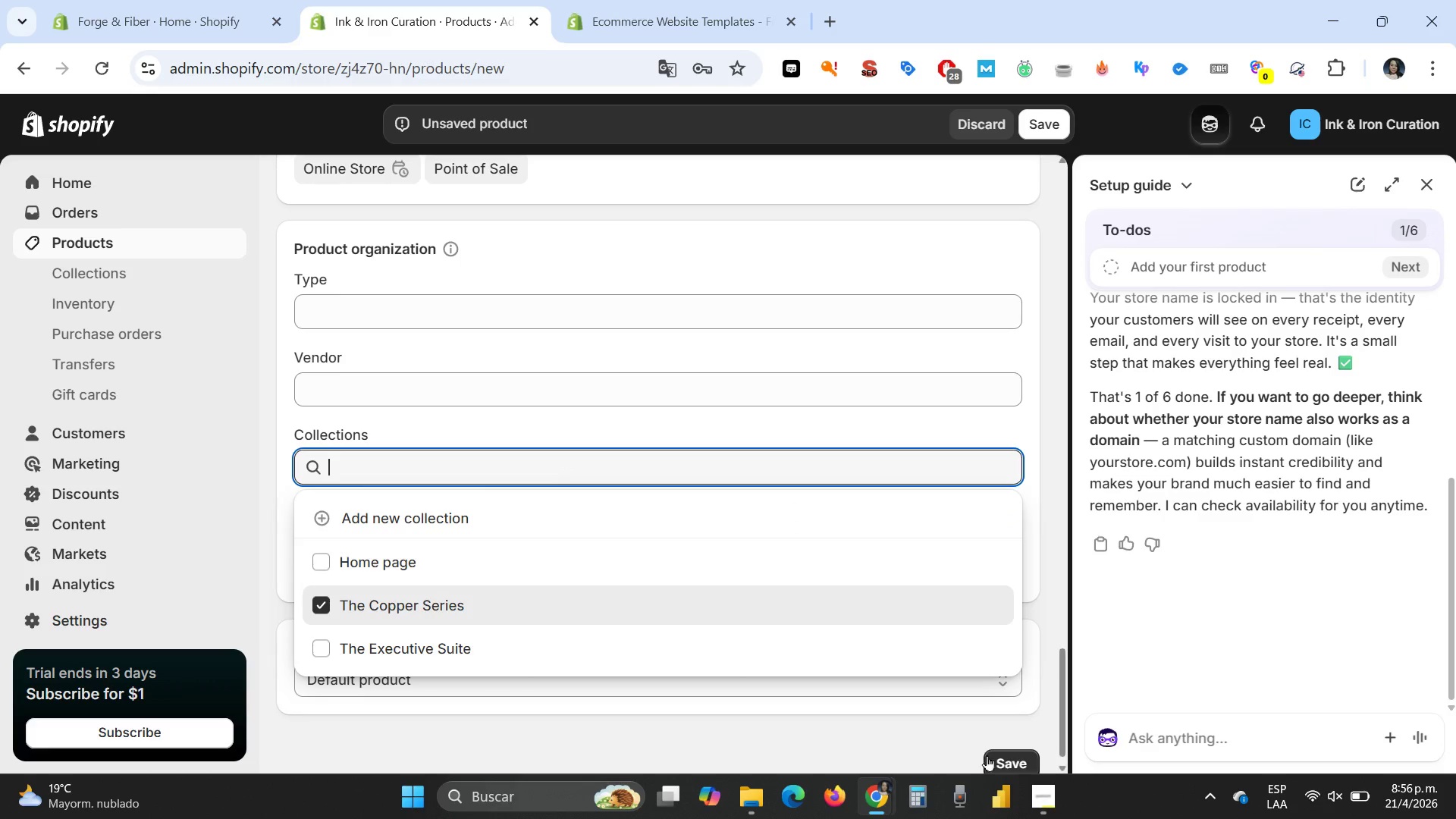 
left_click([1006, 759])
 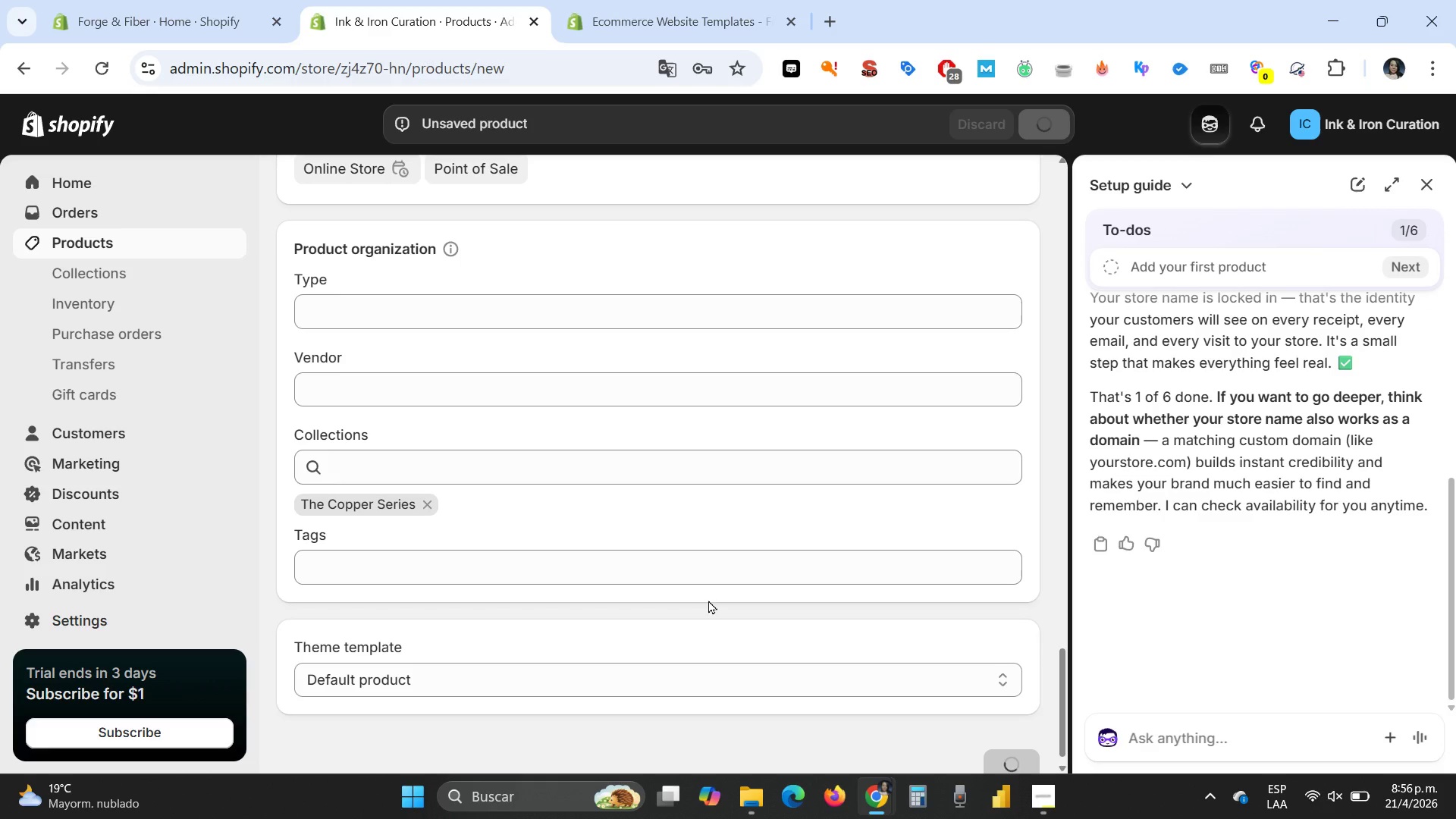 
wait(7.45)
 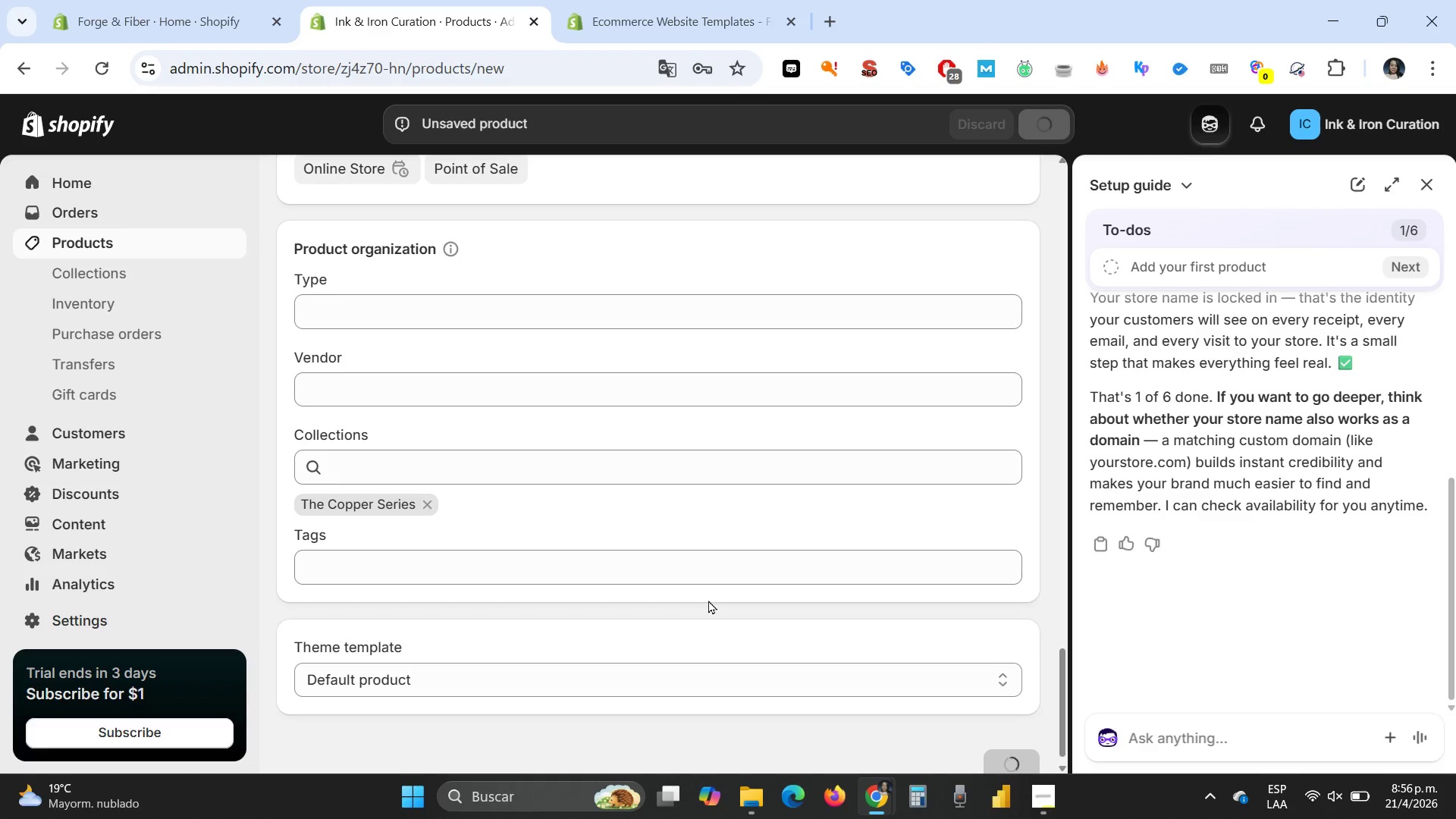 
scroll: coordinate [856, 355], scroll_direction: up, amount: 12.0
 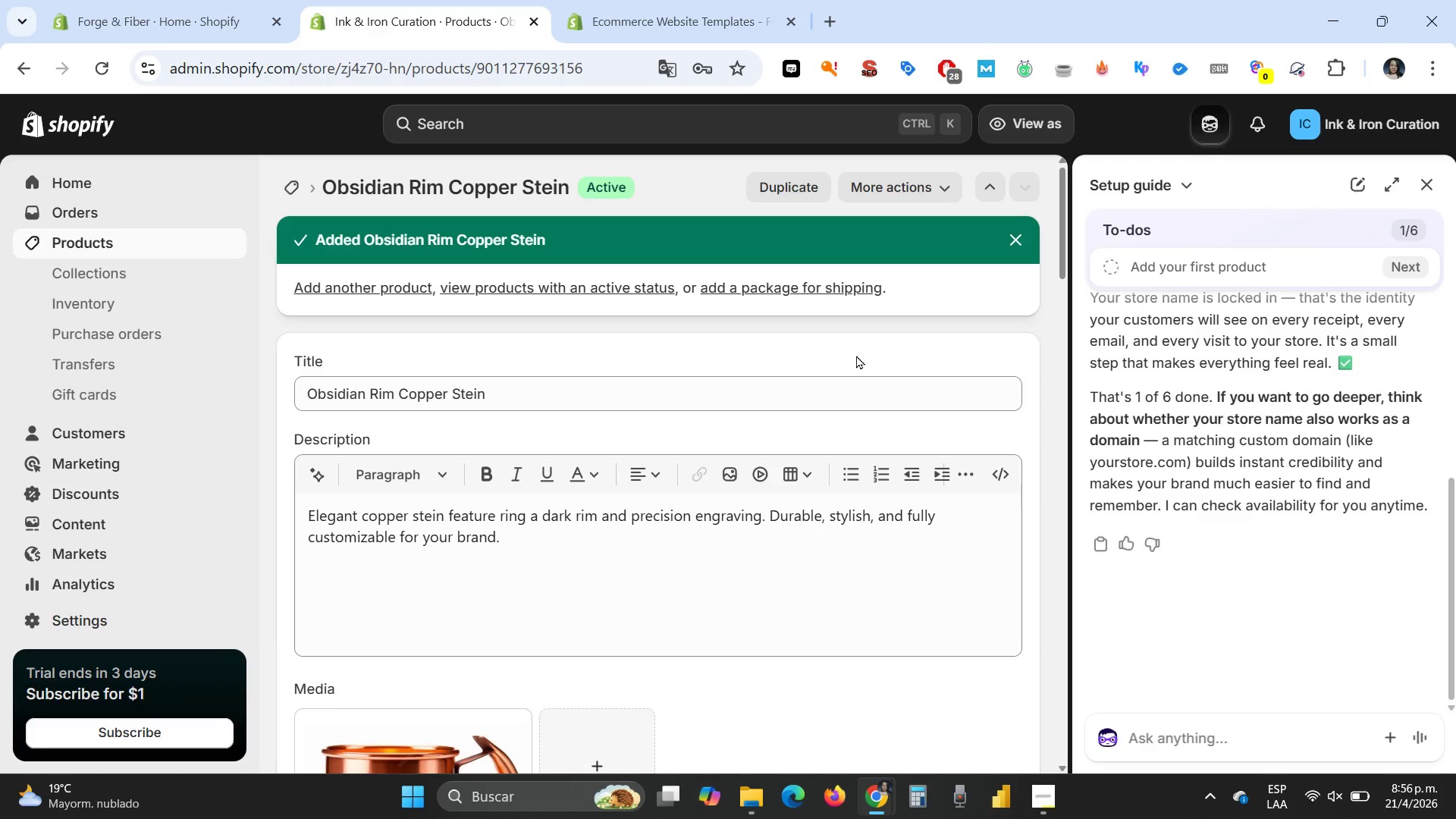 
wait(10.09)
 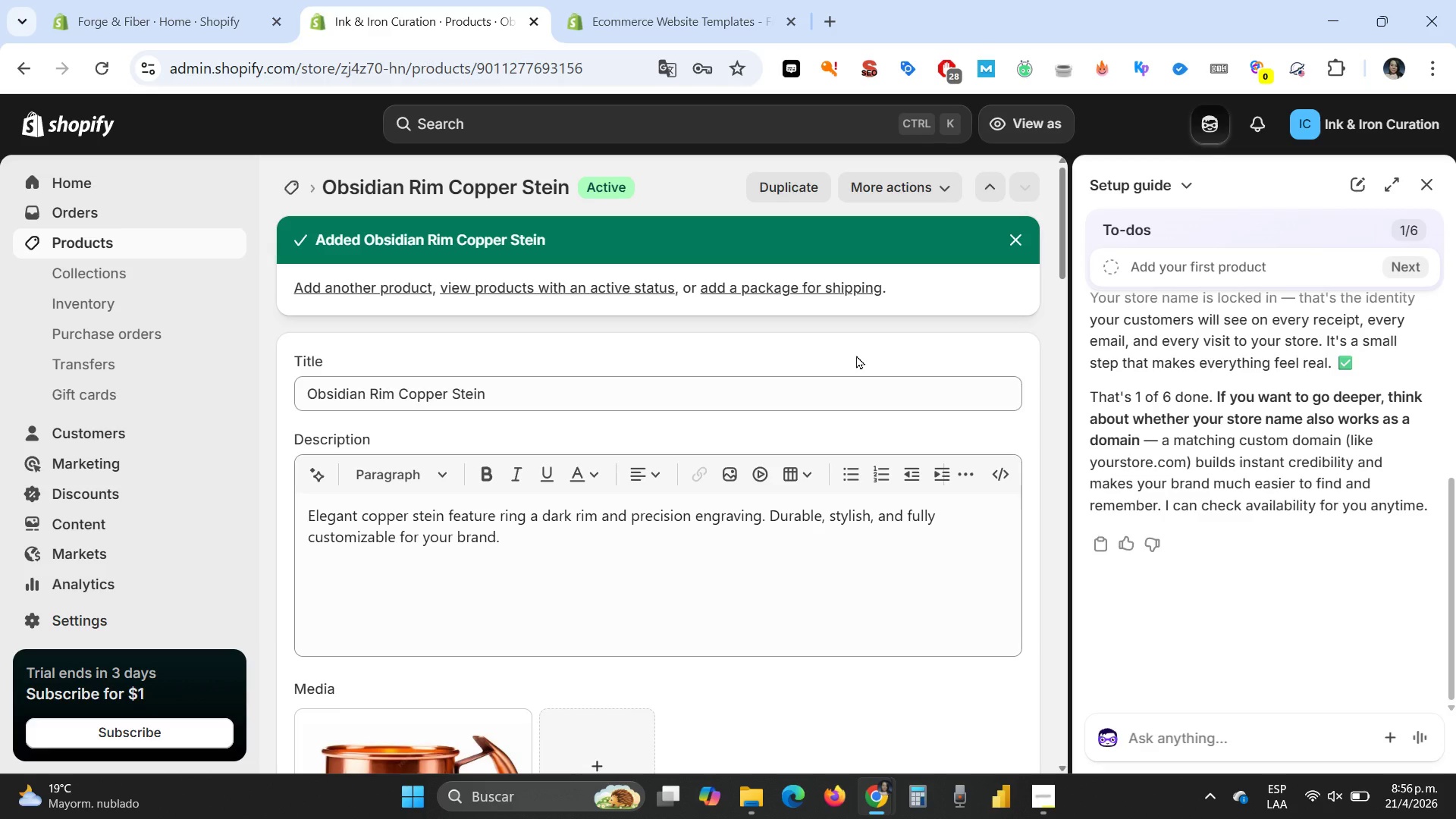 
left_click([116, 277])
 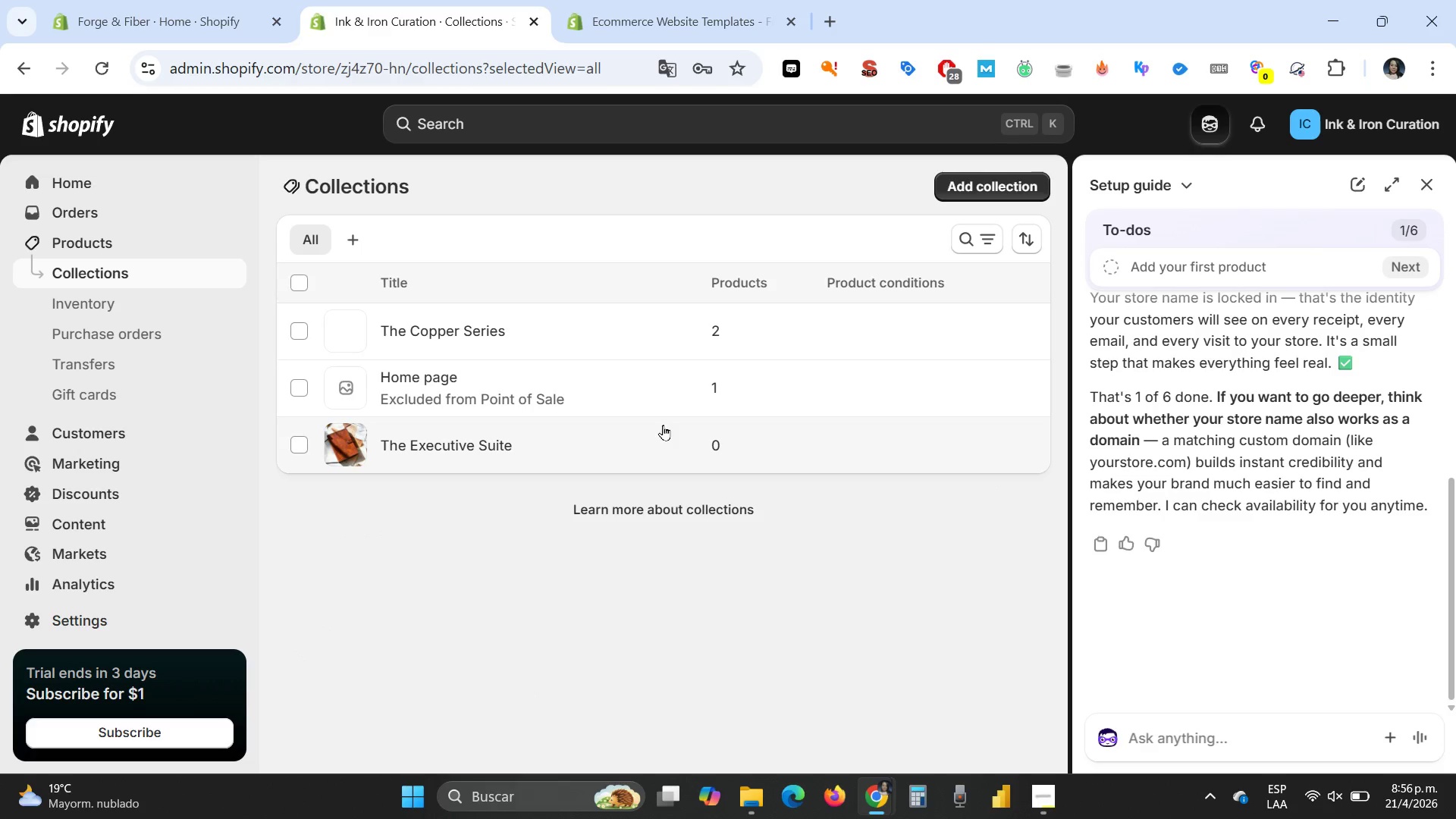 
wait(5.64)
 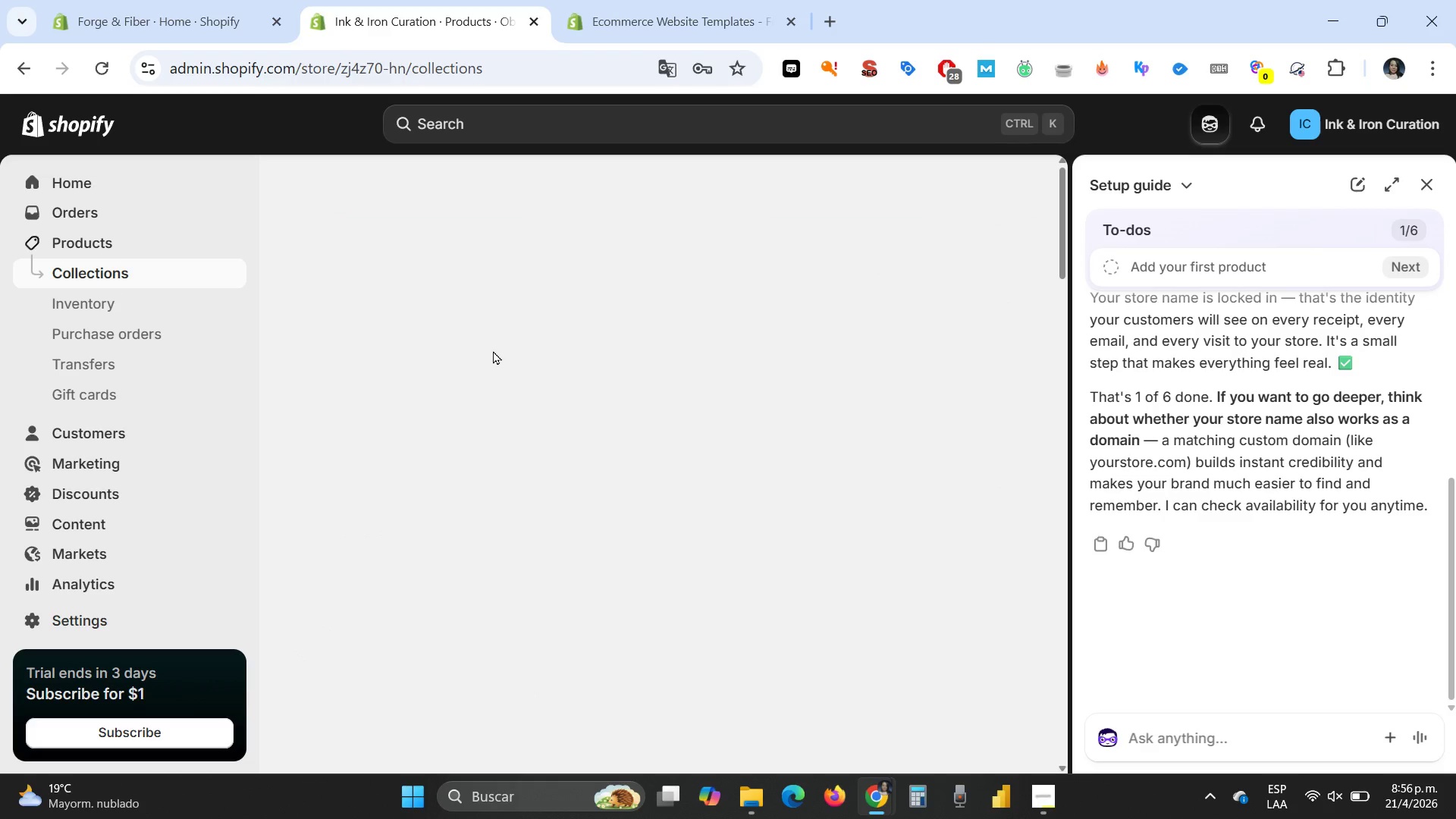 
left_click([298, 390])
 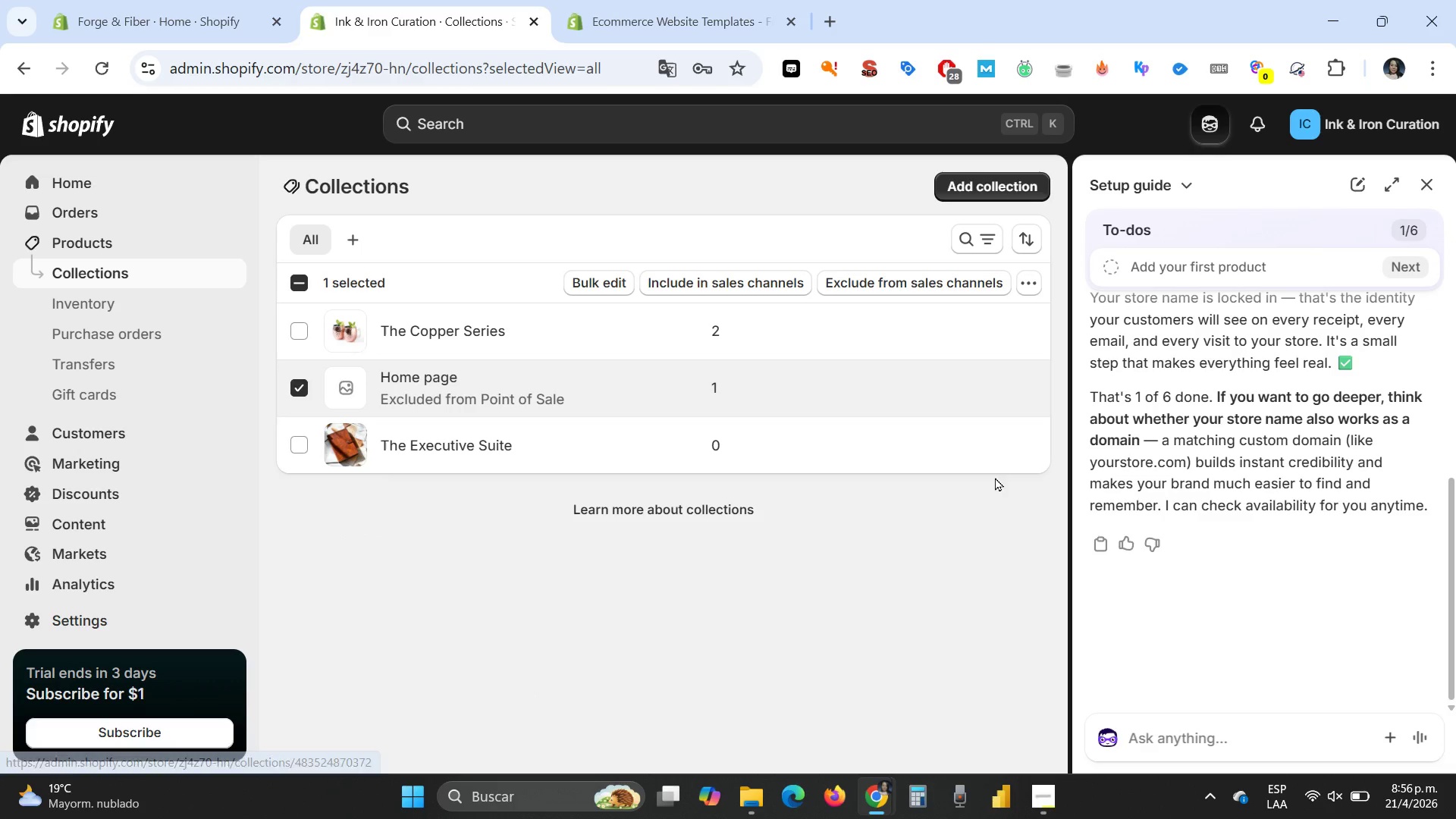 
wait(5.2)
 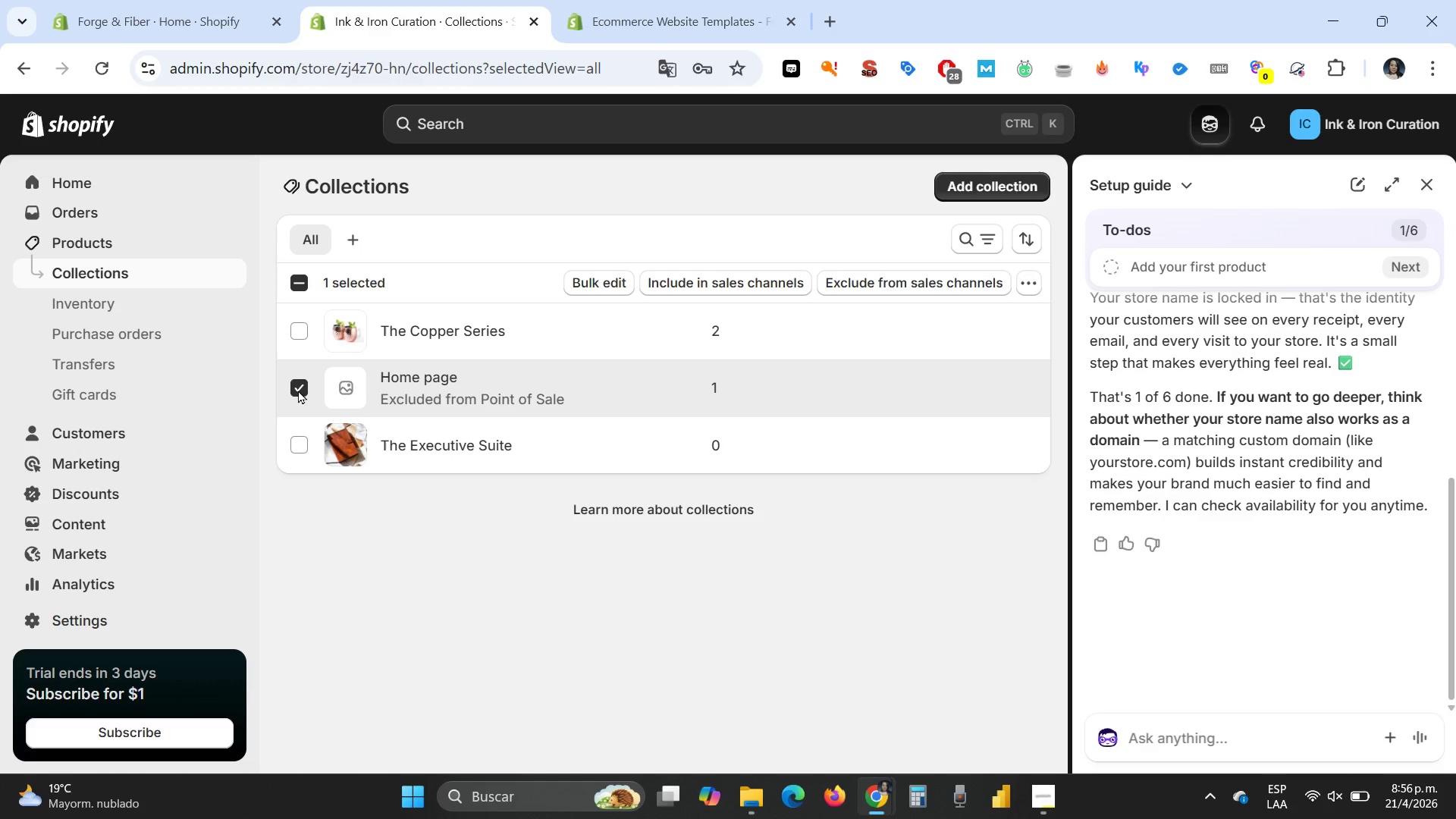 
left_click([1034, 279])
 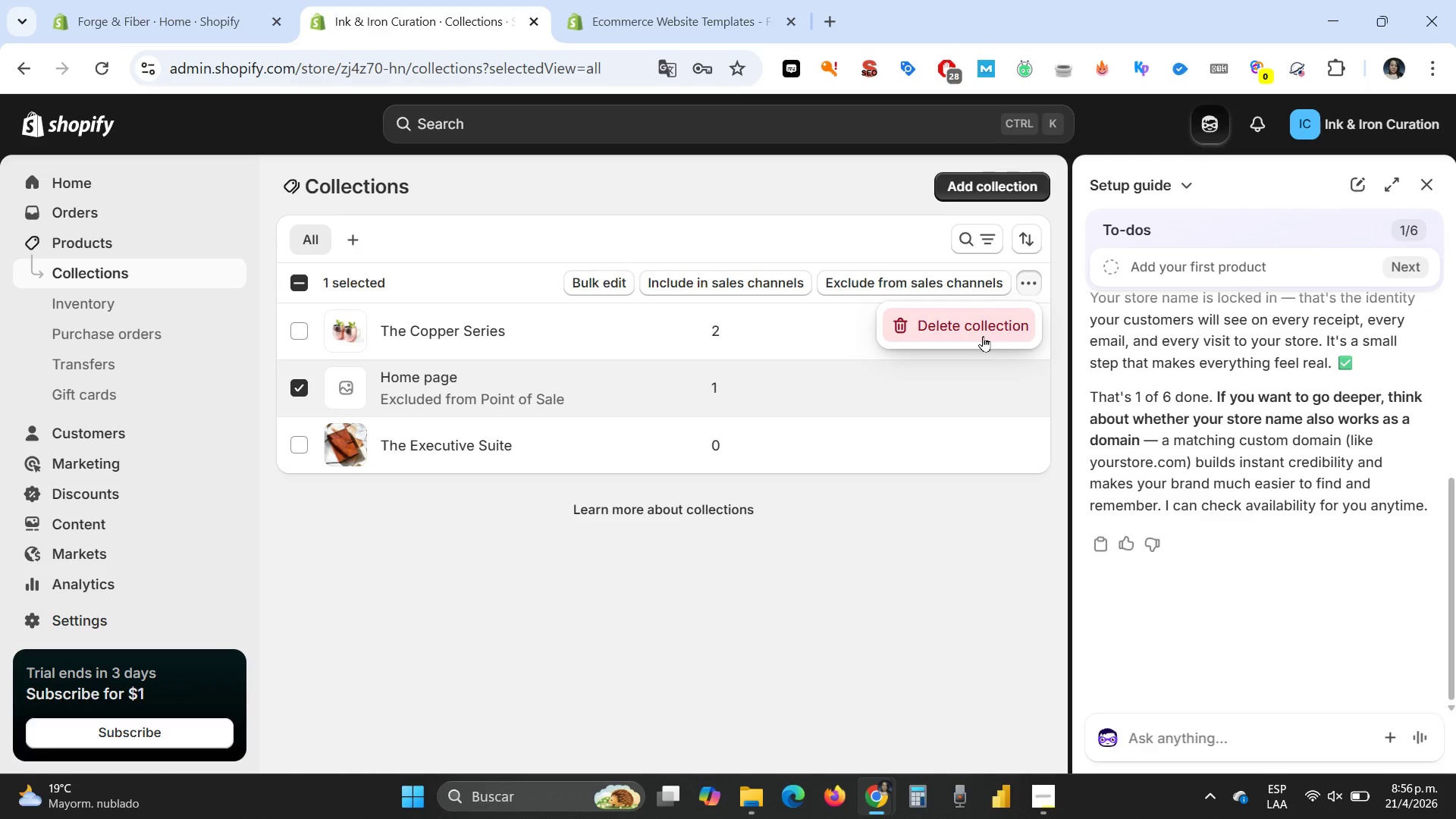 
left_click([984, 336])
 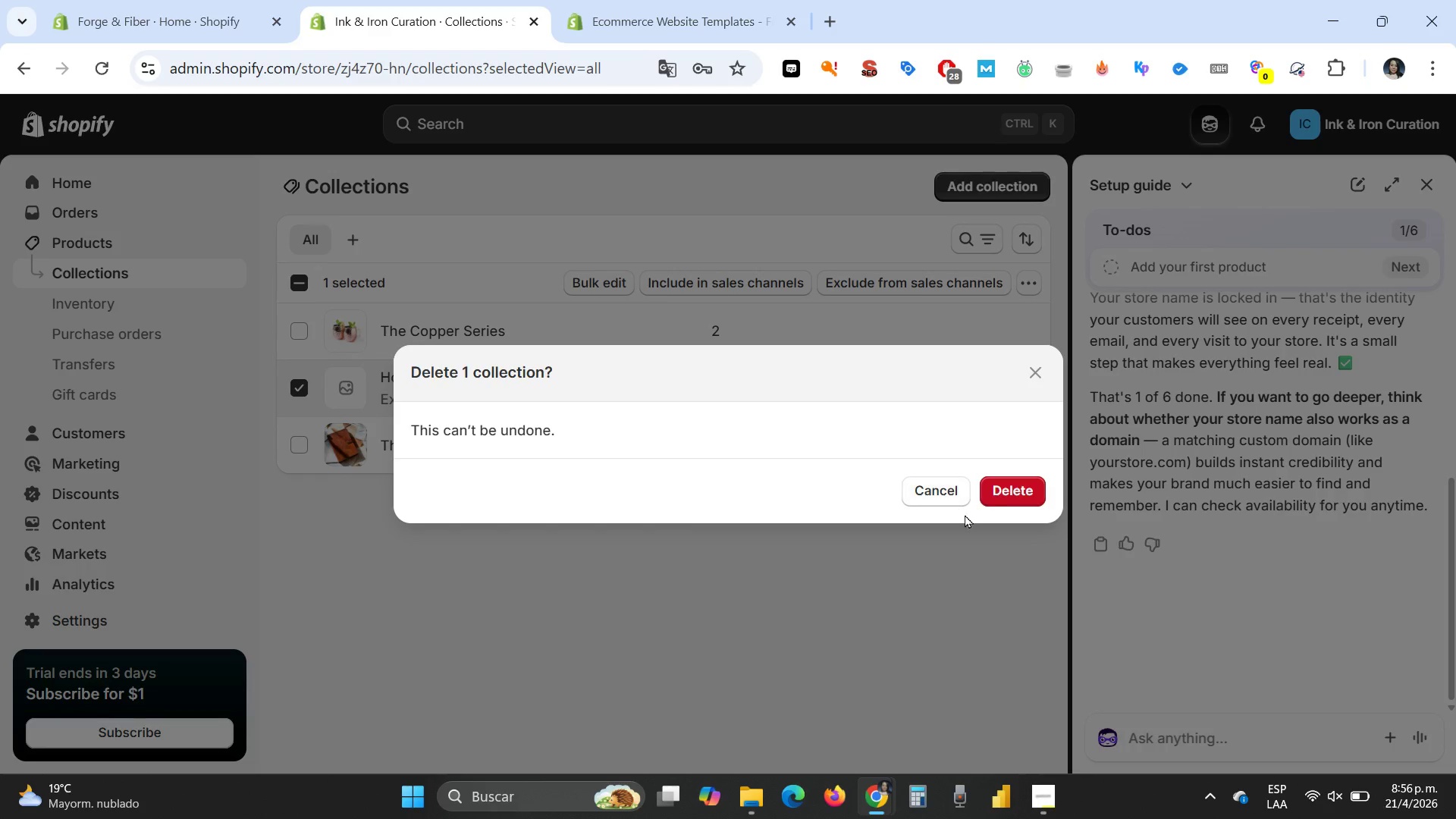 
left_click([1015, 484])
 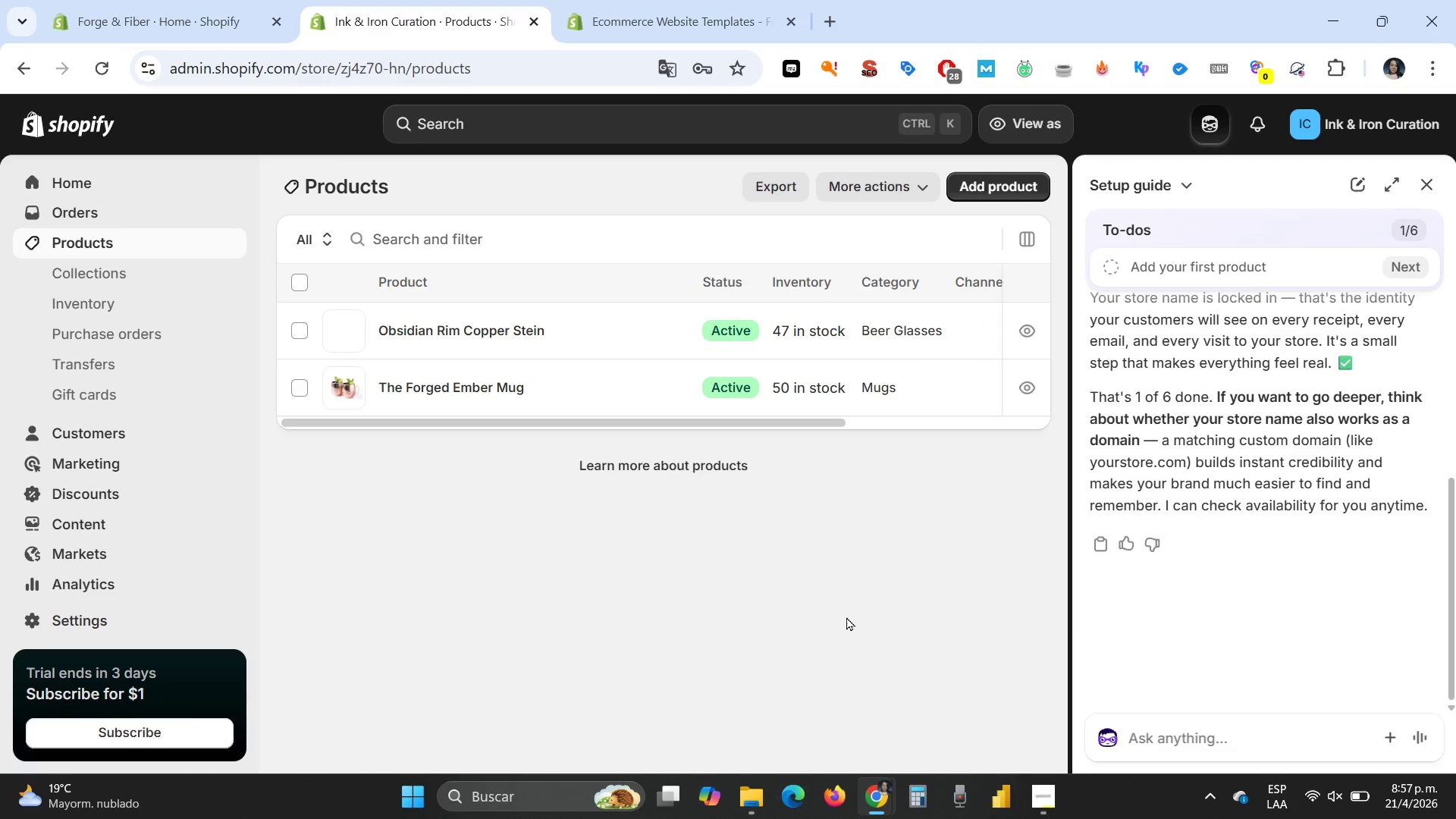 
wait(11.14)
 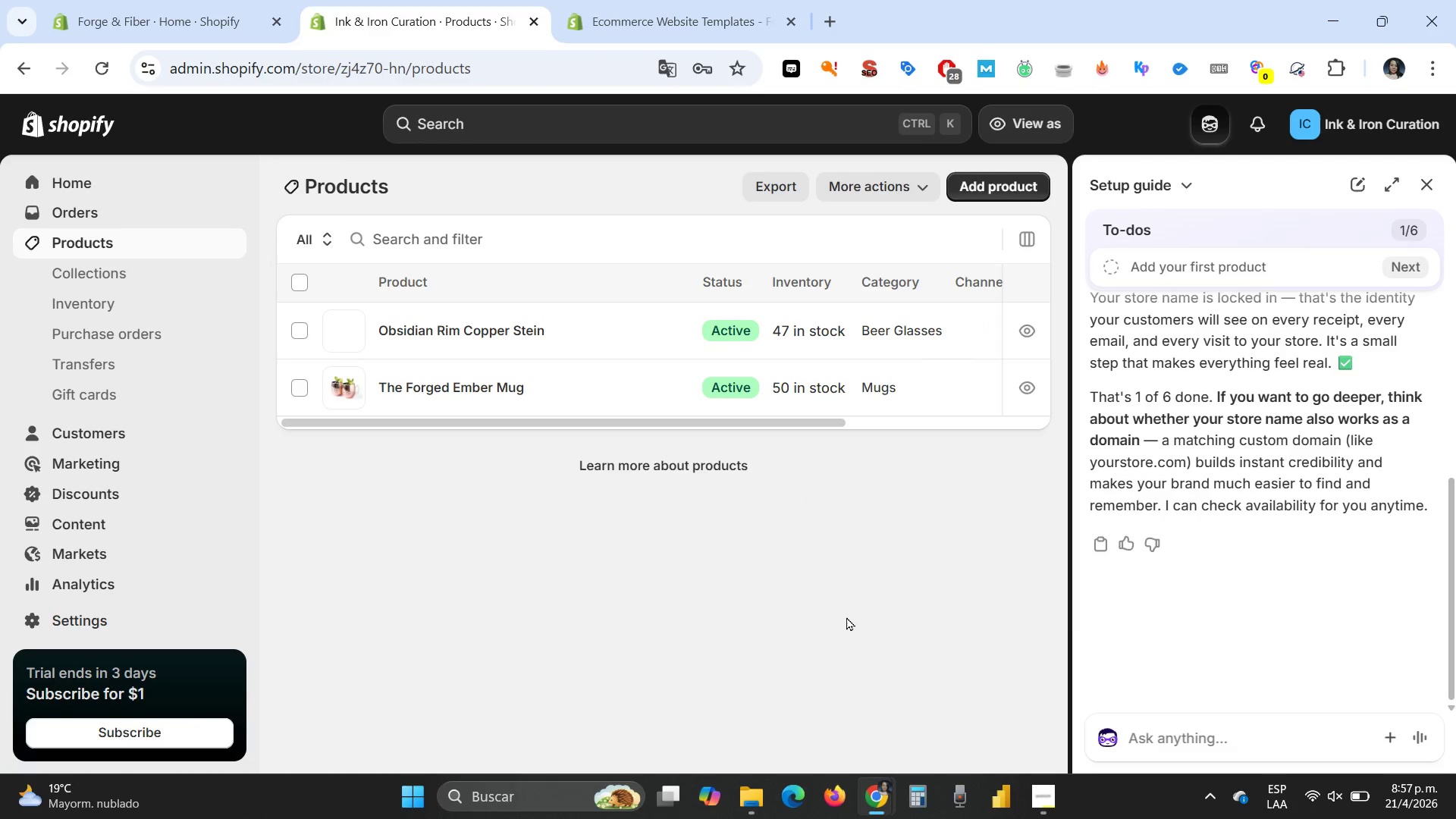 
left_click([978, 183])
 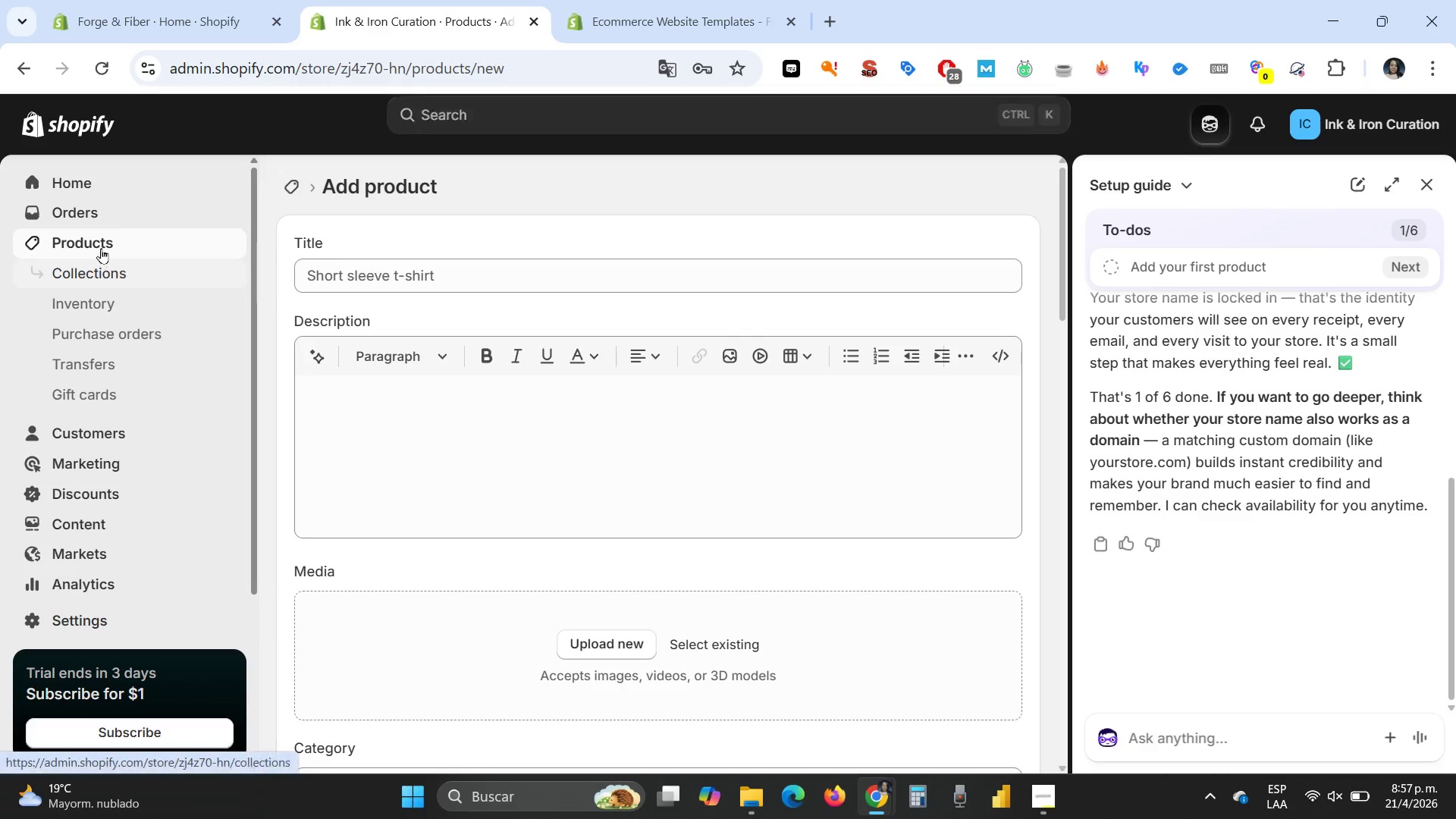 
wait(5.97)
 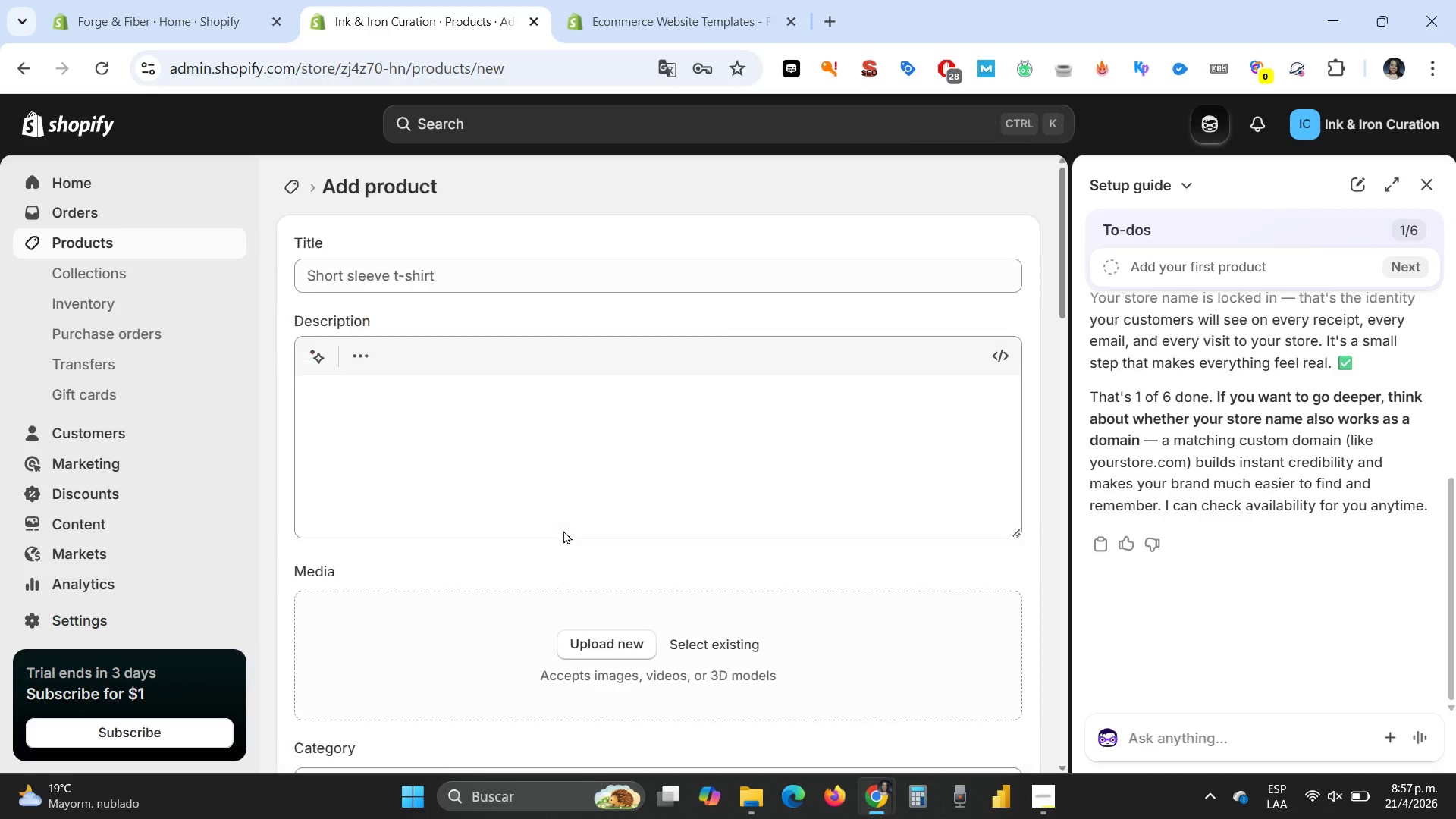 
left_click([104, 242])
 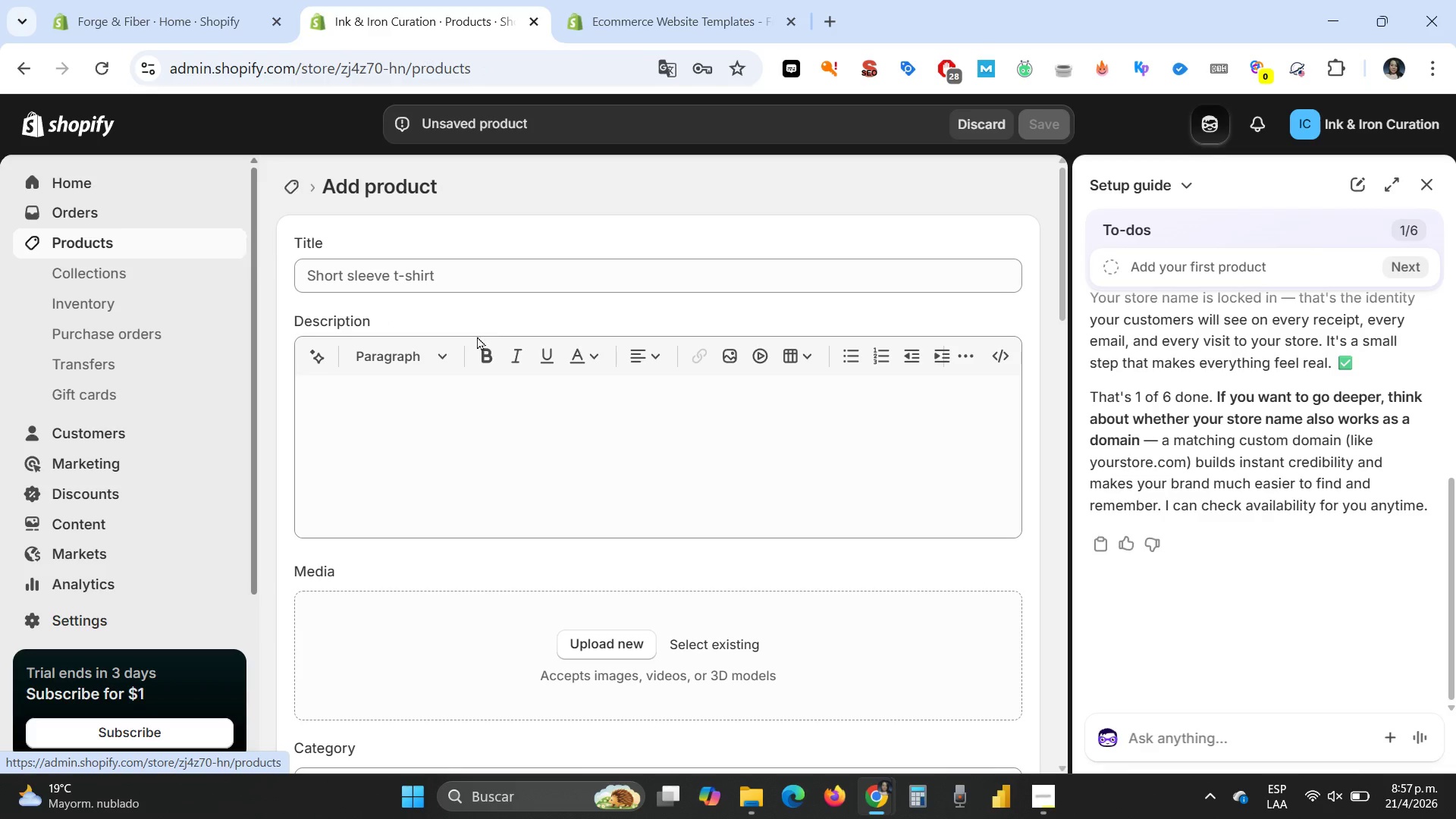 
mouse_move([536, 358])
 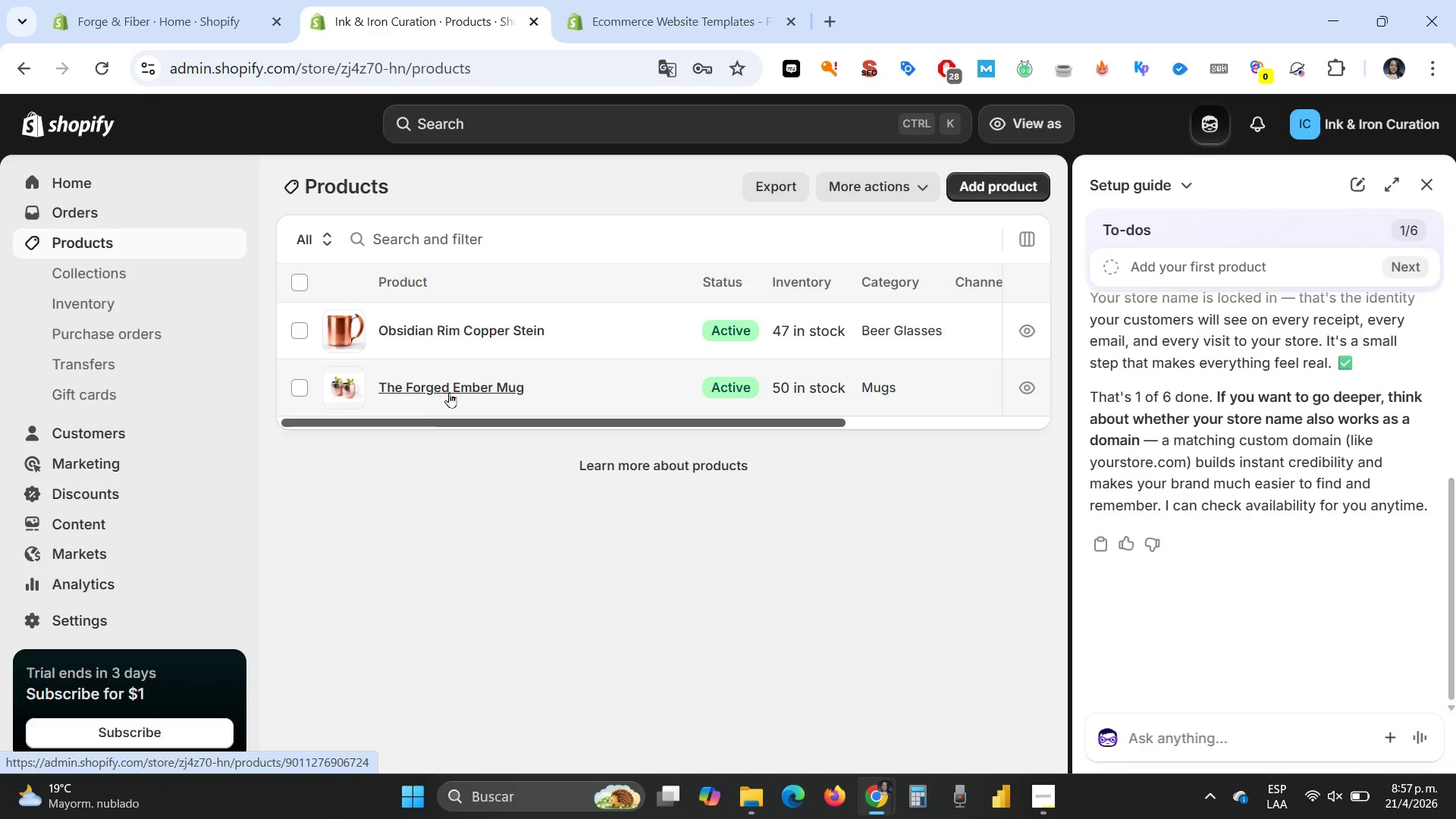 
left_click([449, 392])
 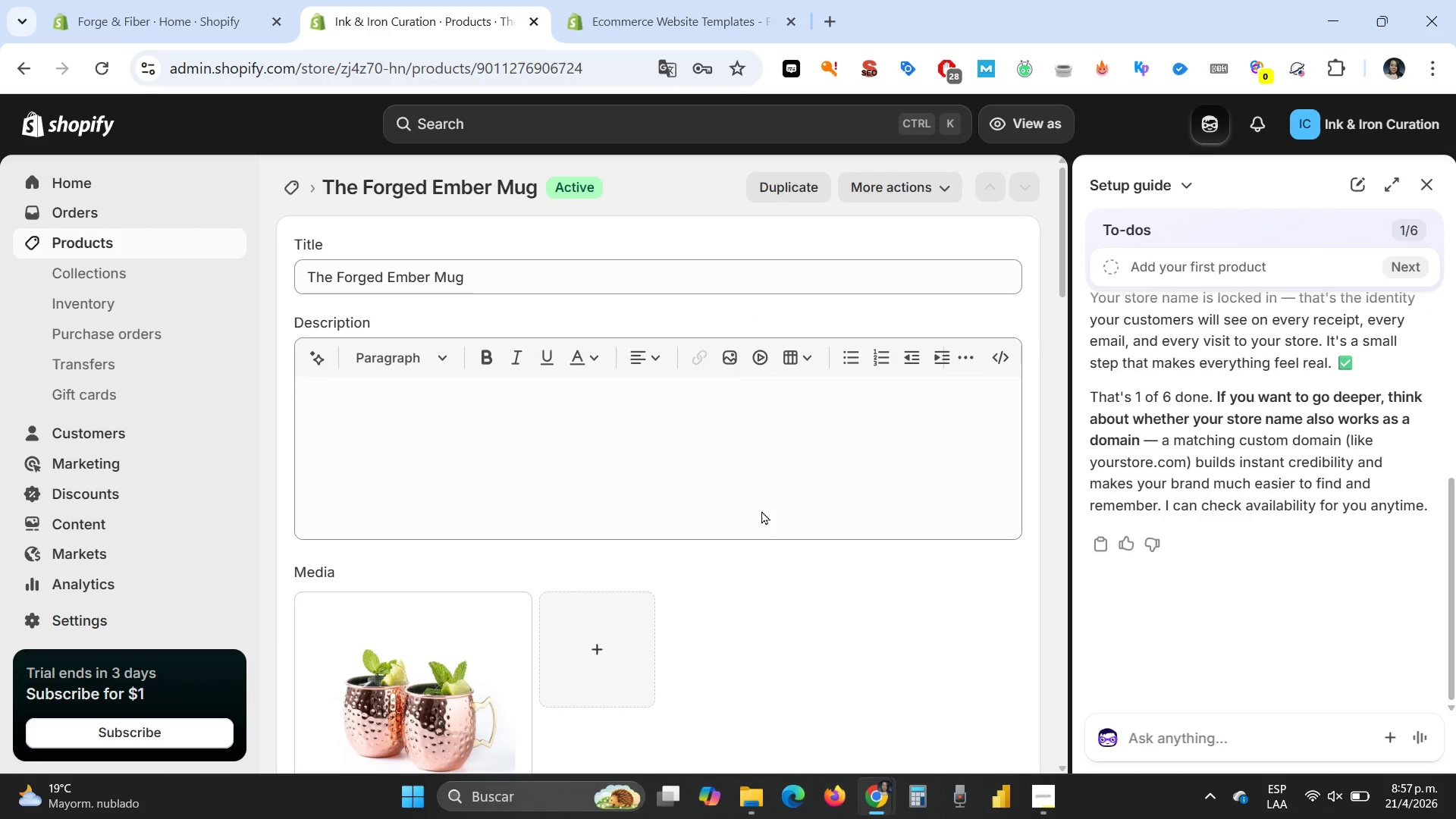 
wait(5.14)
 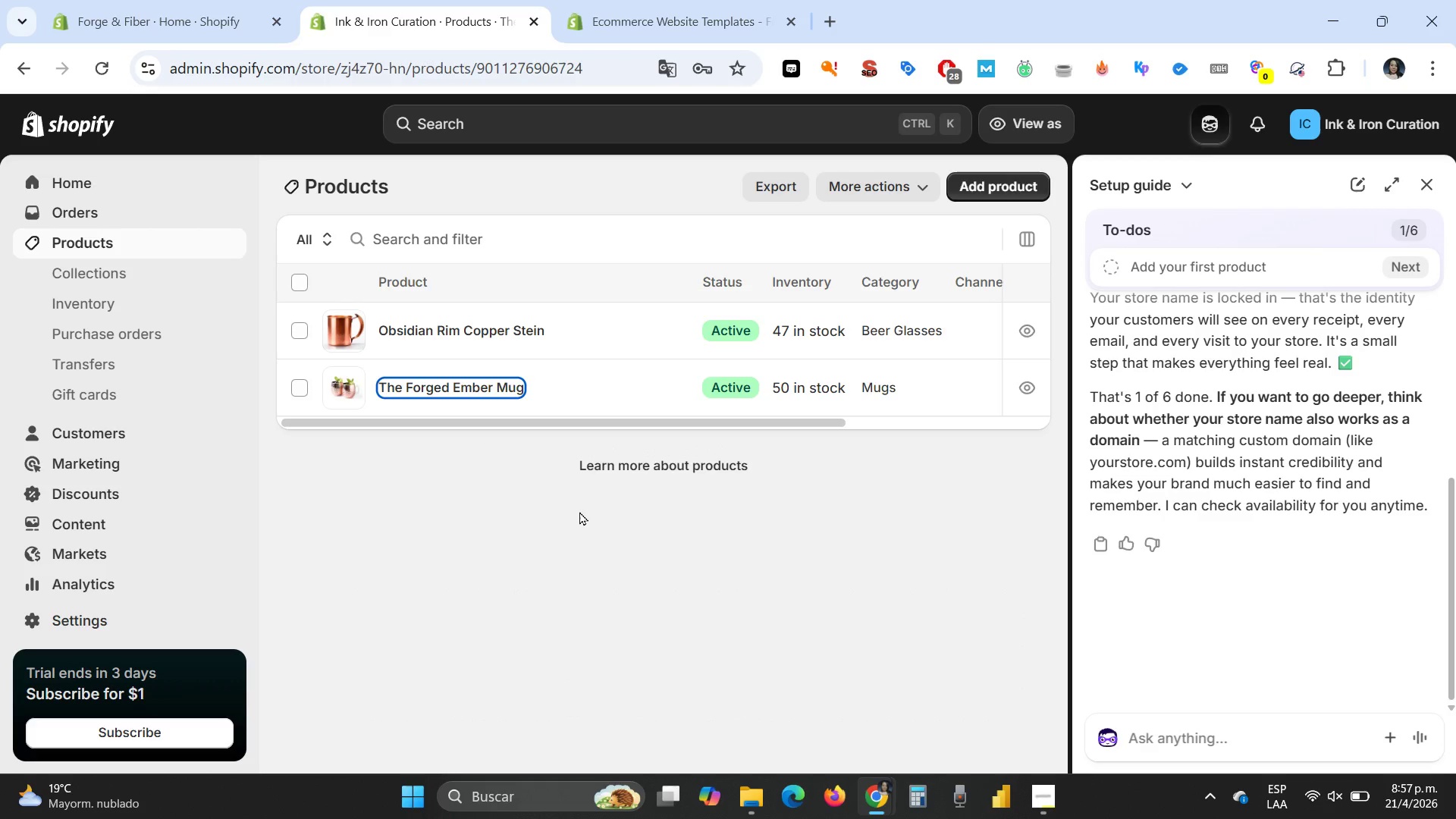 
scroll: coordinate [808, 526], scroll_direction: down, amount: 7.0
 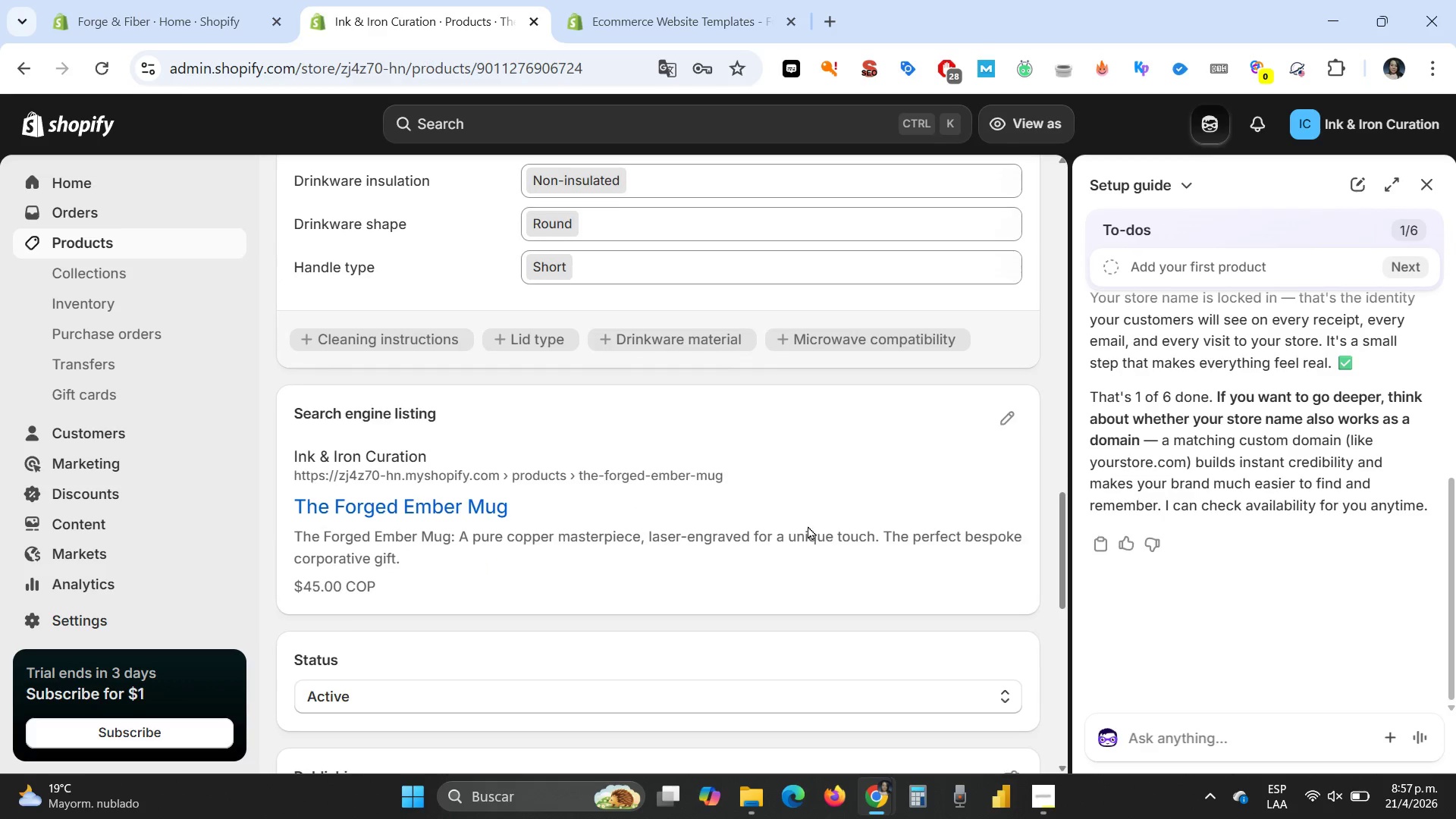 
scroll: coordinate [808, 526], scroll_direction: up, amount: 2.0
 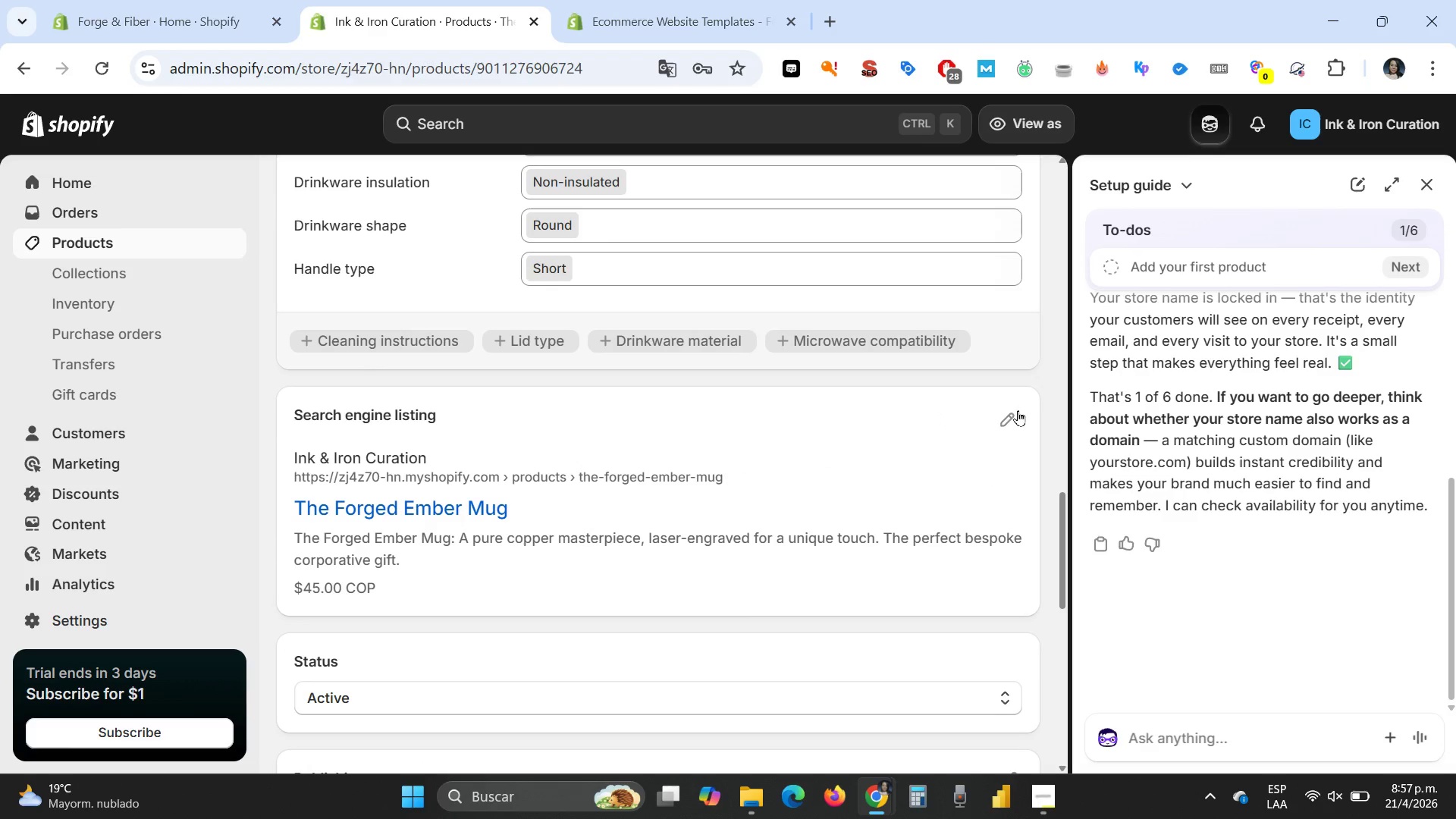 
left_click([1006, 415])
 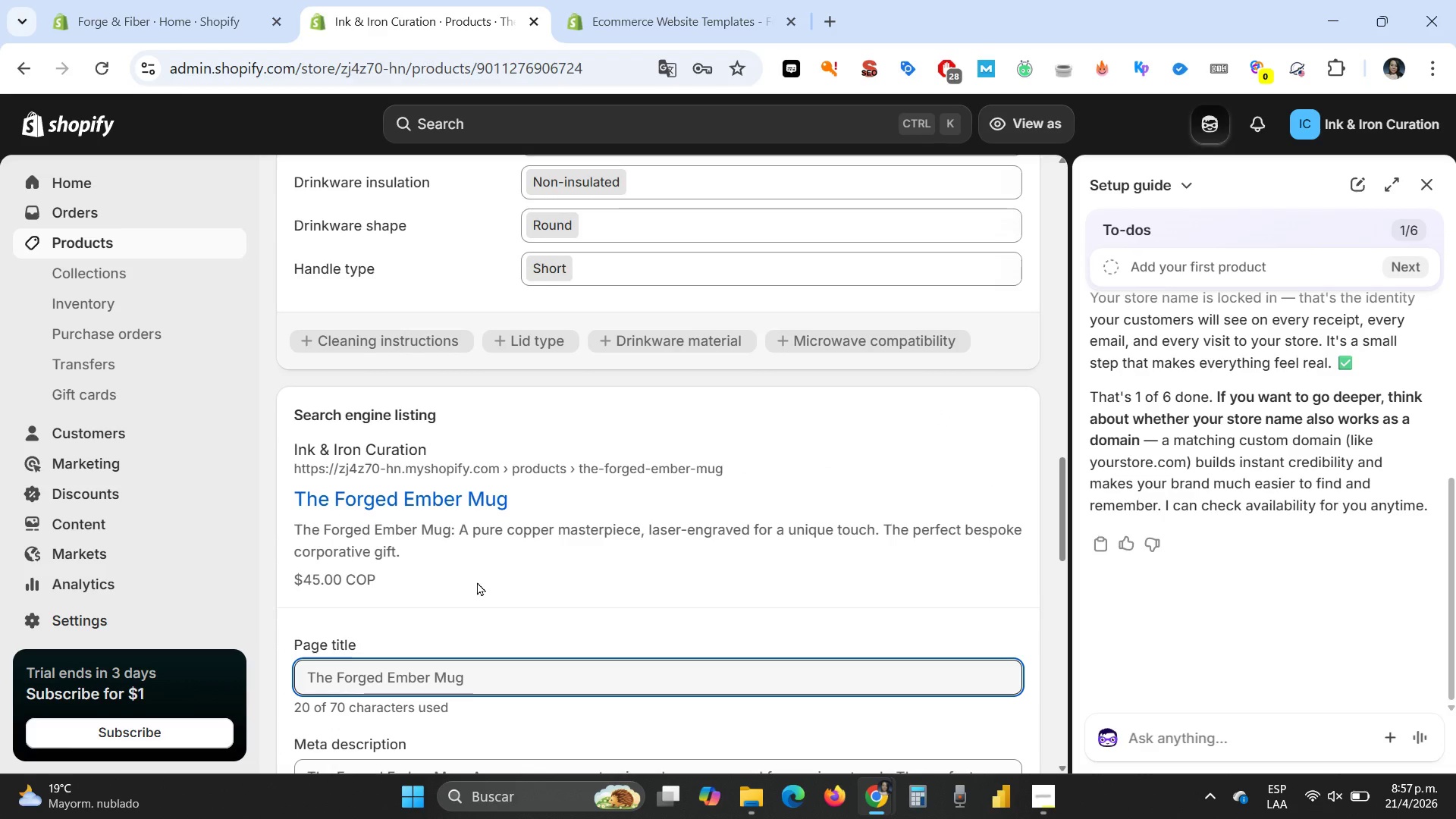 
scroll: coordinate [477, 585], scroll_direction: down, amount: 3.0
 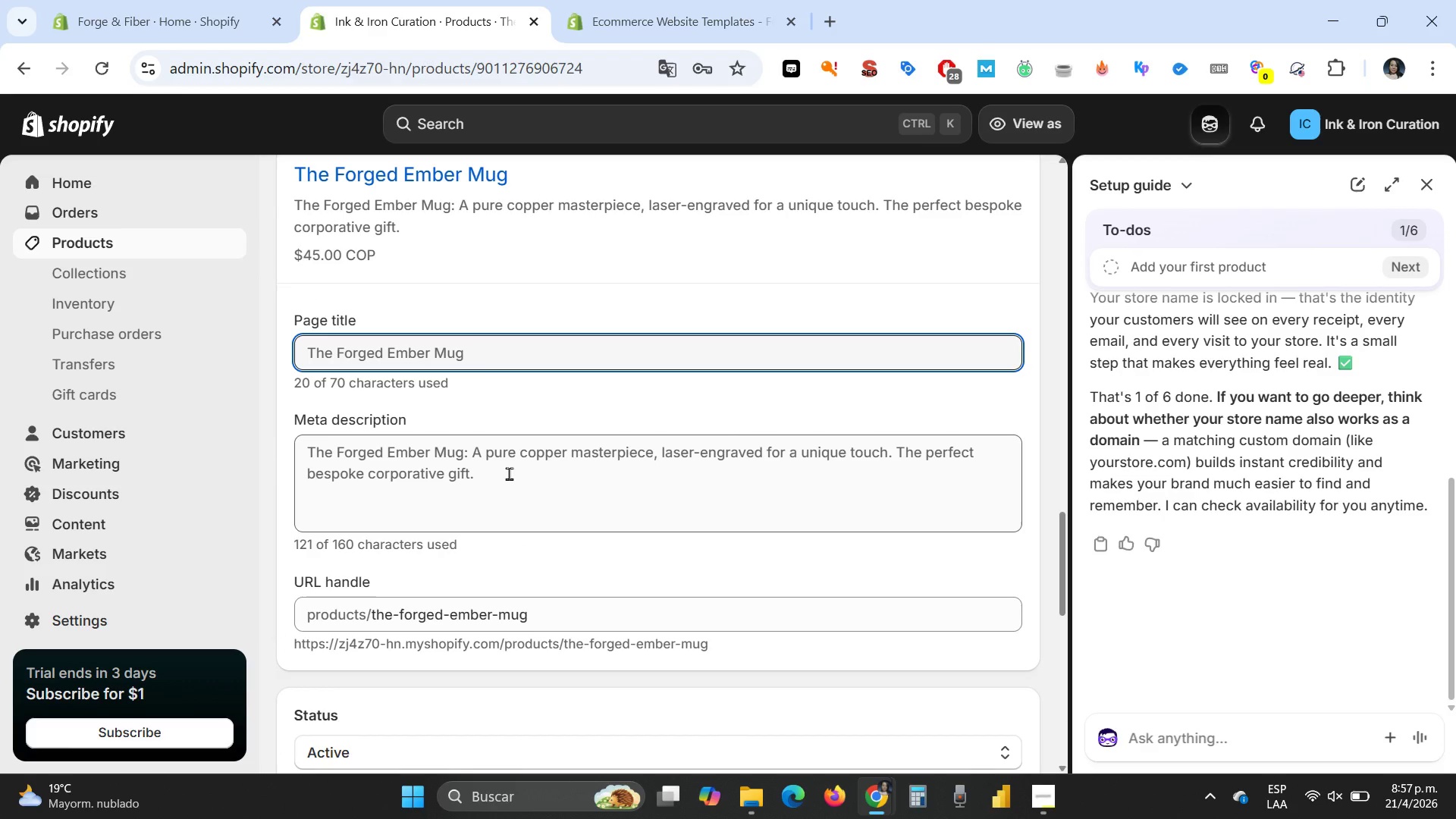 
left_click_drag(start_coordinate=[509, 473], to_coordinate=[256, 444])
 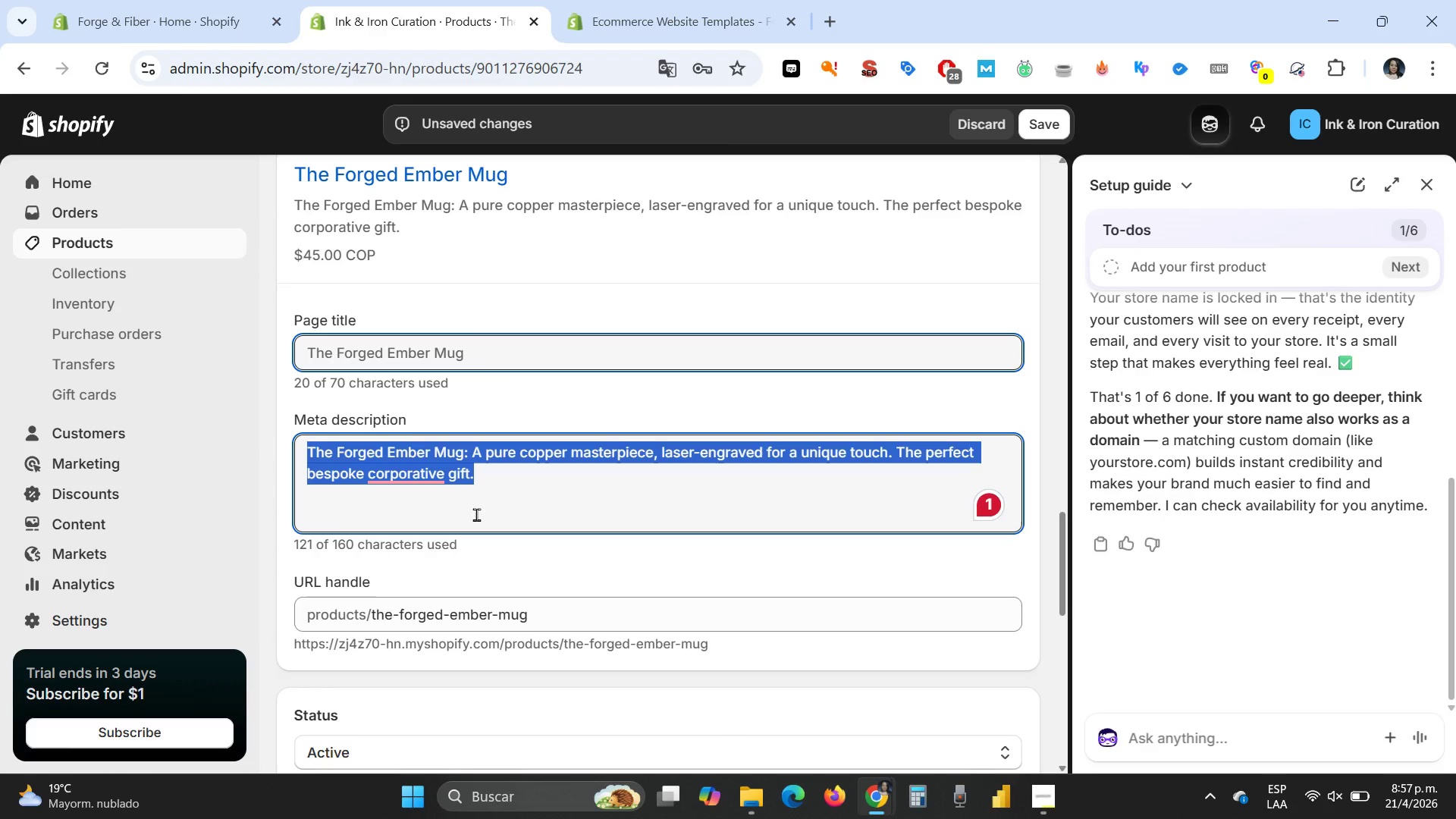 
type(Custom laser-engraved copper mug. The perfect bespoke corporate gift for luxury events.)
 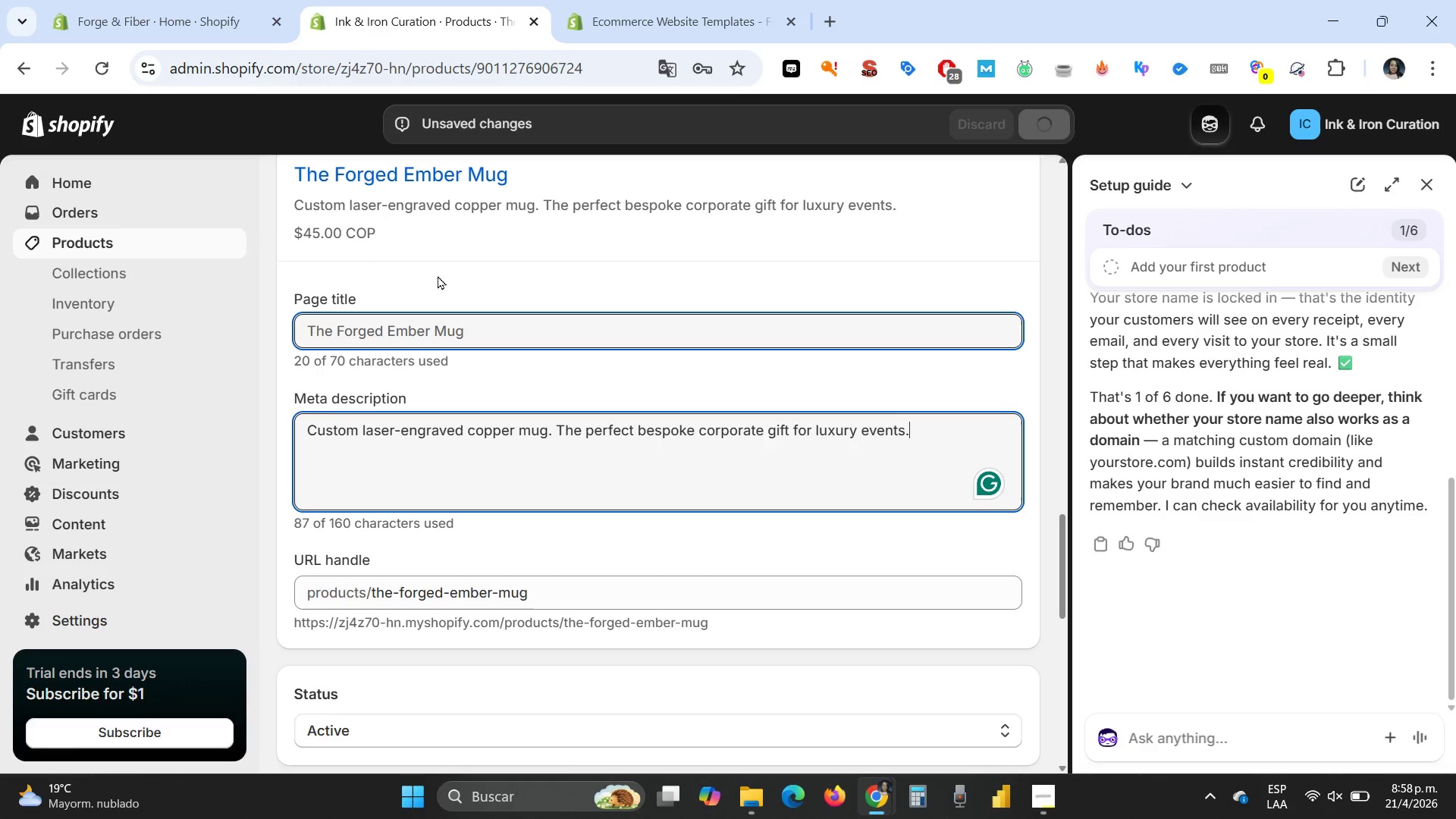 
wait(7.73)
 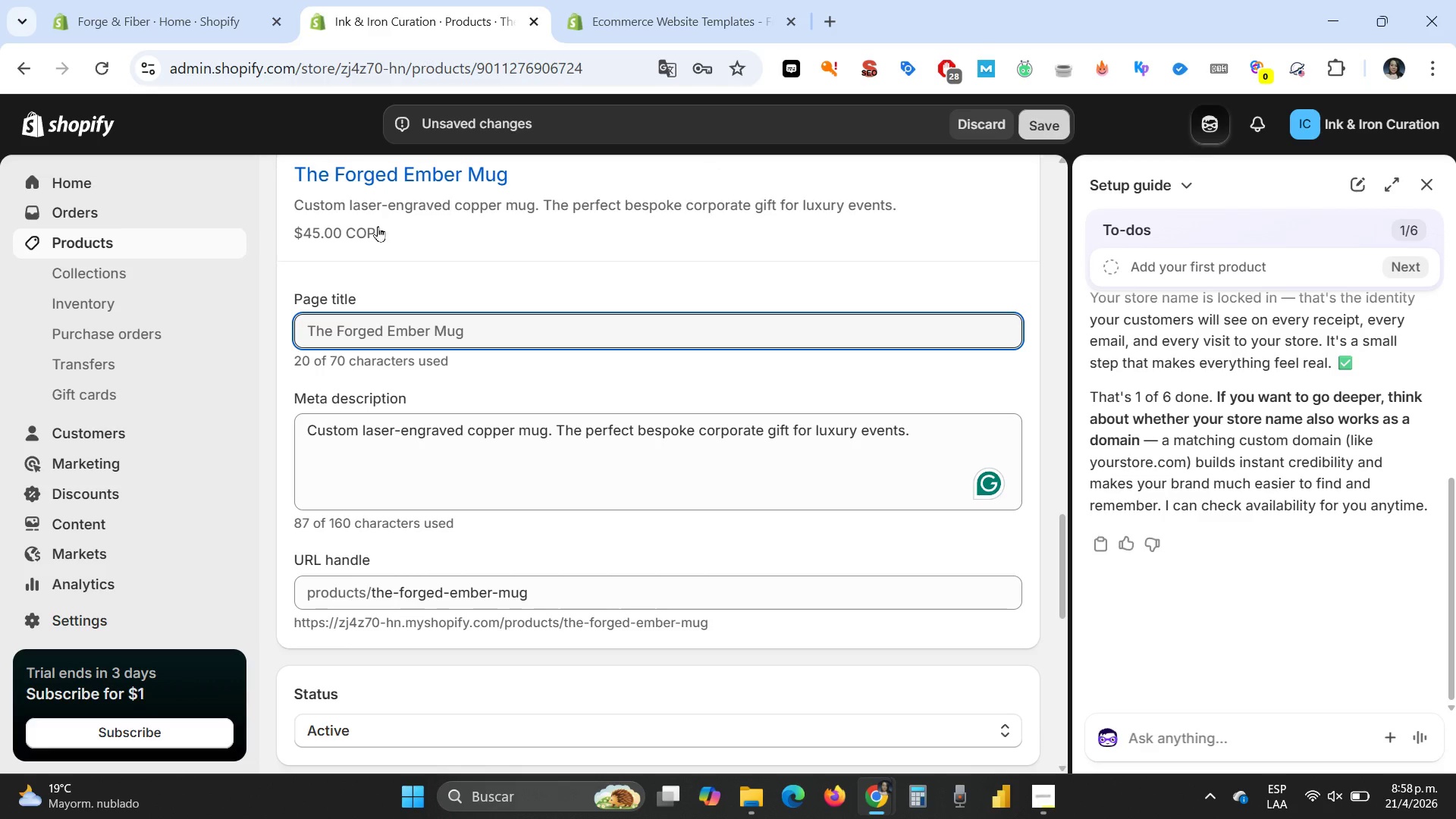 
mouse_move([219, 251])
 